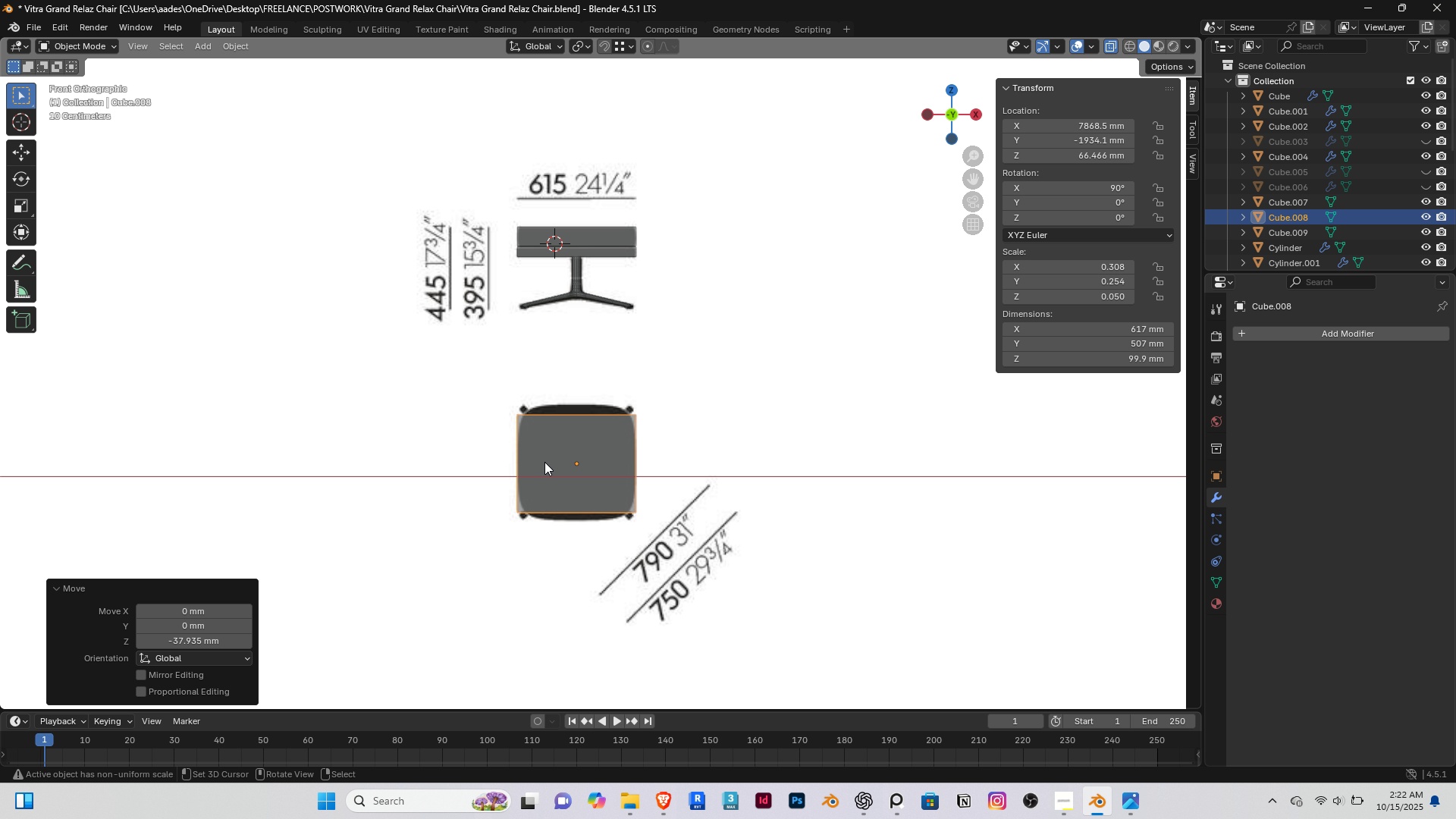 
scroll: coordinate [511, 487], scroll_direction: up, amount: 4.0
 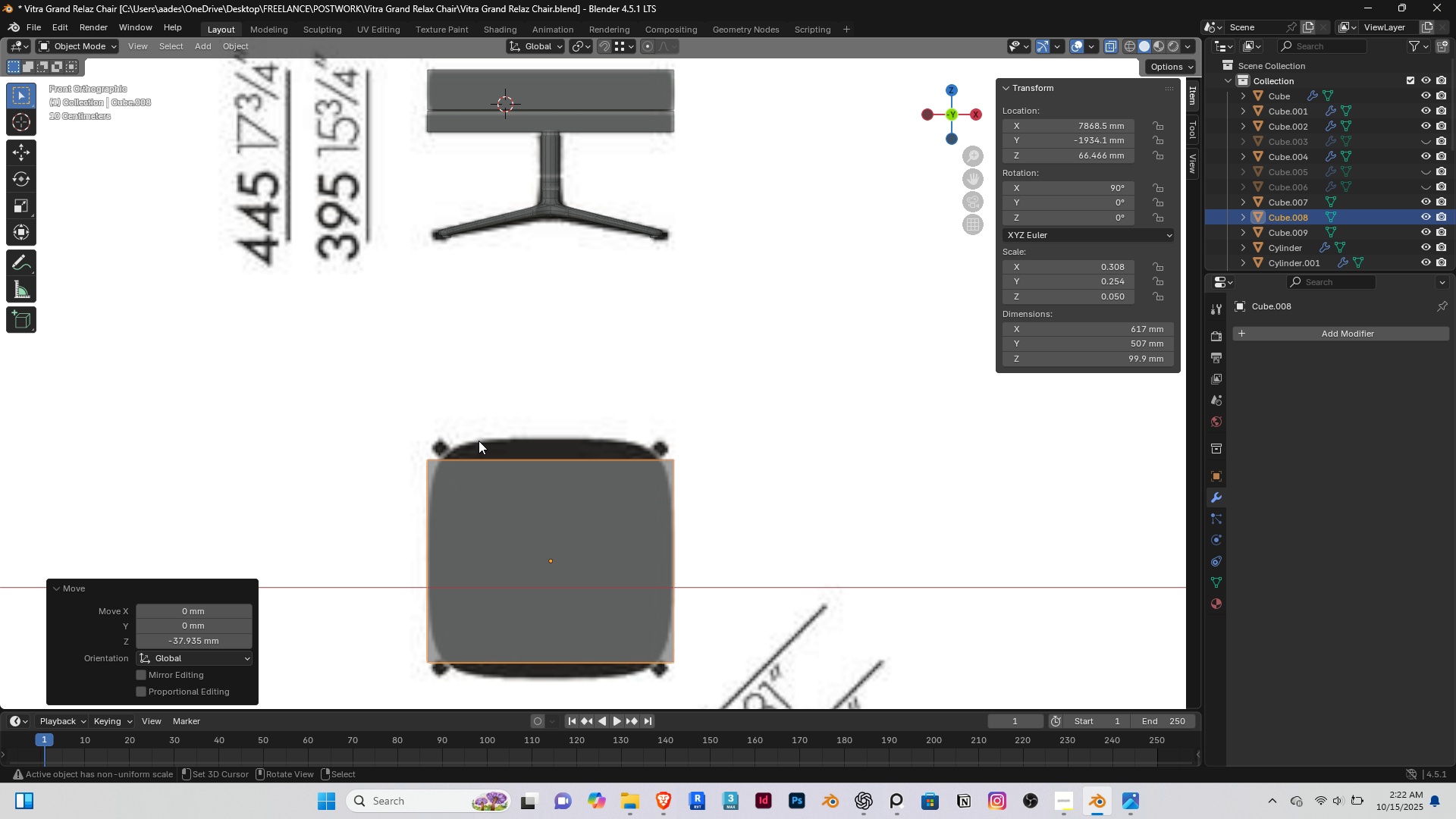 
type(sz)
 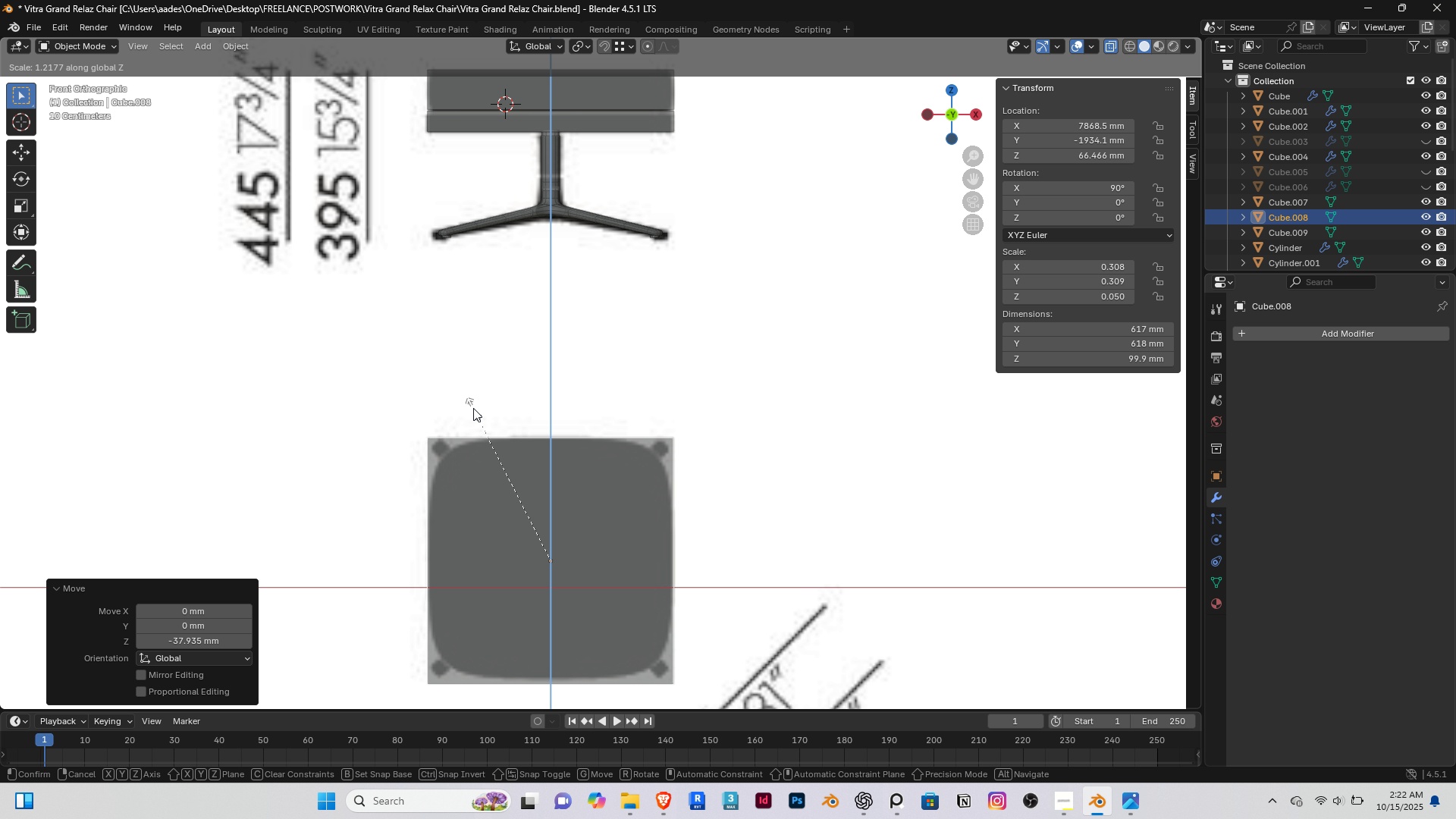 
left_click([474, 407])
 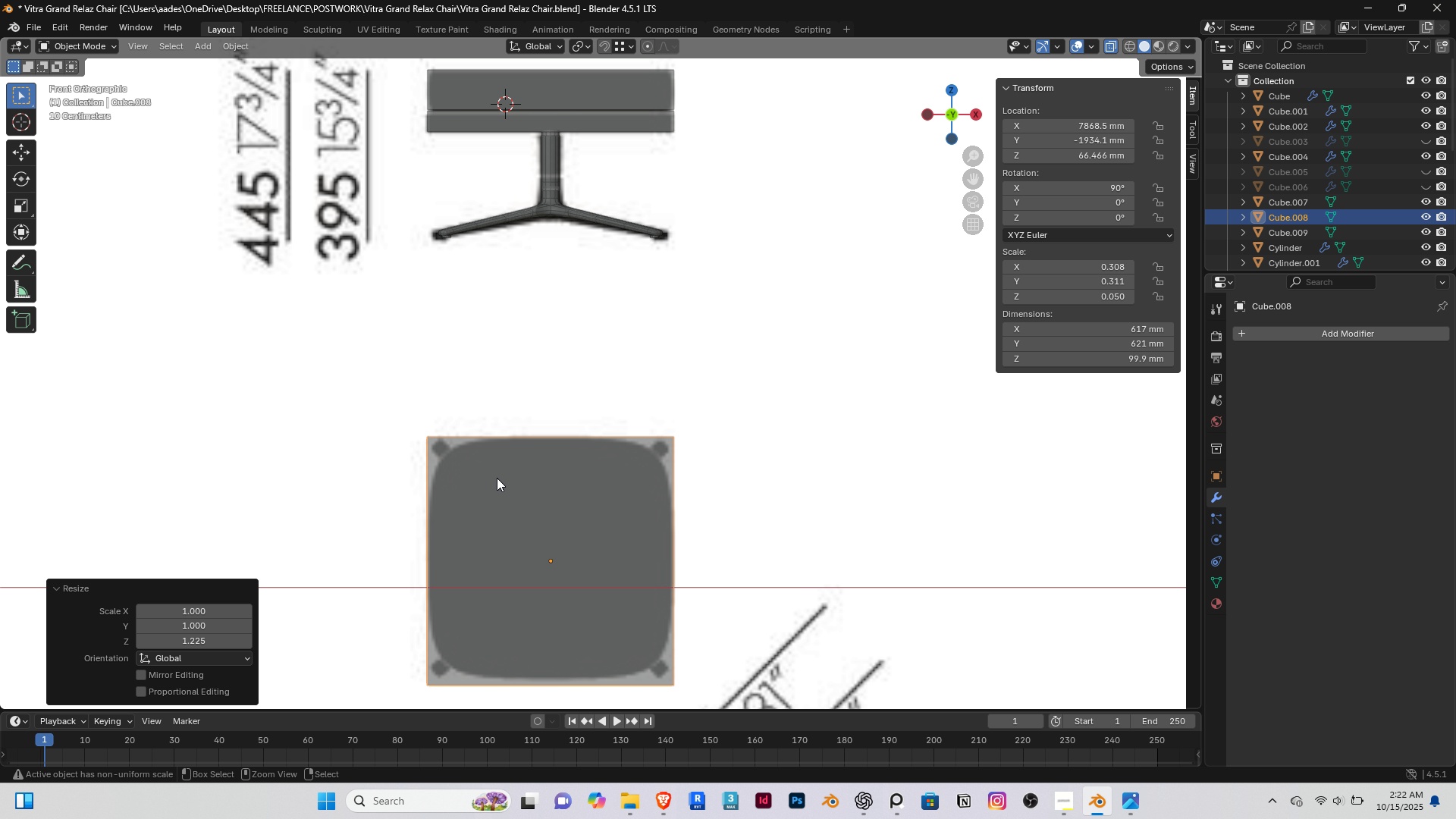 
key(Control+1)
 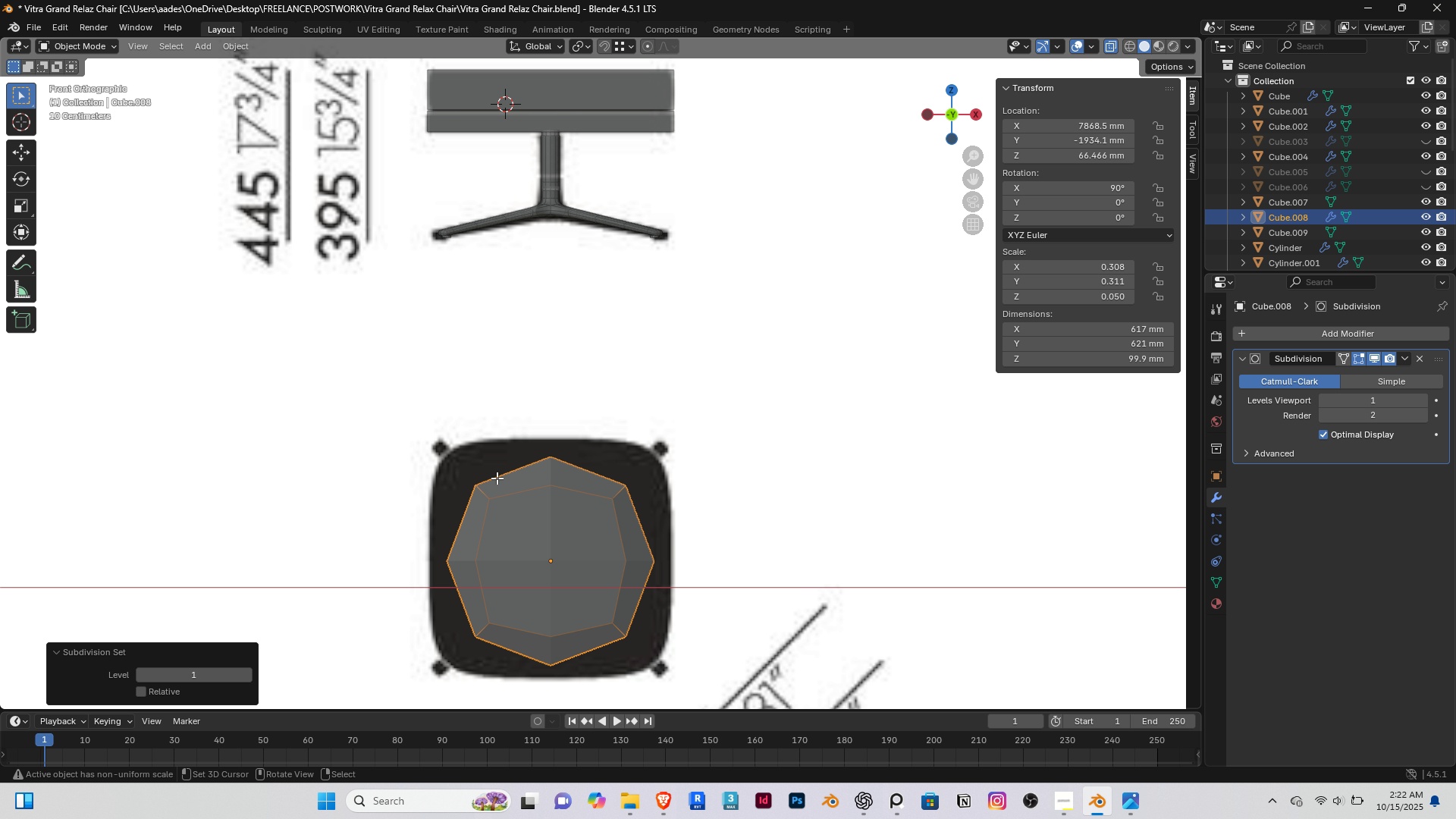 
key(Tab)
 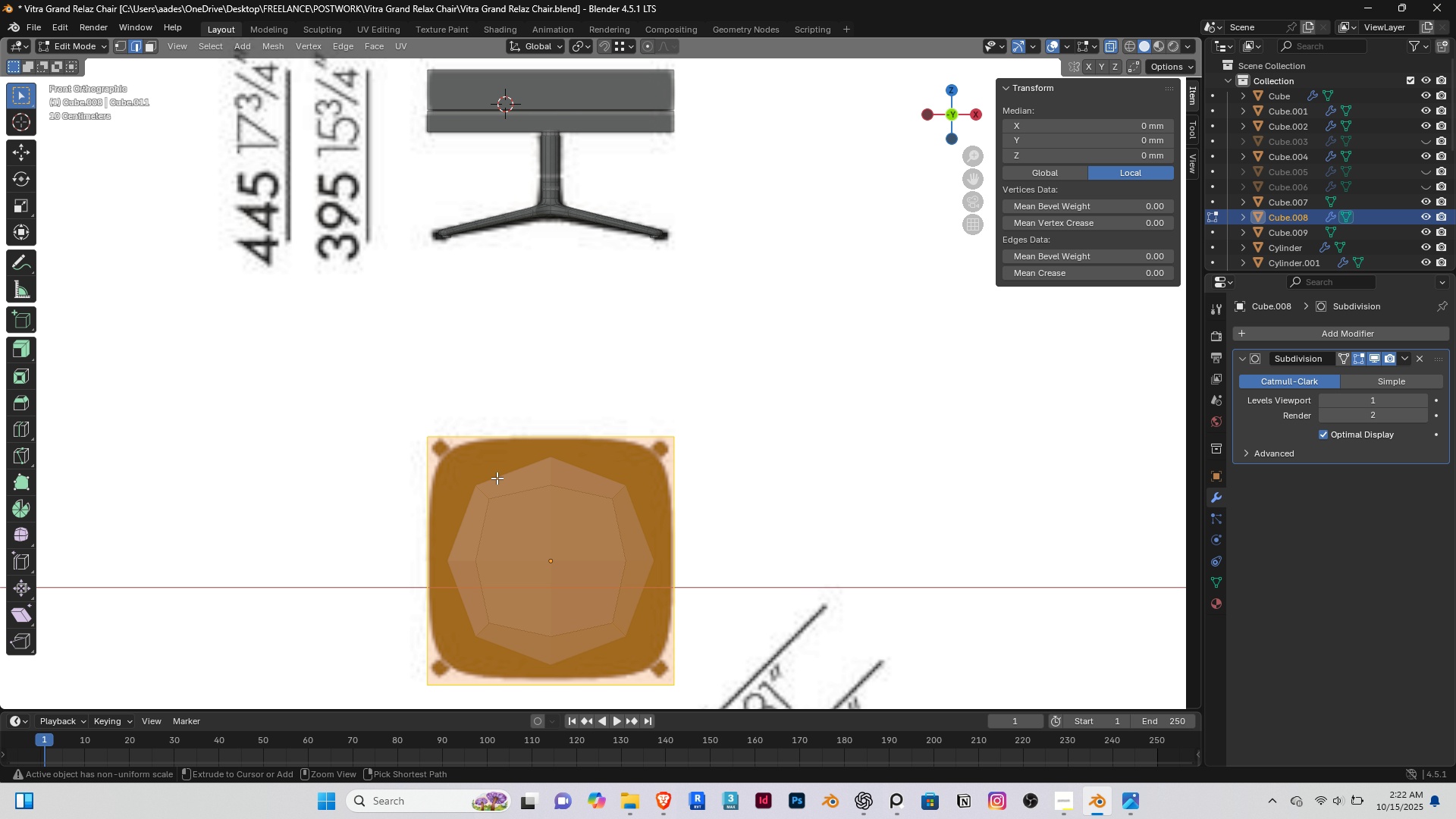 
key(Control+R)
 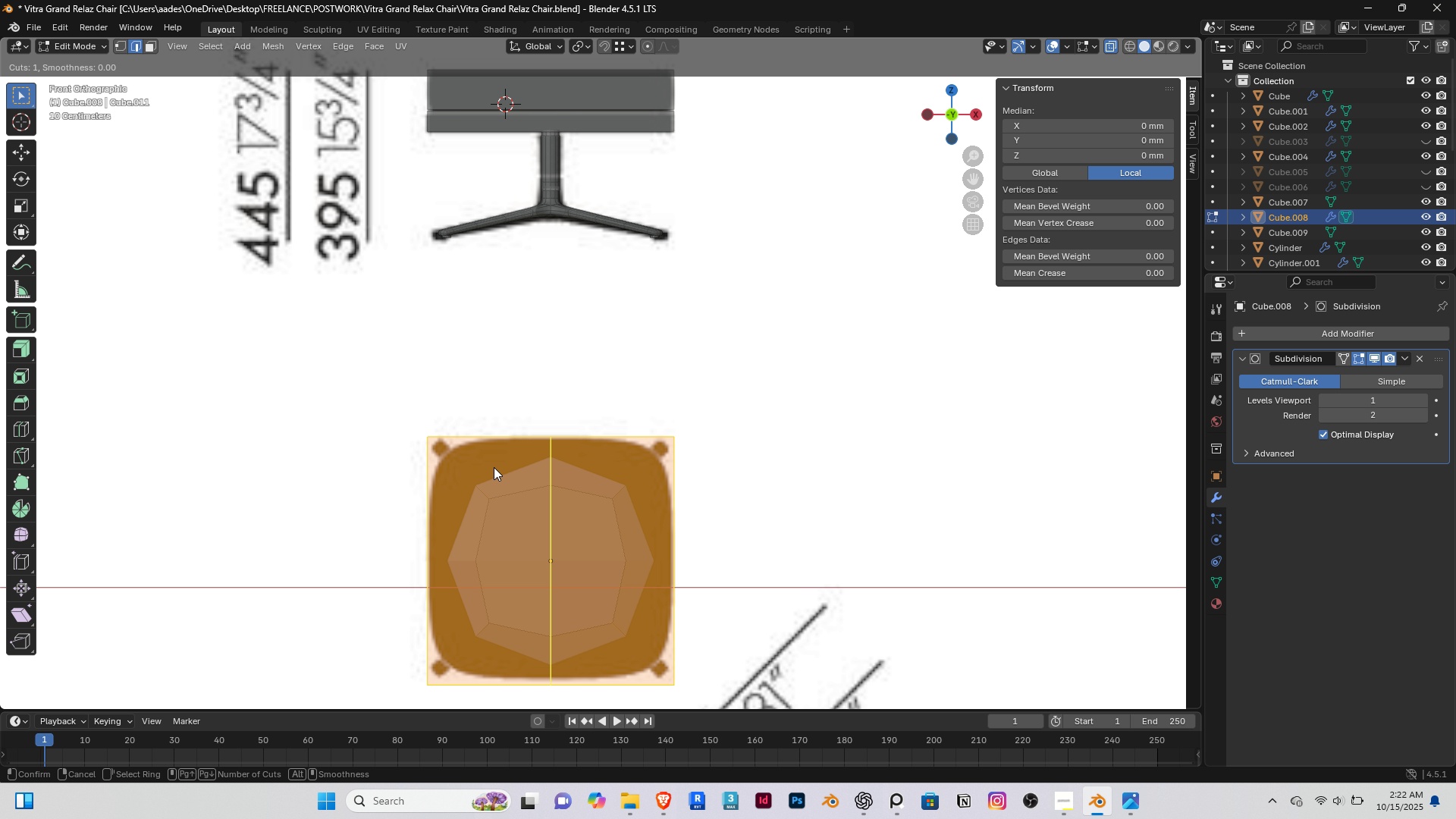 
left_click([494, 467])
 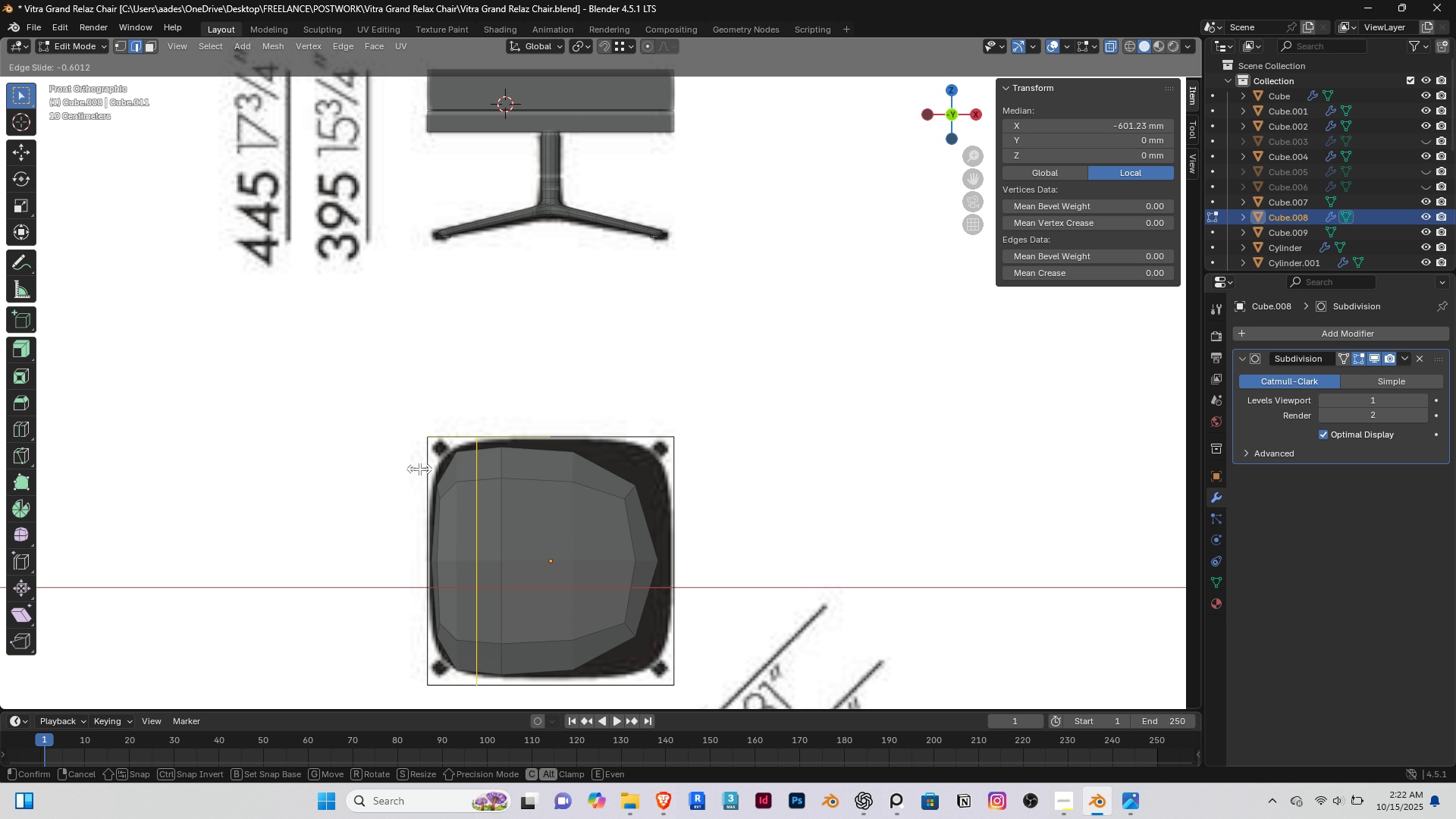 
left_click([419, 469])
 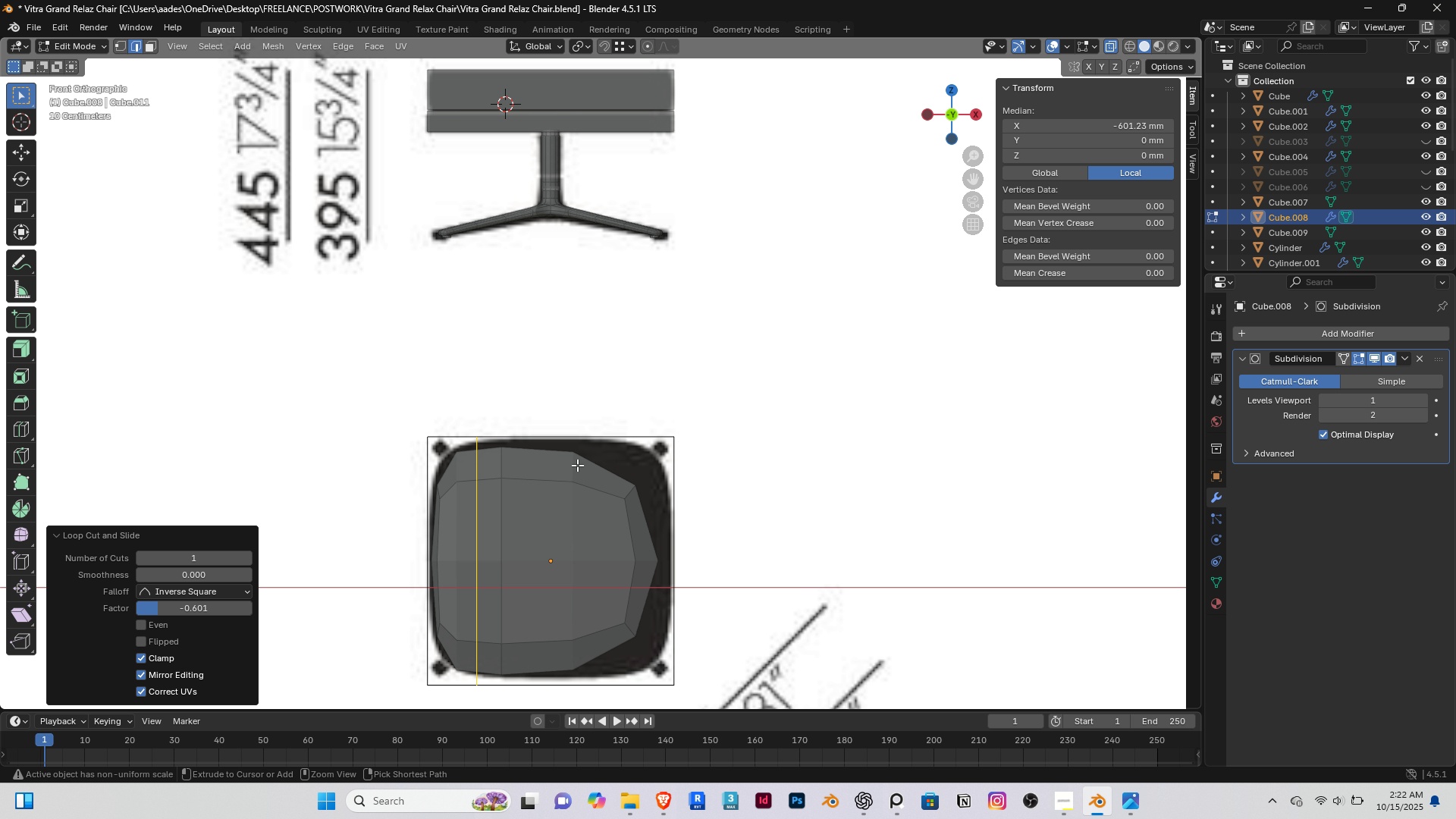 
key(Control+R)
 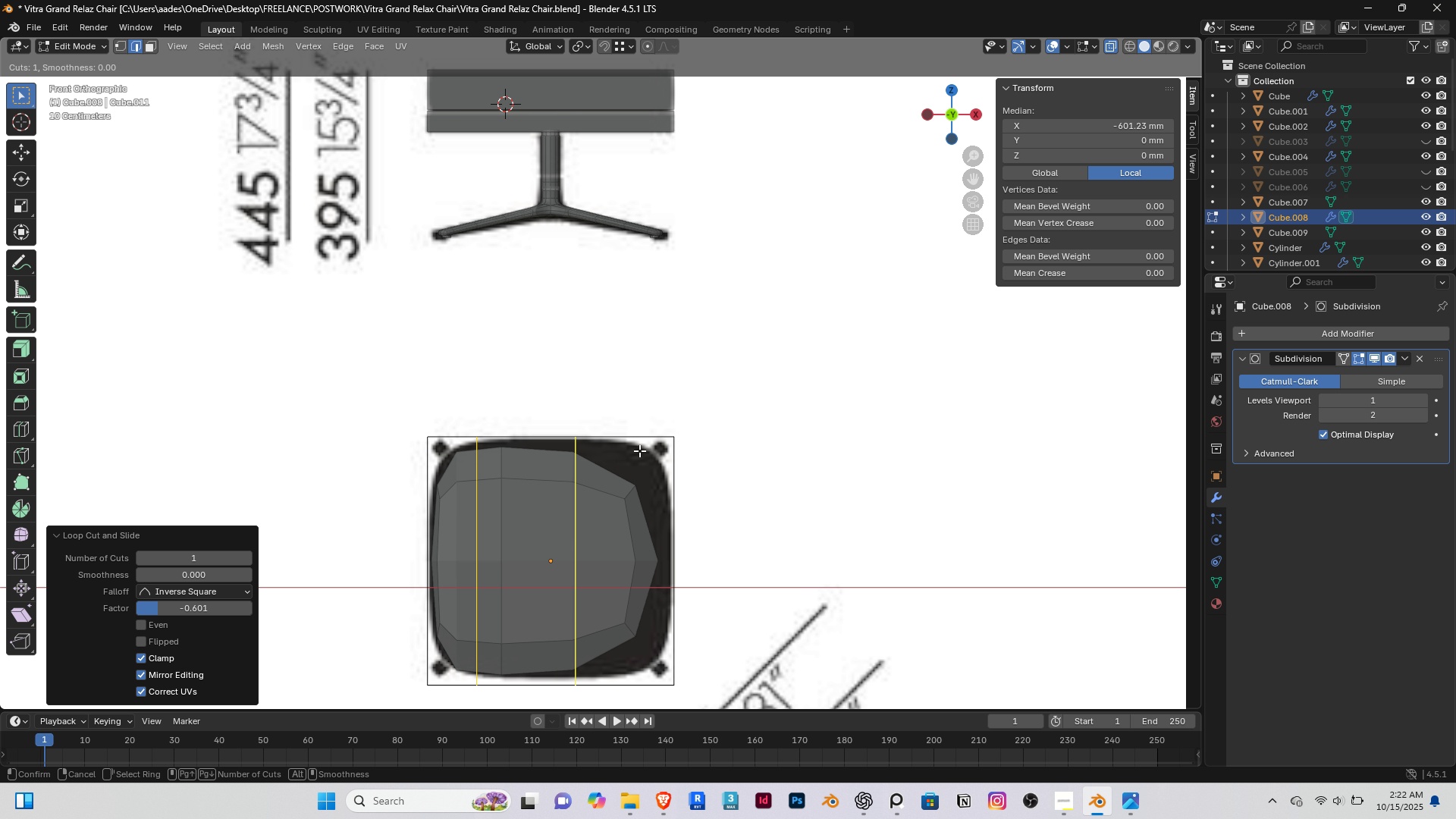 
left_click([639, 450])
 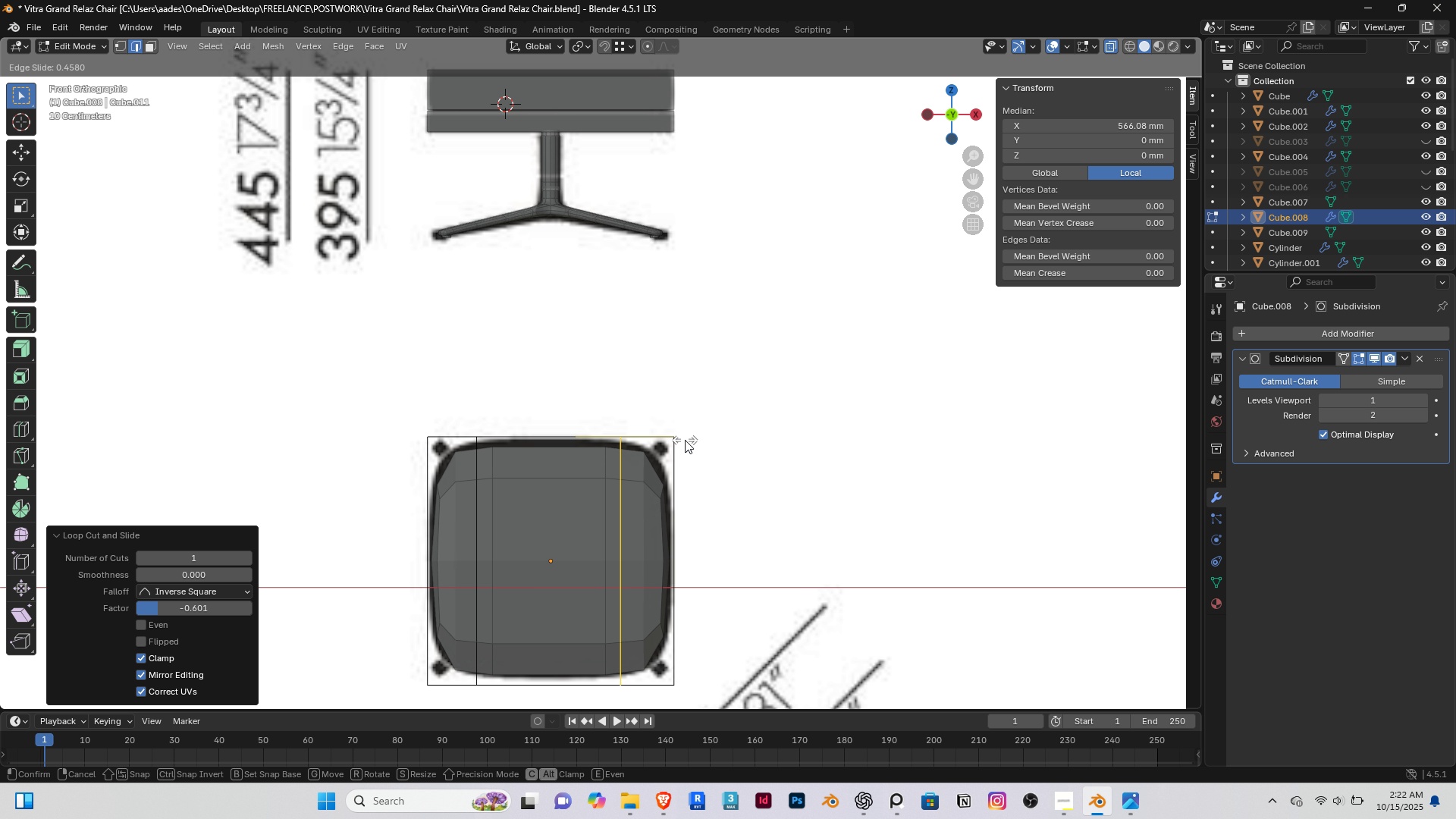 
left_click([686, 440])
 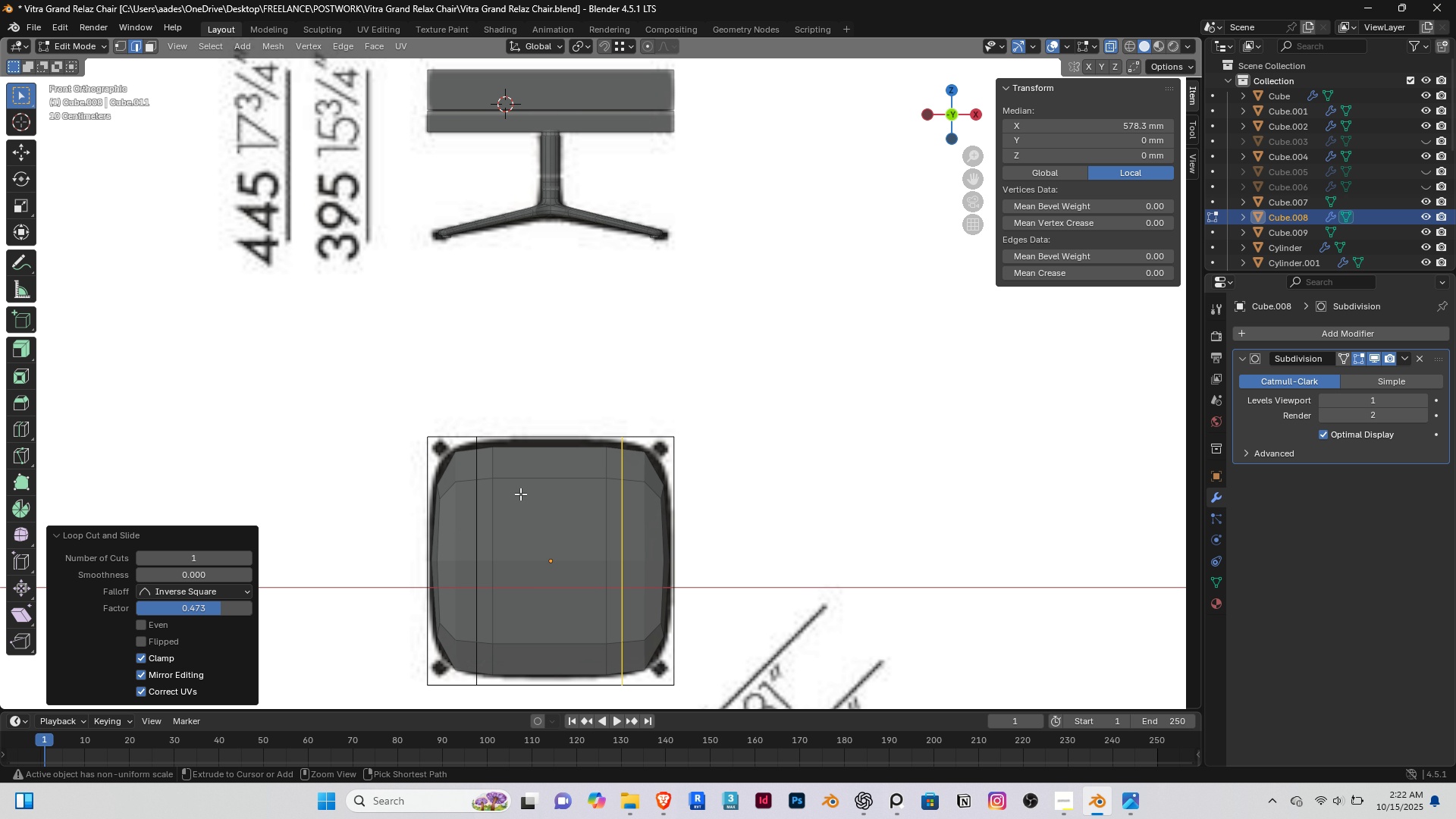 
key(Control+ControlLeft)
 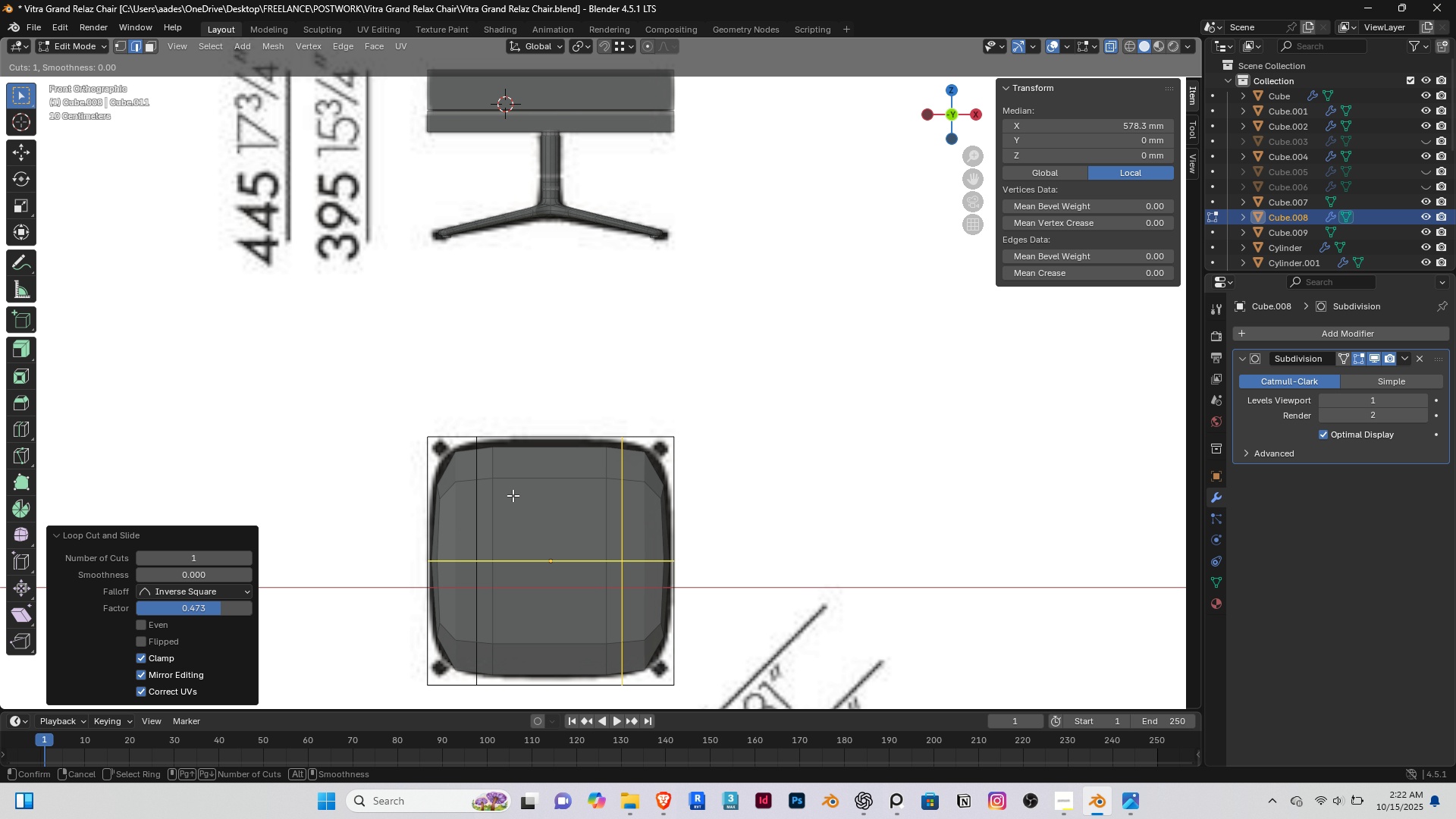 
key(Control+R)
 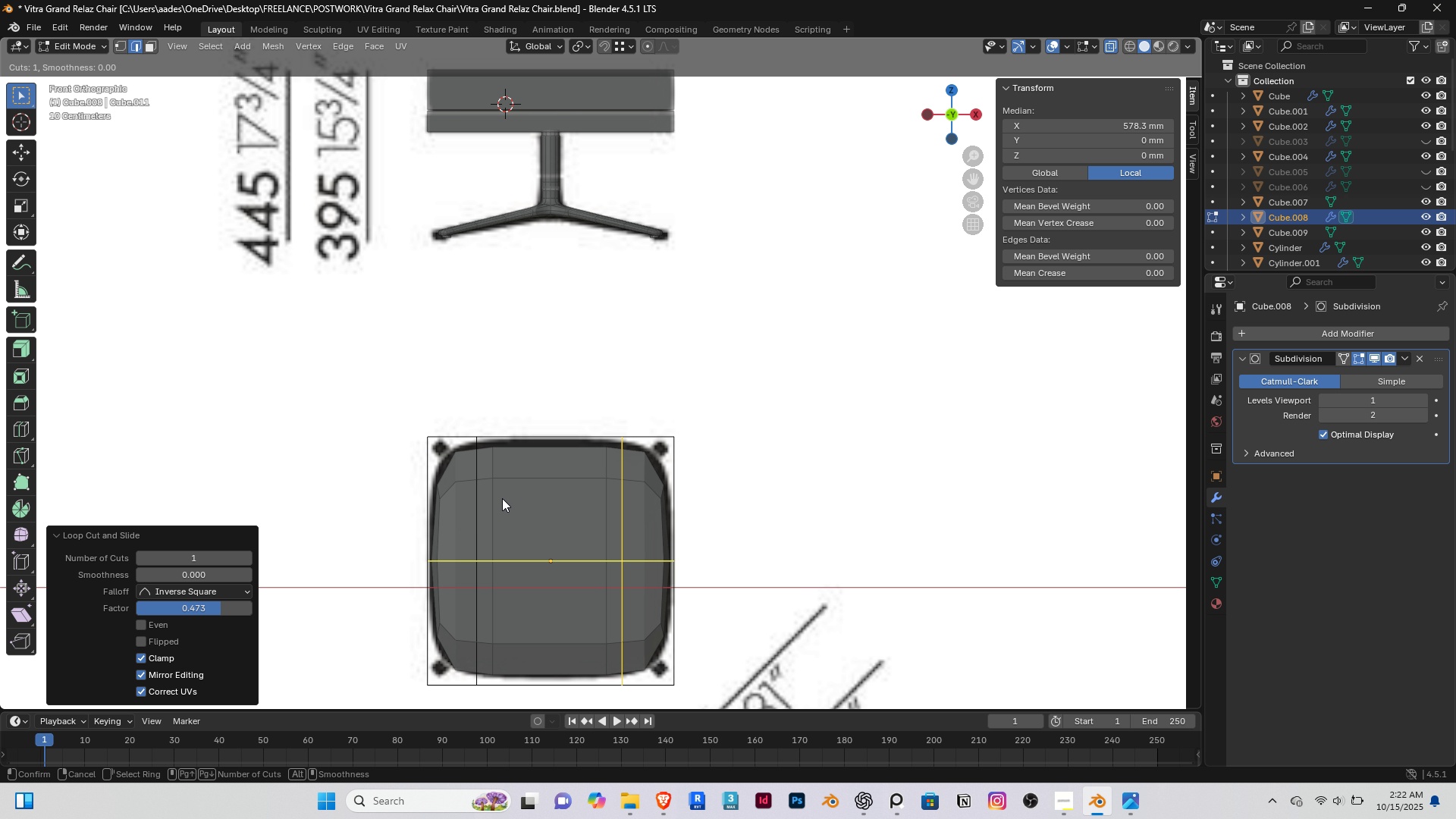 
left_click([502, 498])
 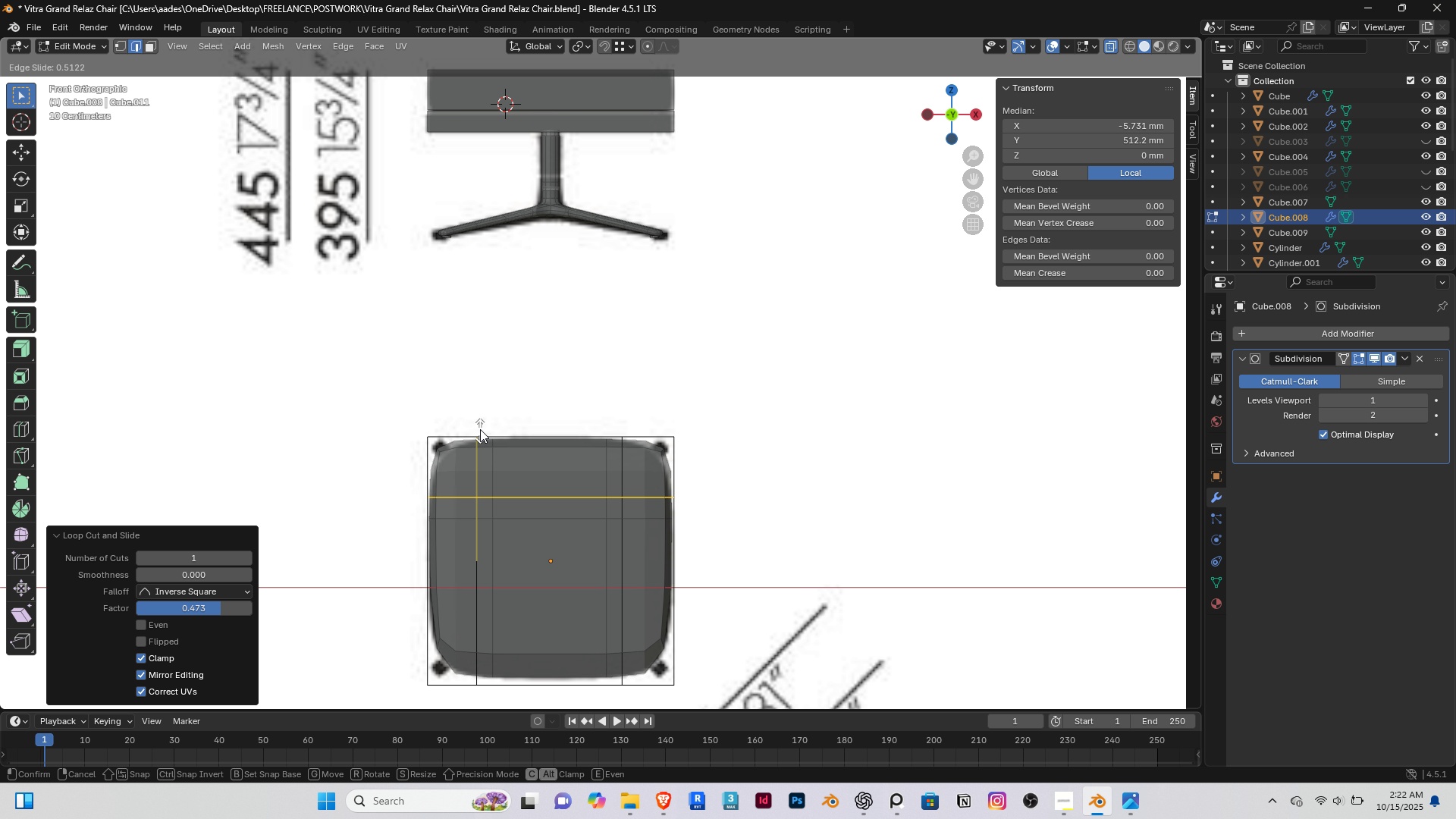 
wait(5.64)
 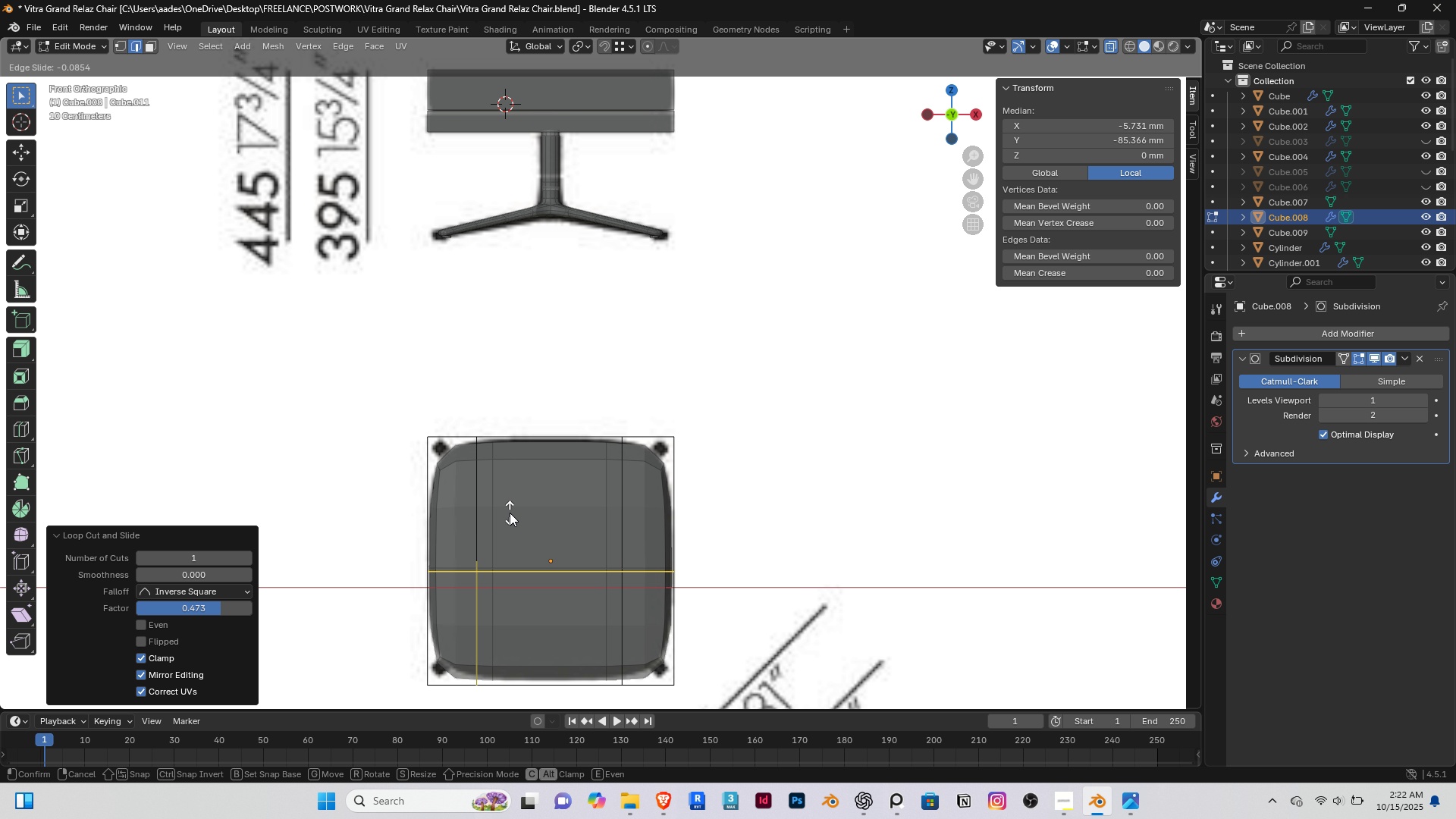 
left_click([486, 458])
 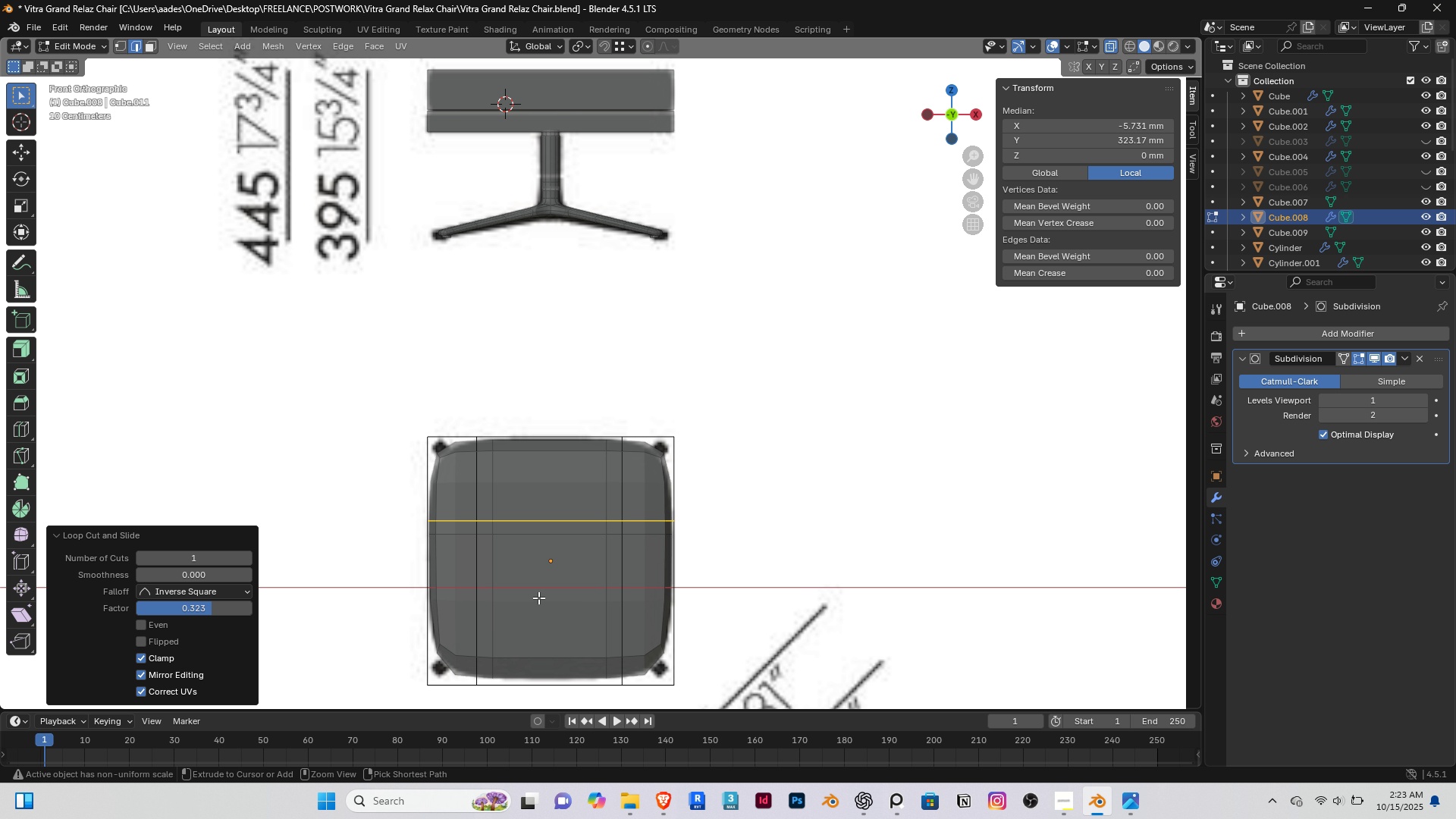 
key(Control+ControlLeft)
 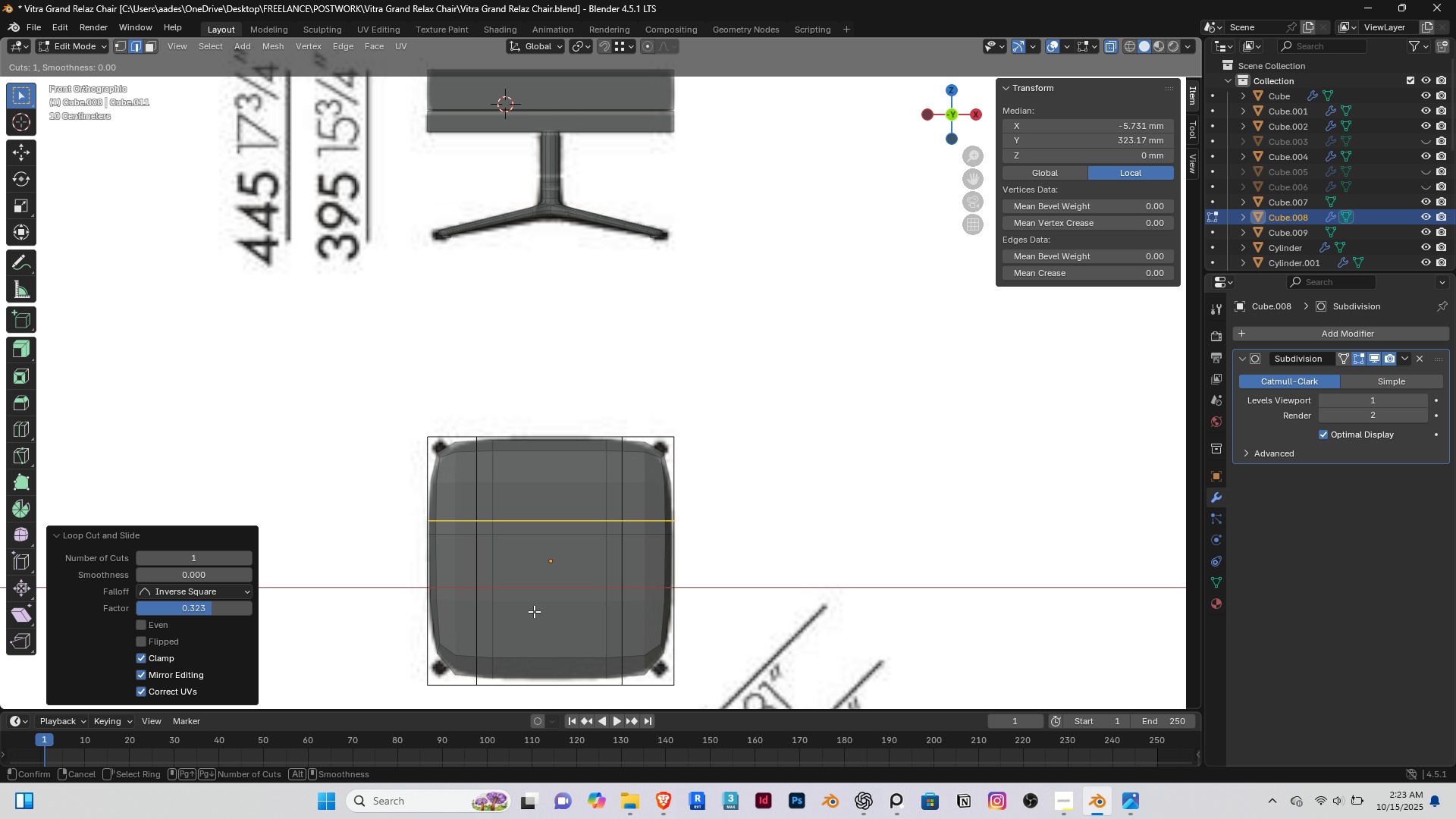 
key(Control+R)
 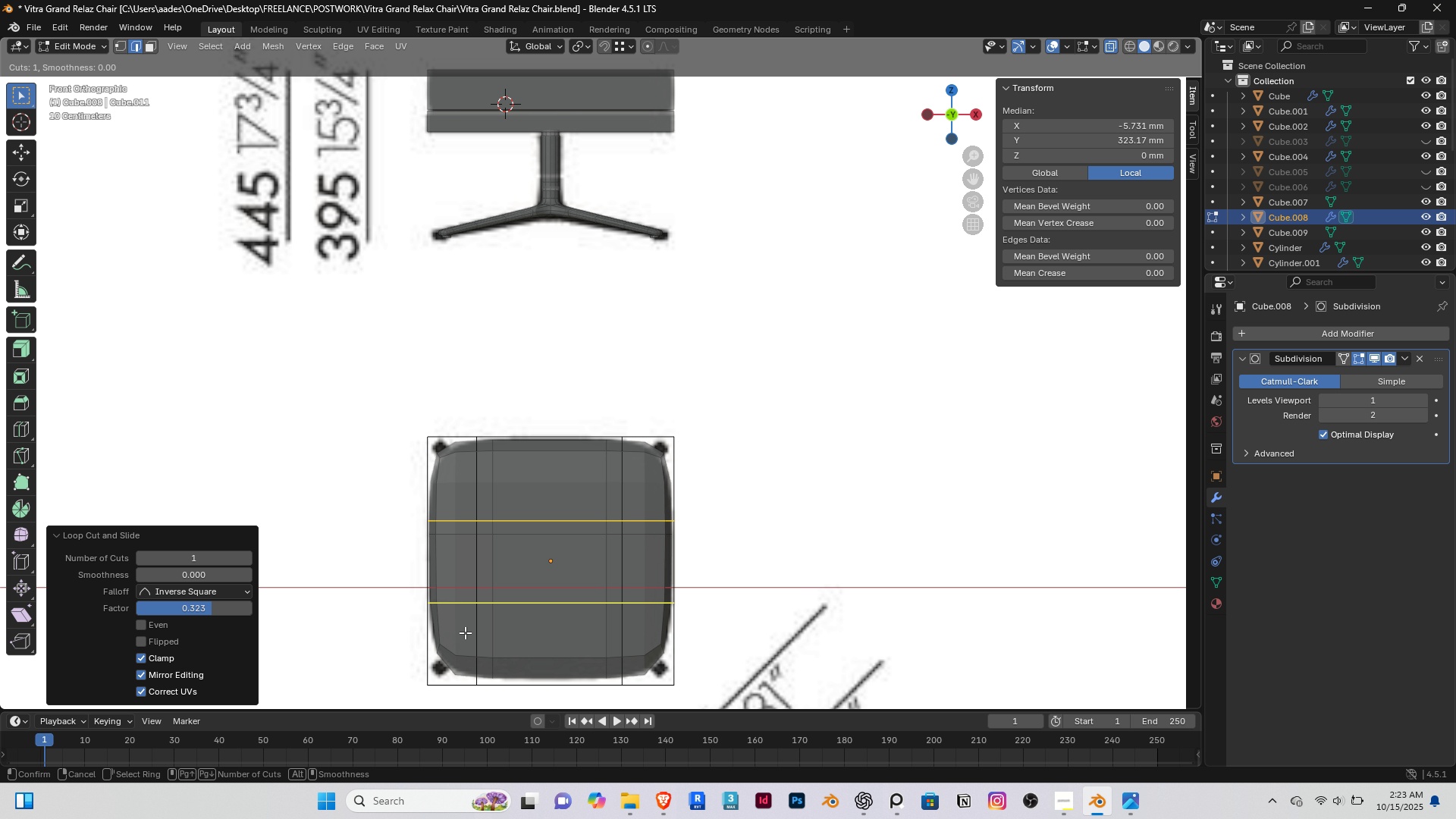 
left_click([465, 632])
 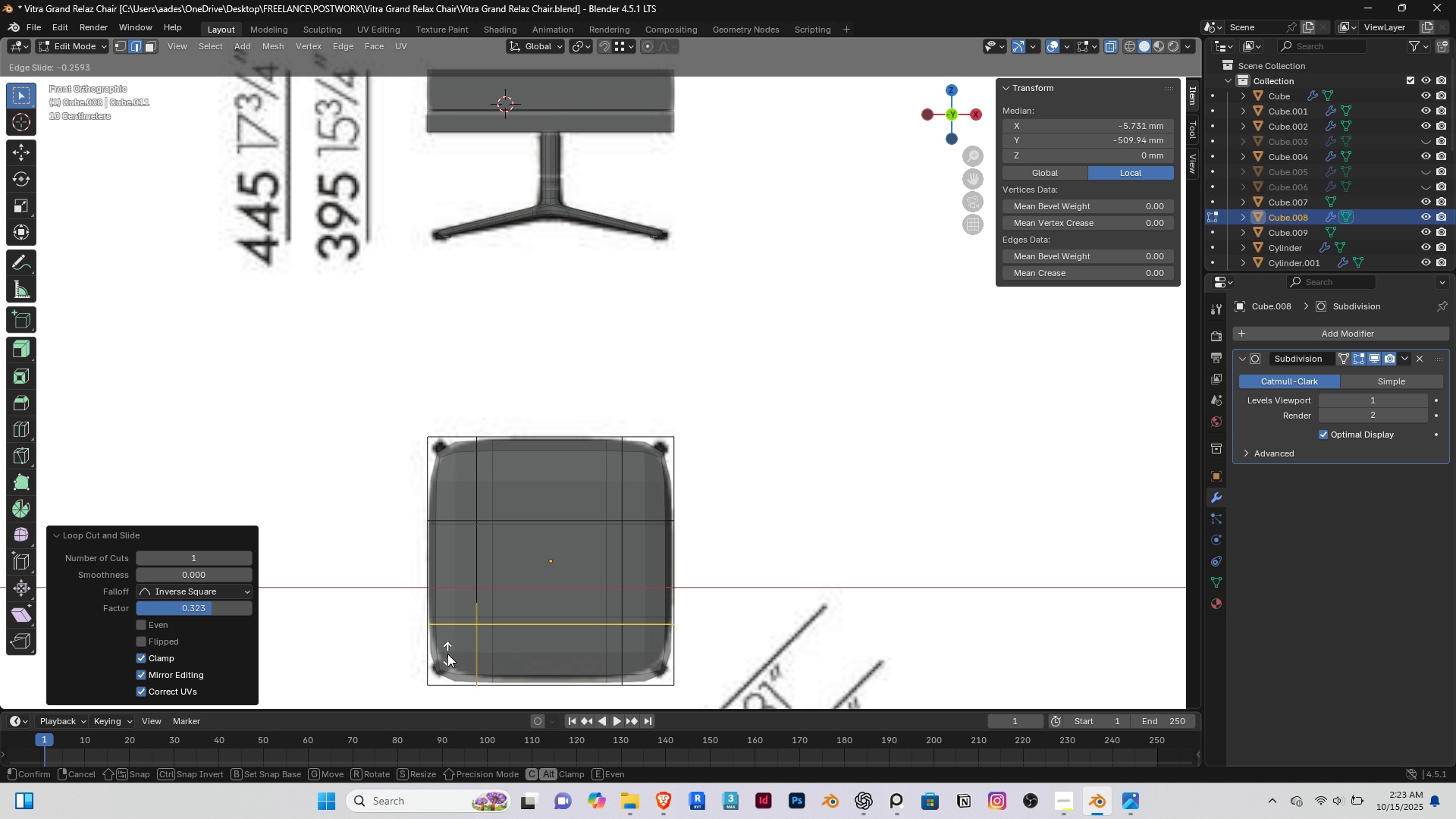 
left_click([447, 654])
 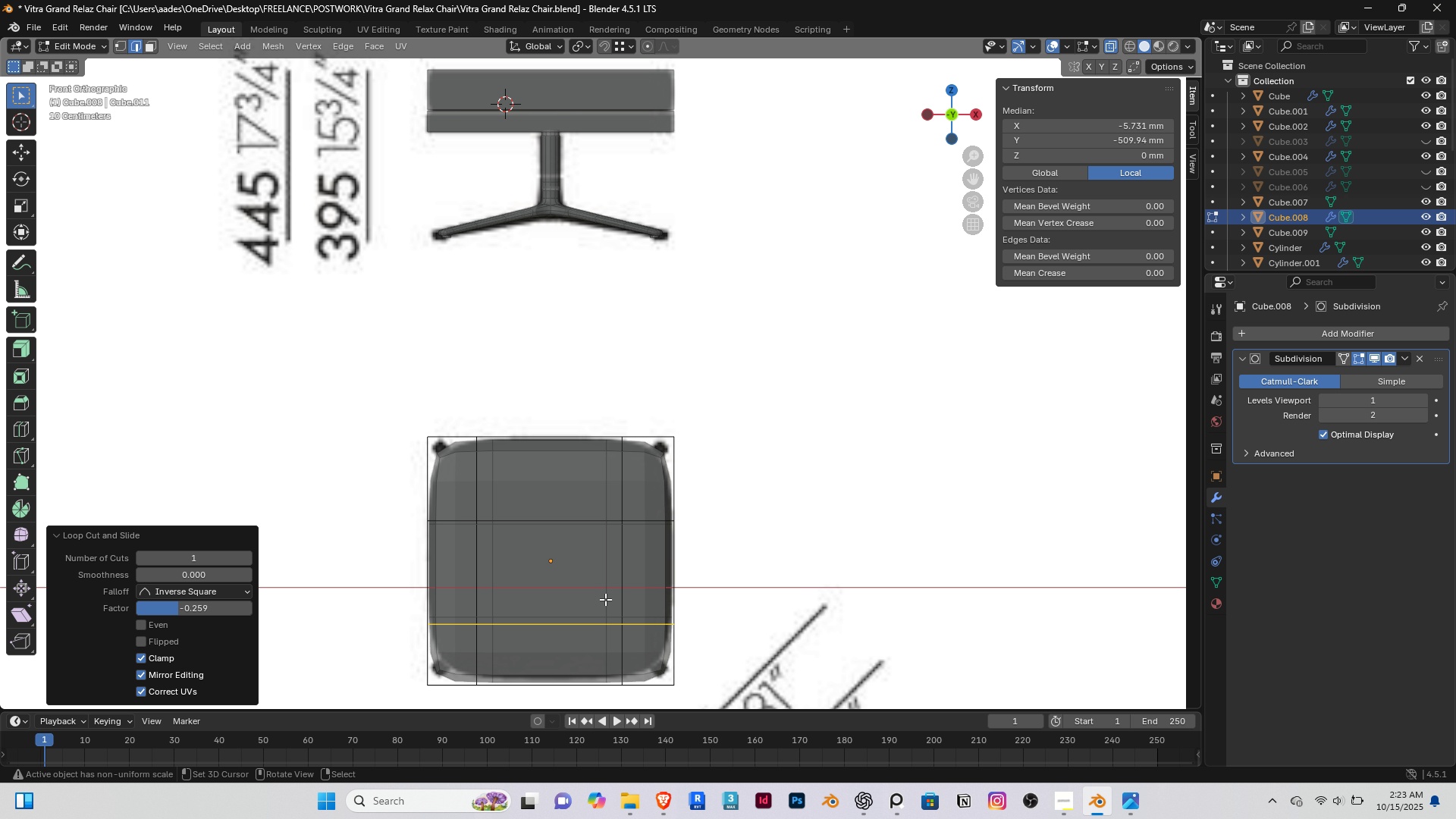 
scroll: coordinate [572, 576], scroll_direction: up, amount: 3.0
 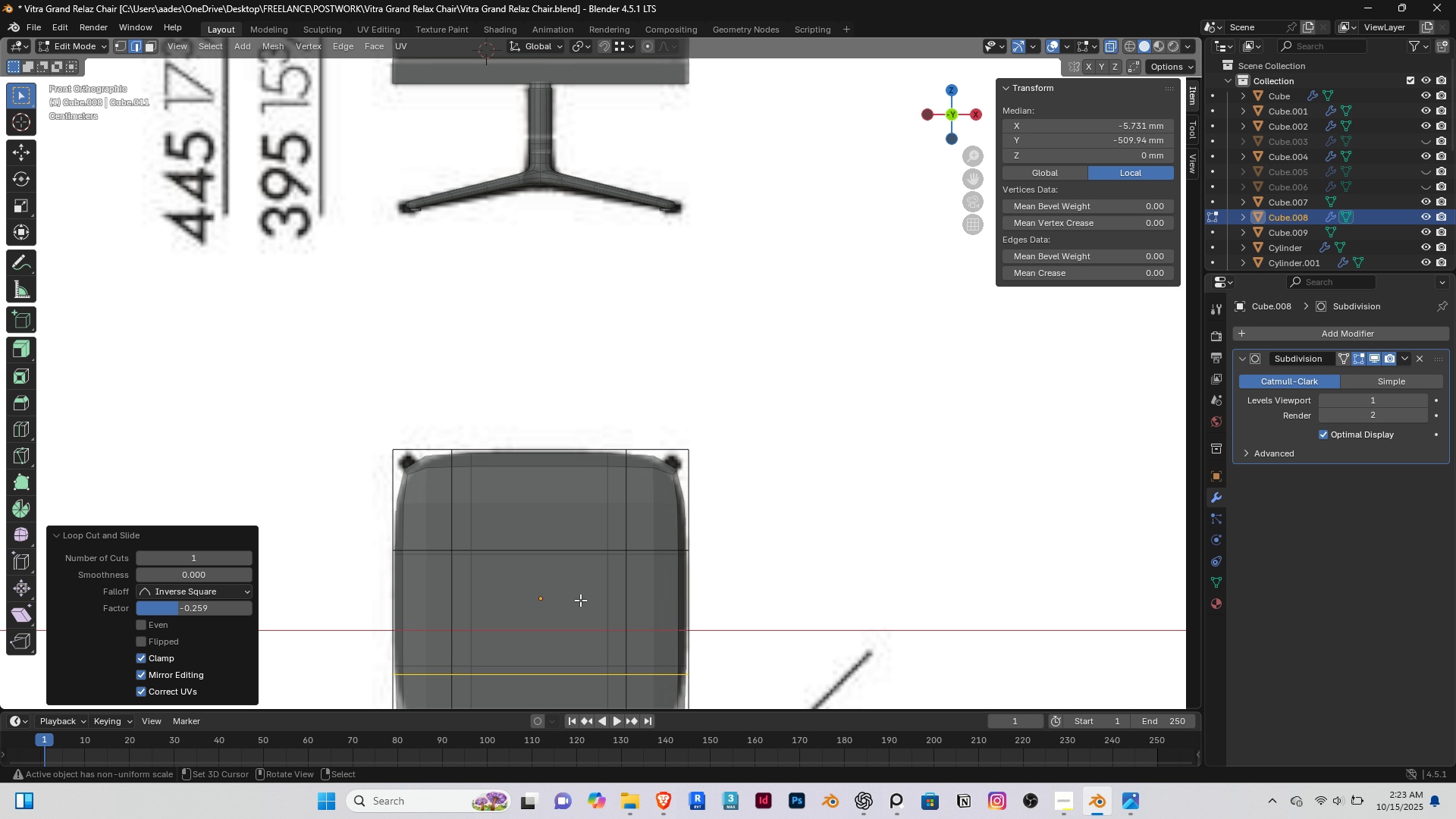 
scroll: coordinate [580, 600], scroll_direction: down, amount: 6.0
 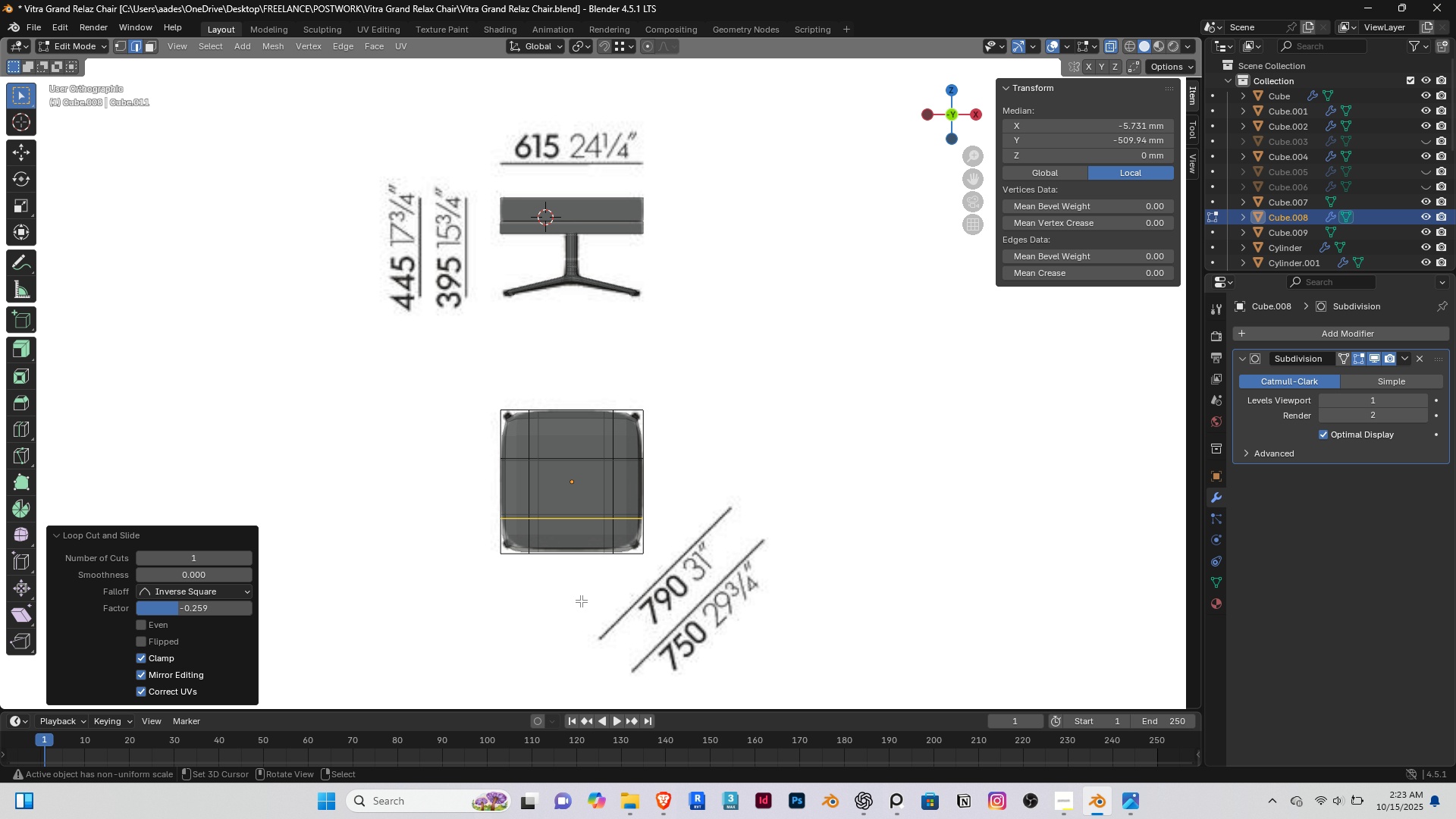 
key(Home)
 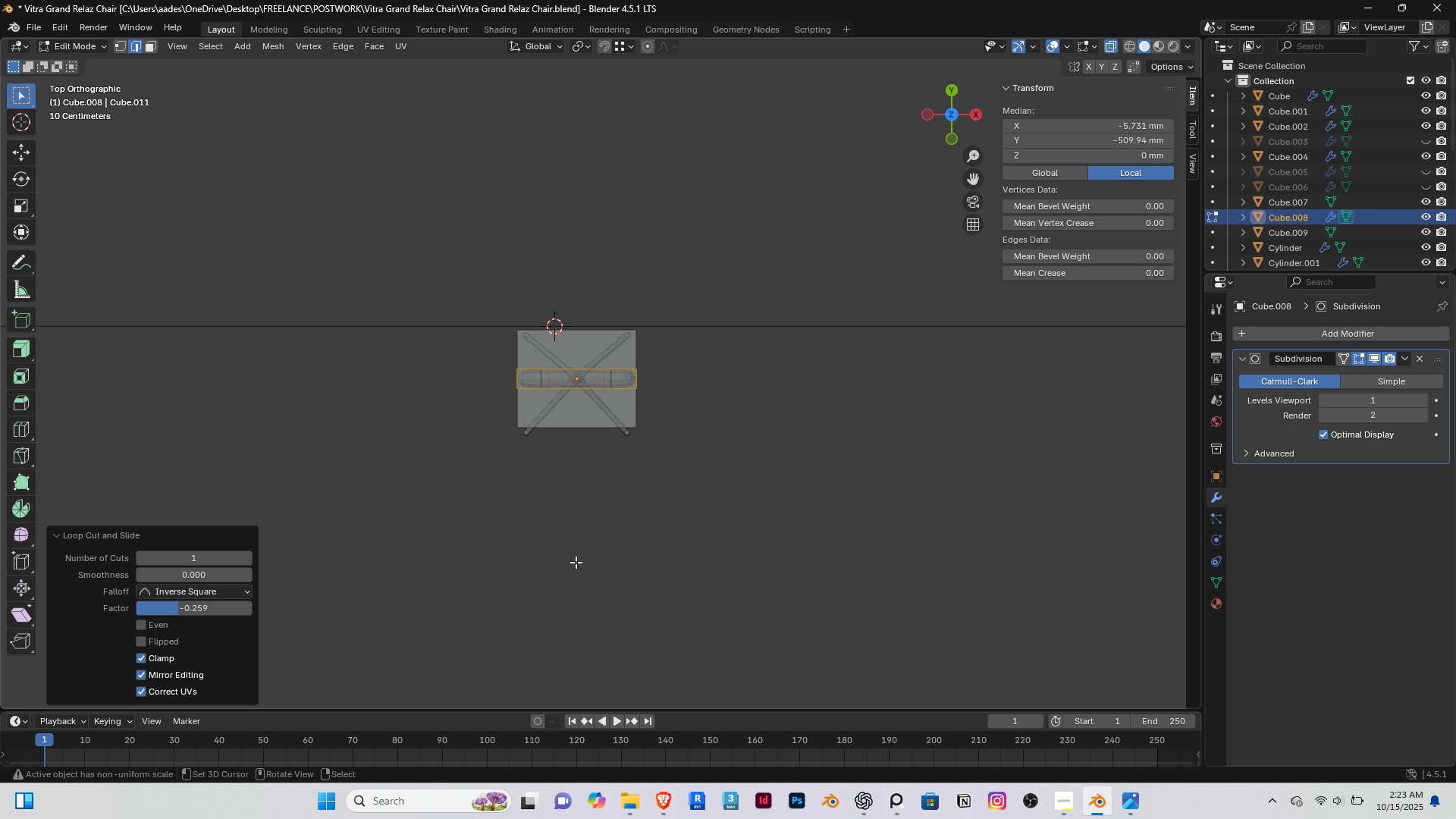 
scroll: coordinate [576, 562], scroll_direction: down, amount: 3.0
 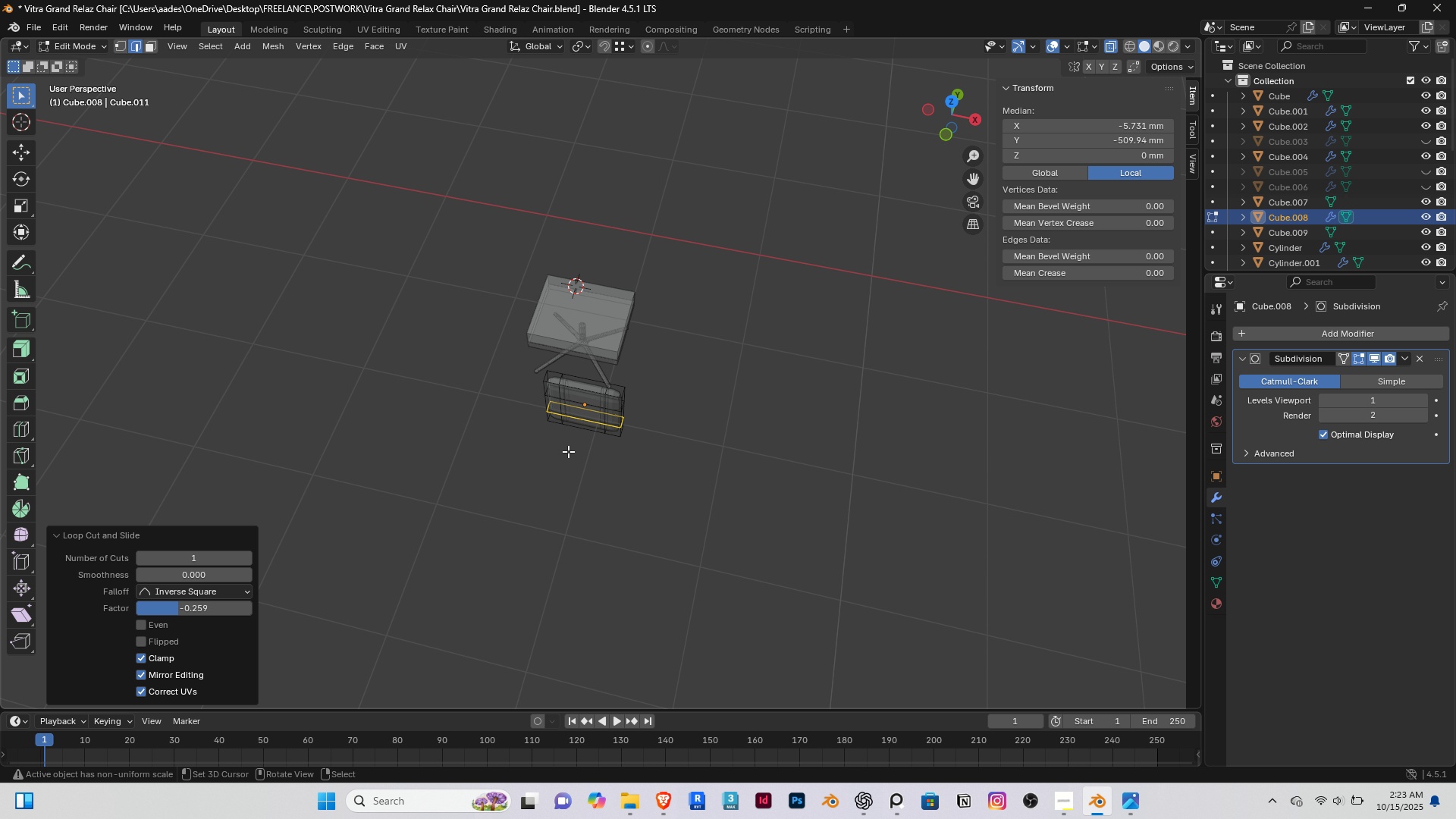 
scroll: coordinate [584, 434], scroll_direction: up, amount: 2.0
 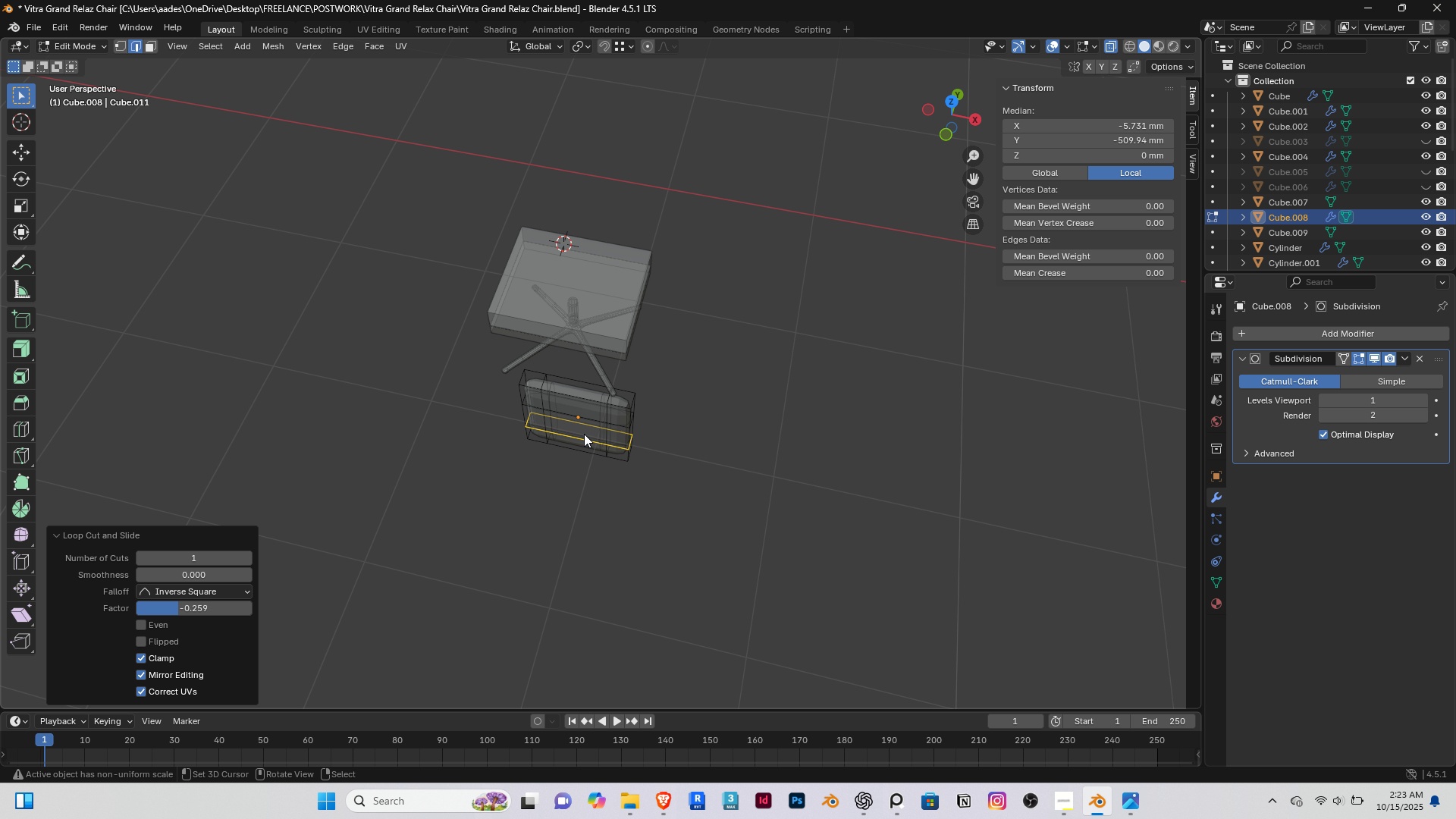 
key(Tab)
 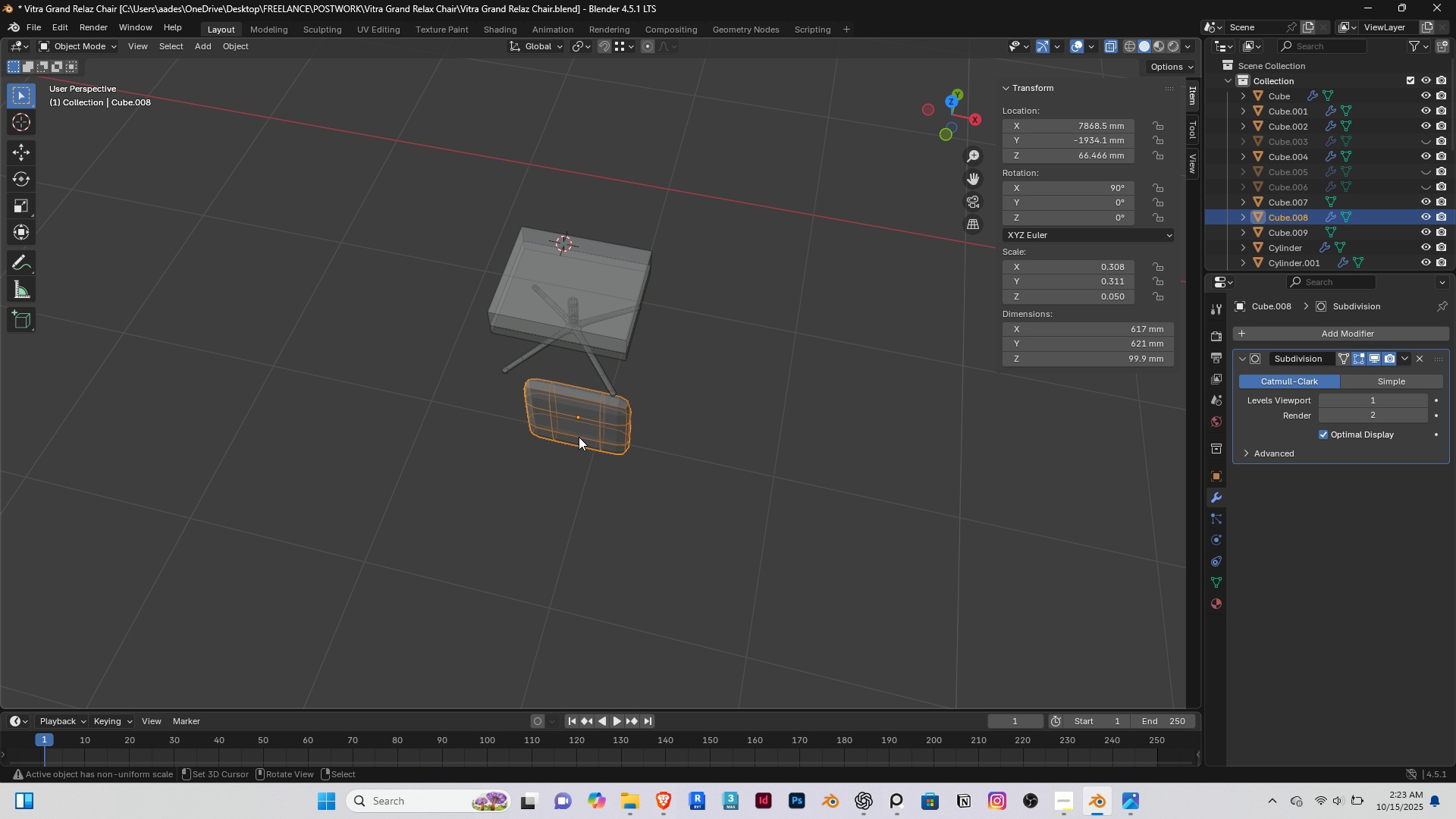 
key(End)
 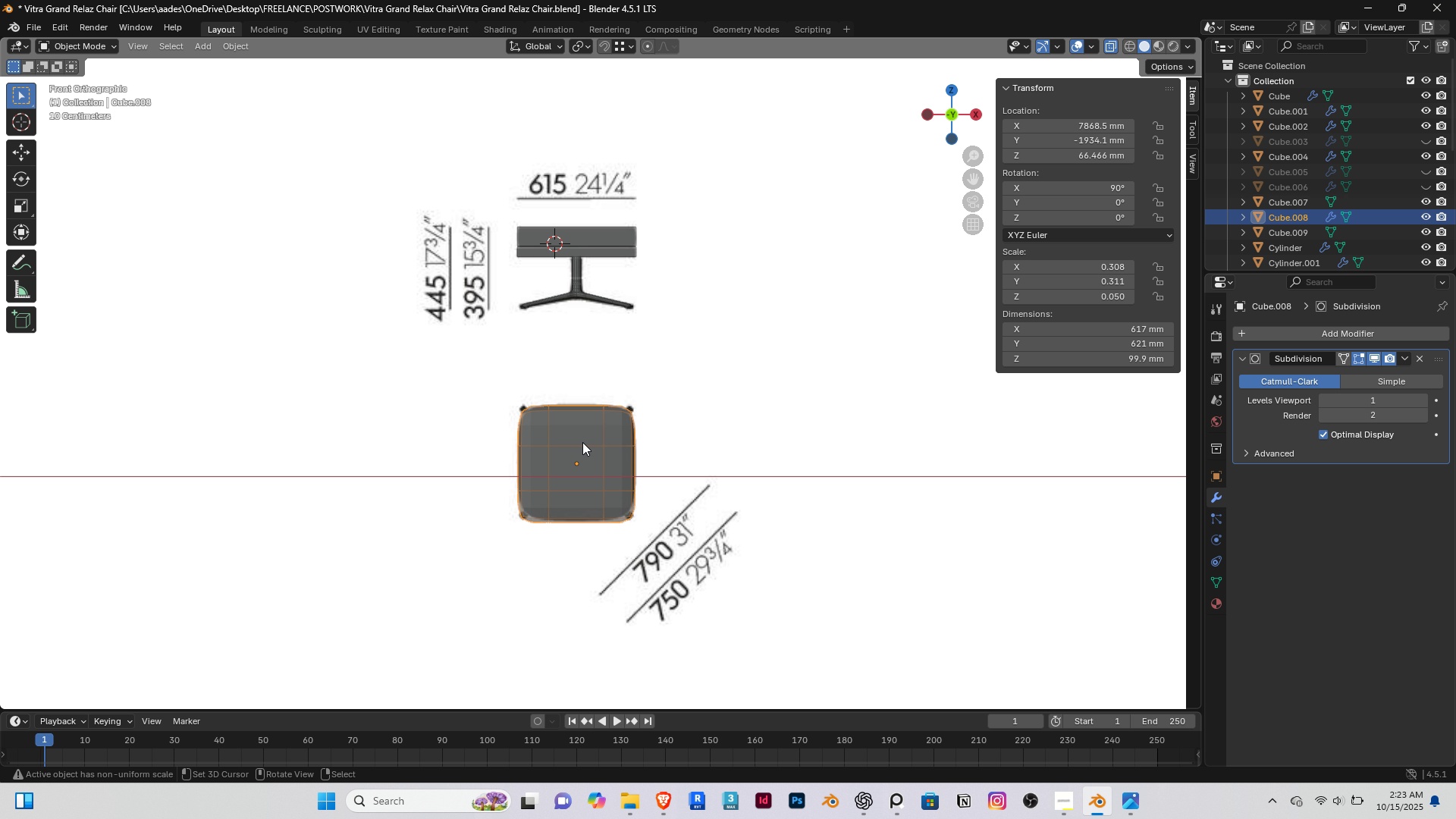 
scroll: coordinate [582, 442], scroll_direction: up, amount: 4.0
 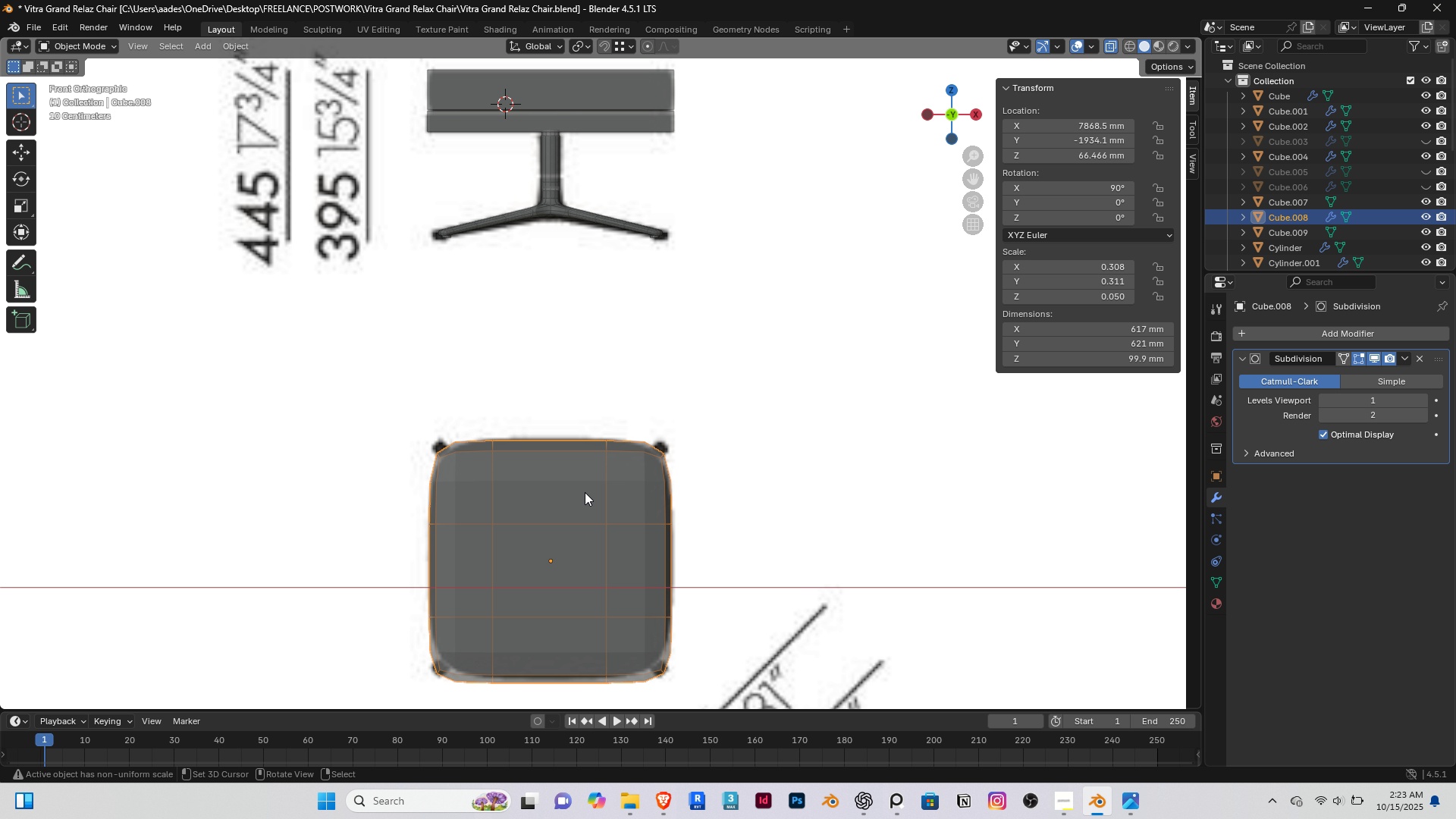 
scroll: coordinate [585, 492], scroll_direction: down, amount: 2.0
 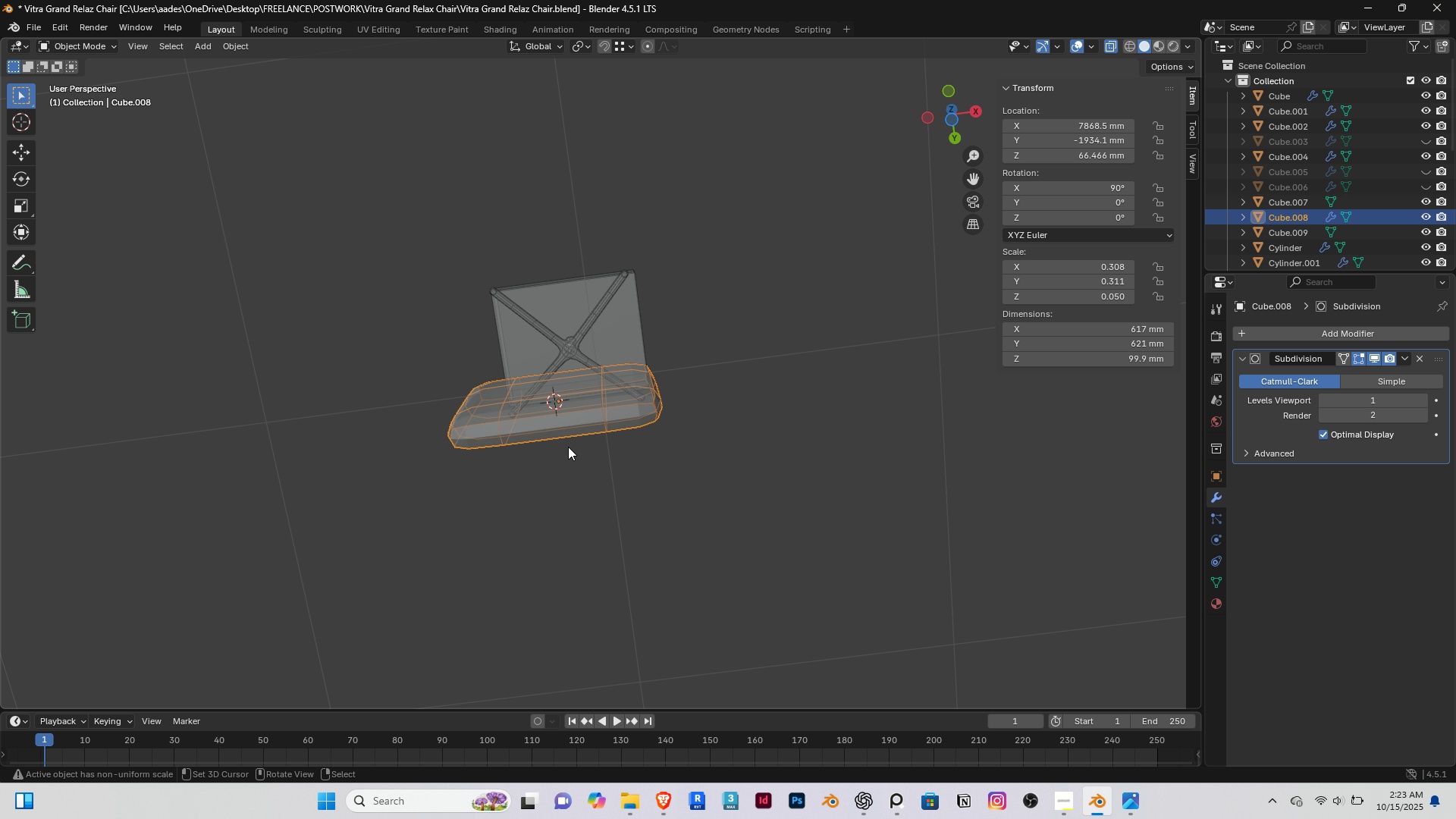 
scroll: coordinate [563, 443], scroll_direction: up, amount: 1.0
 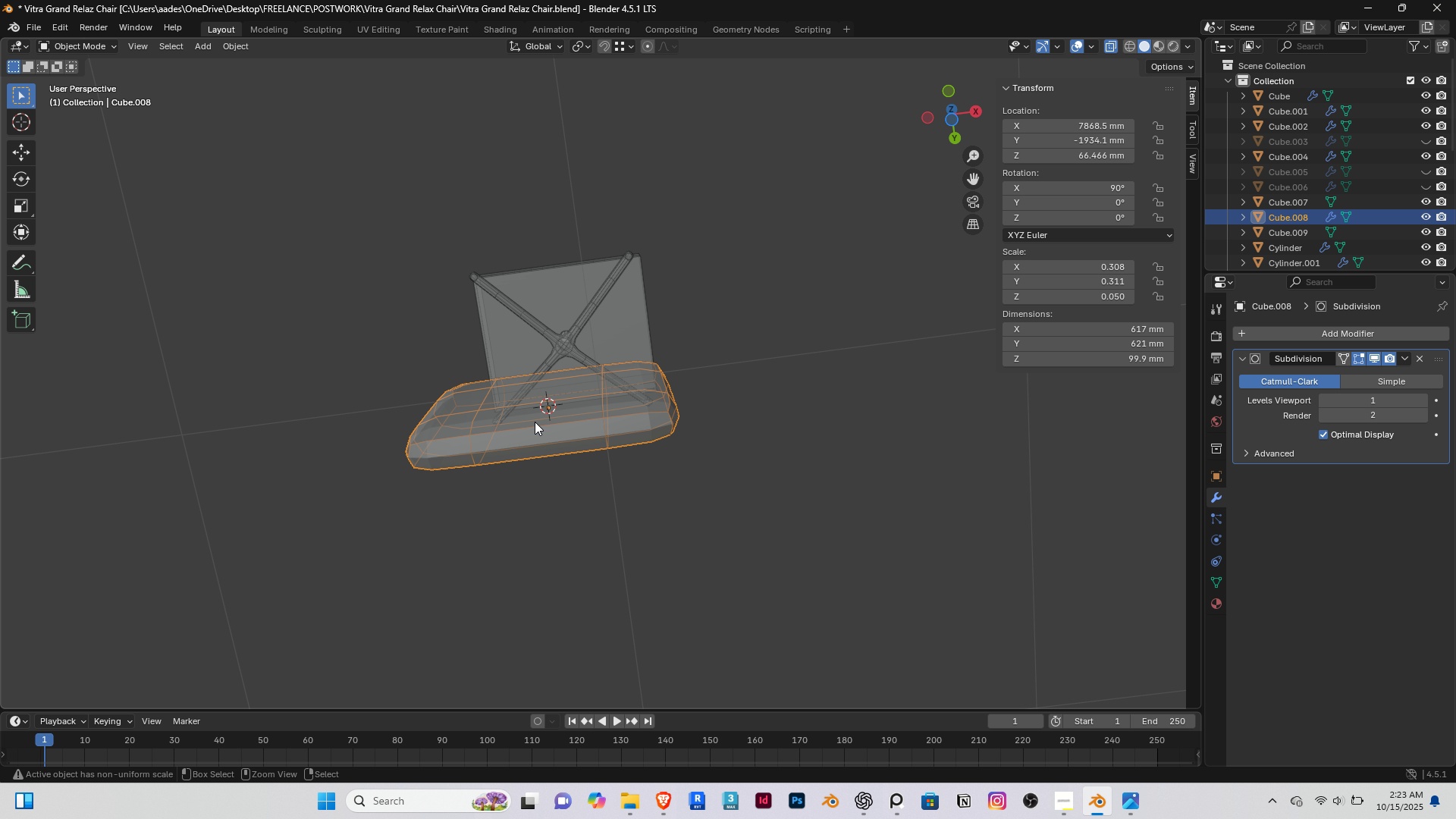 
key(Control+ControlLeft)
 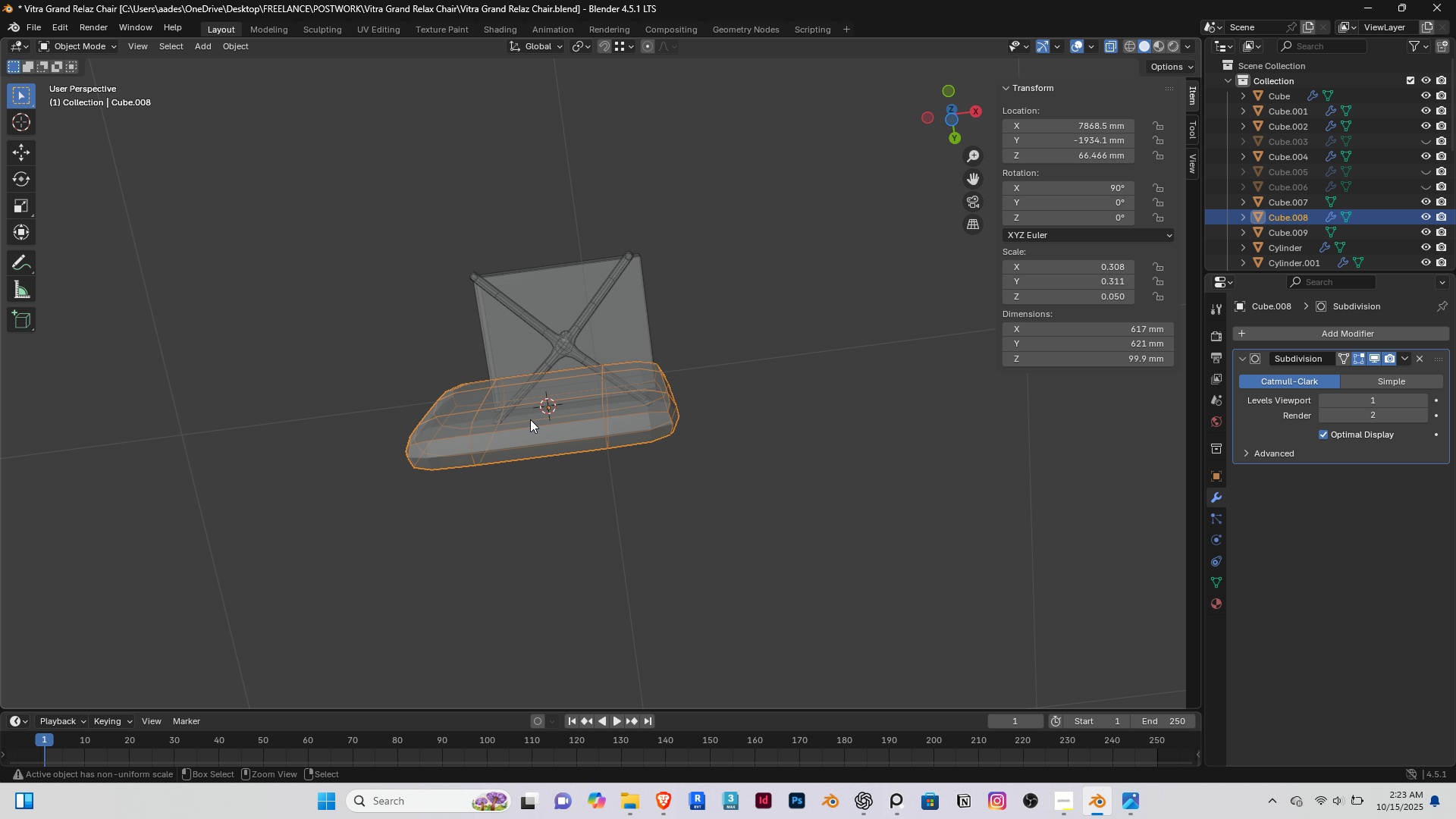 
key(Control+R)
 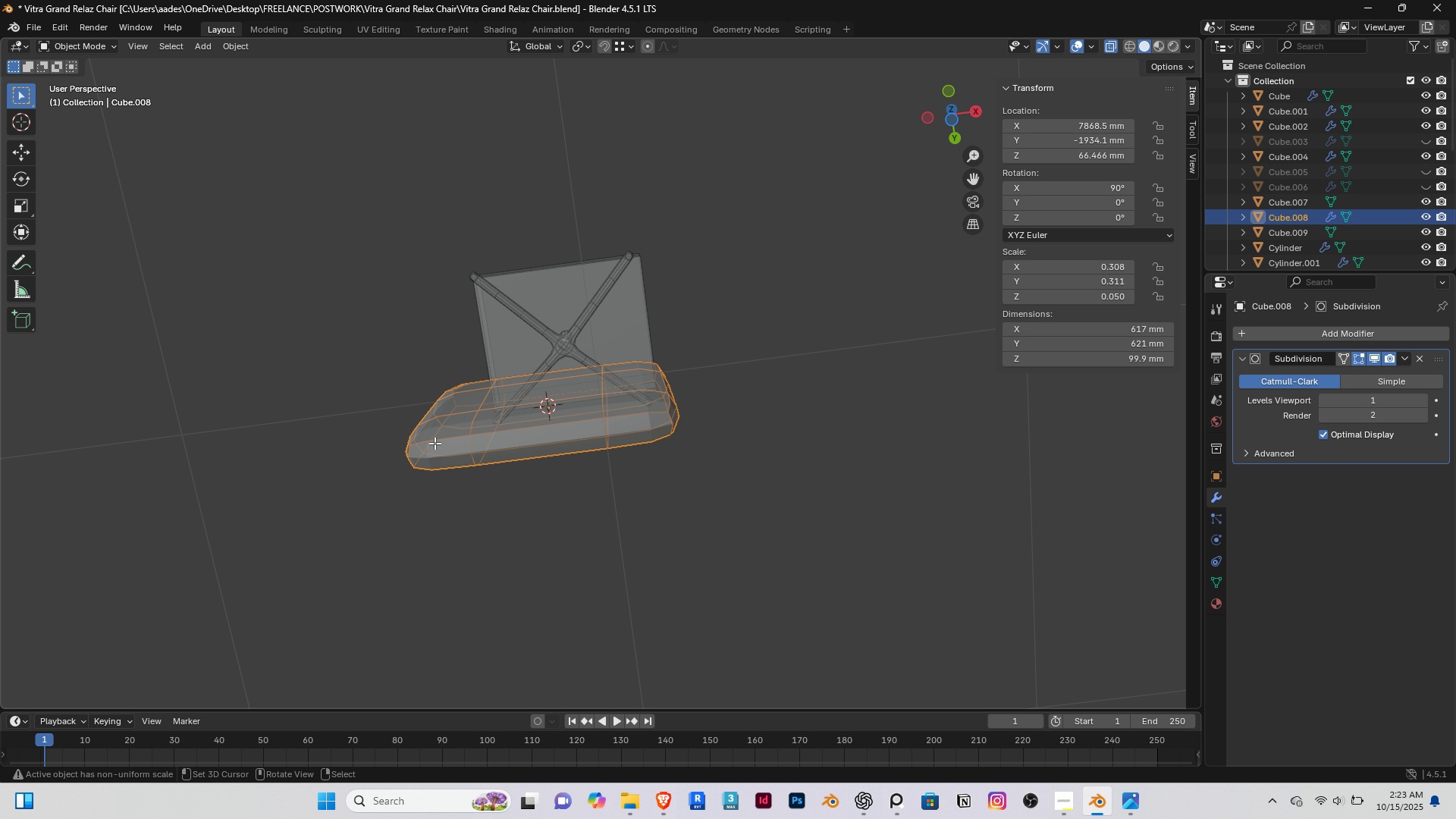 
key(Tab)
 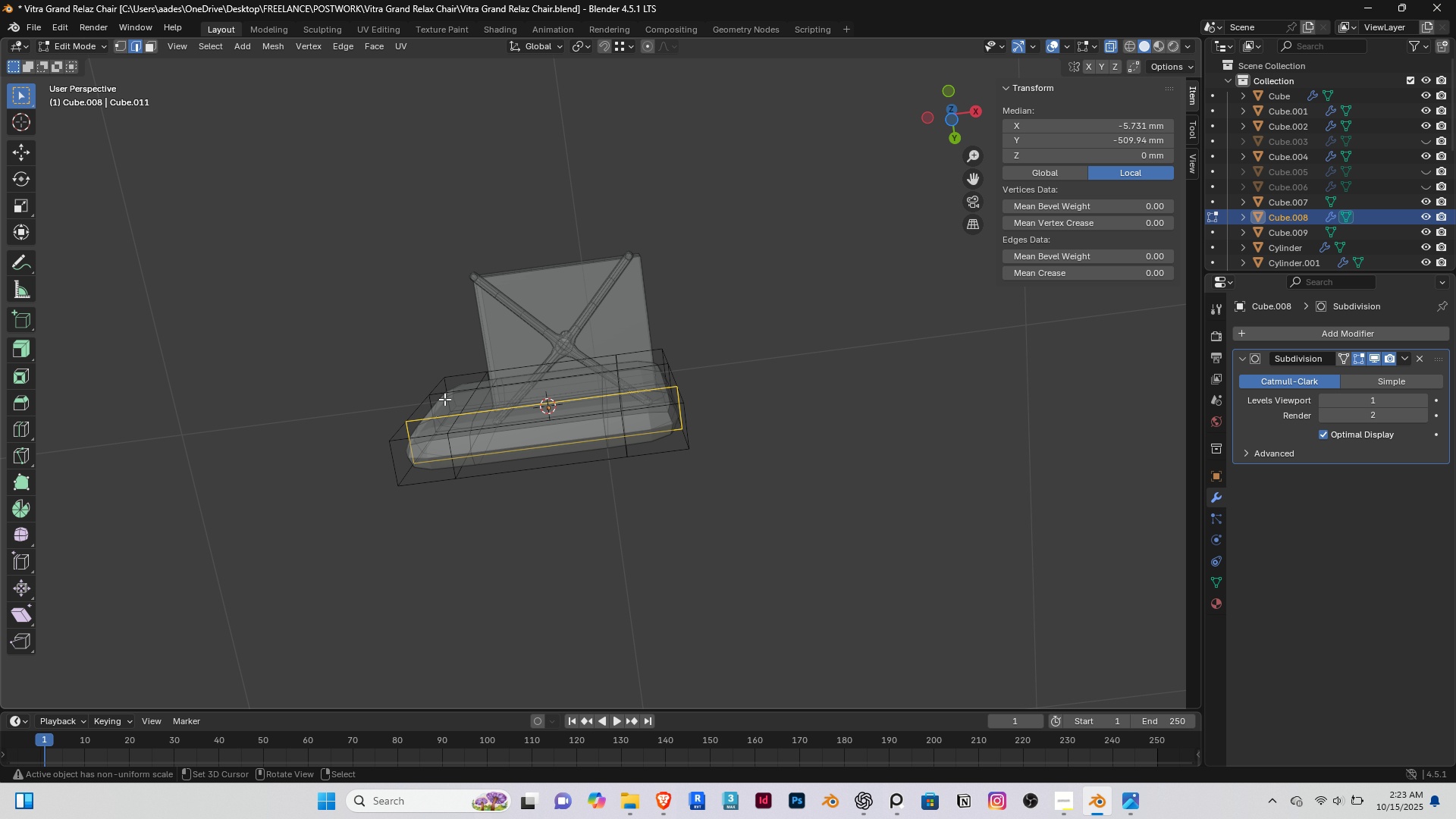 
scroll: coordinate [415, 406], scroll_direction: up, amount: 1.0
 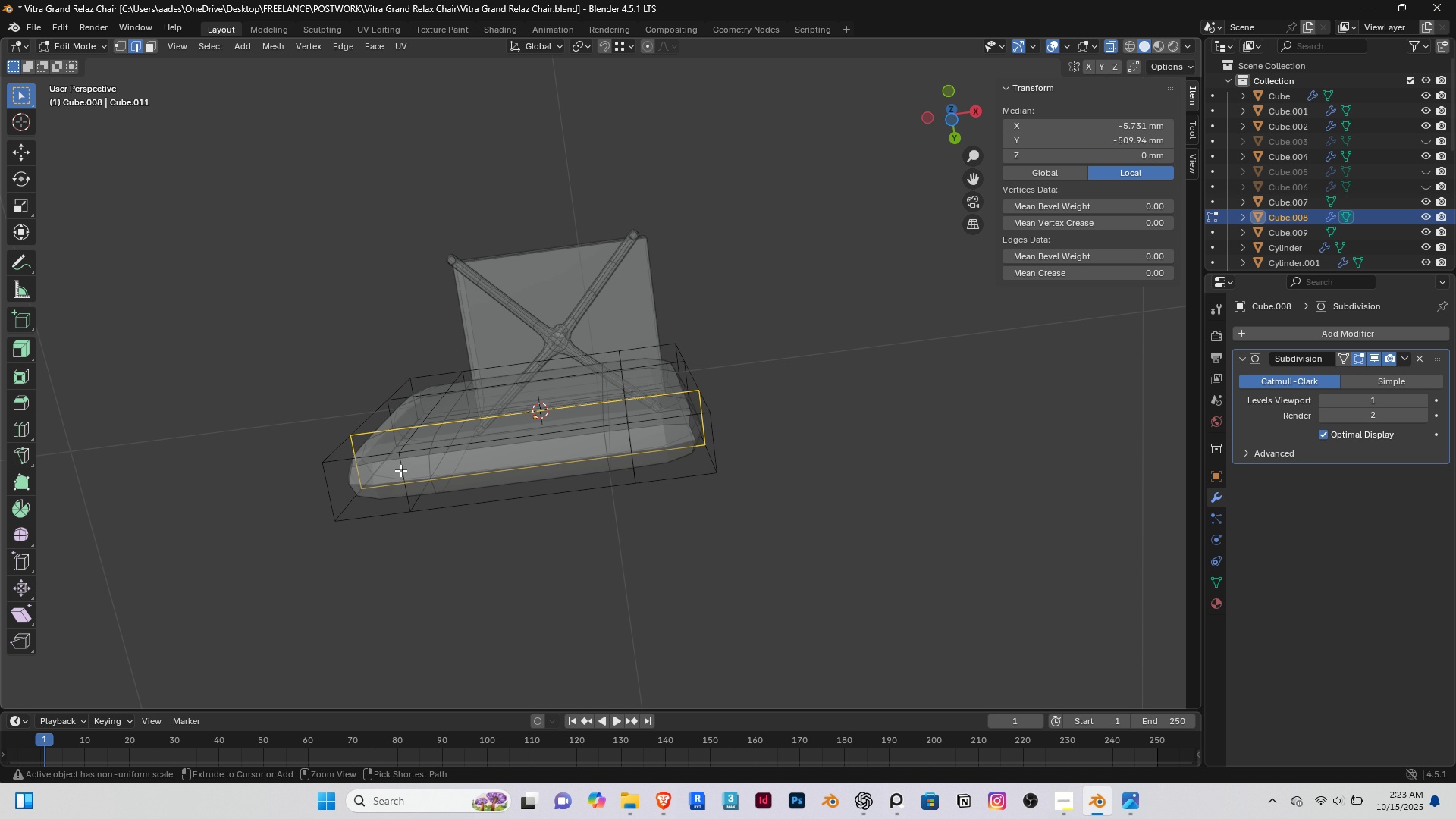 
key(Control+ControlLeft)
 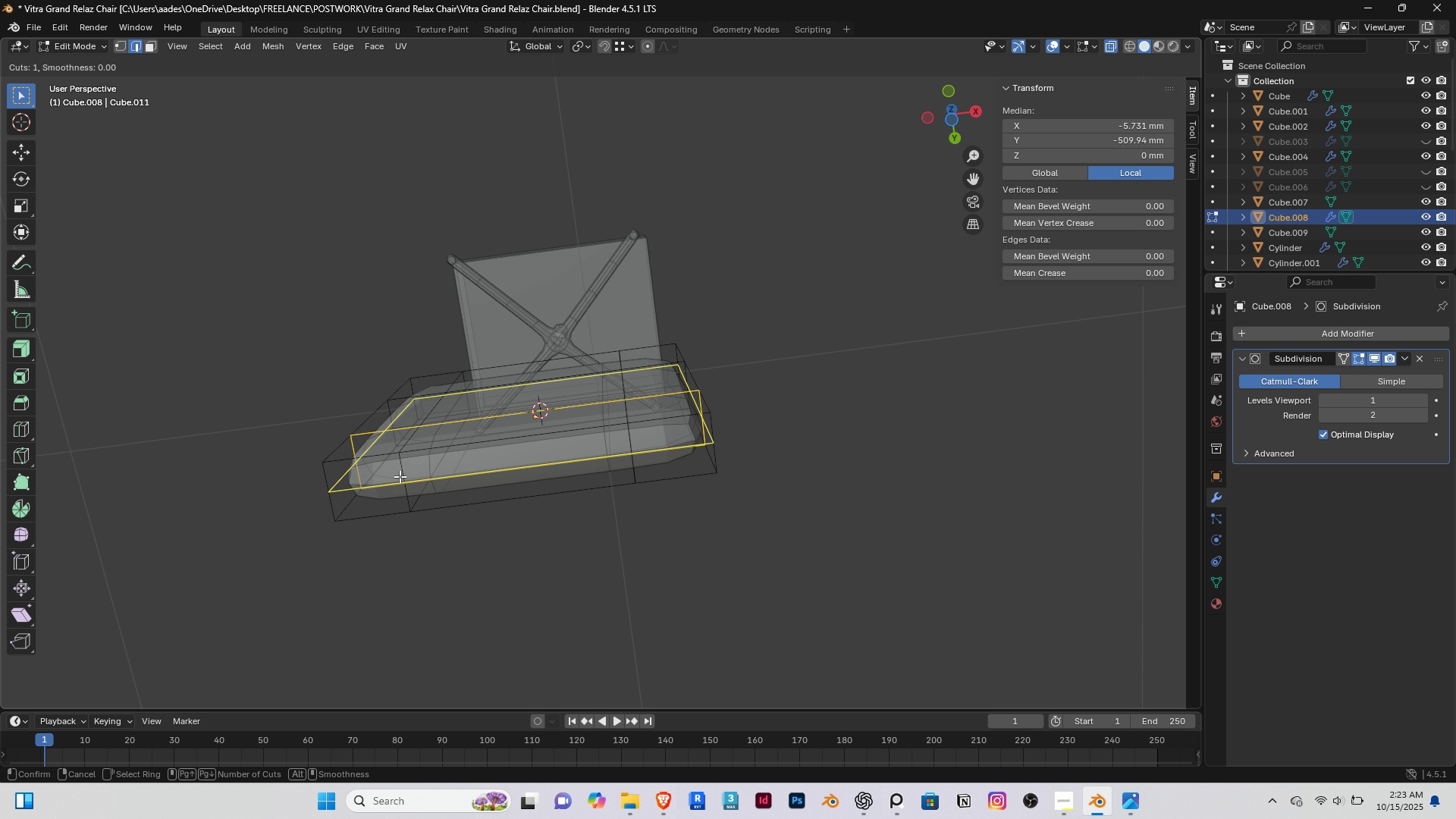 
key(Control+R)
 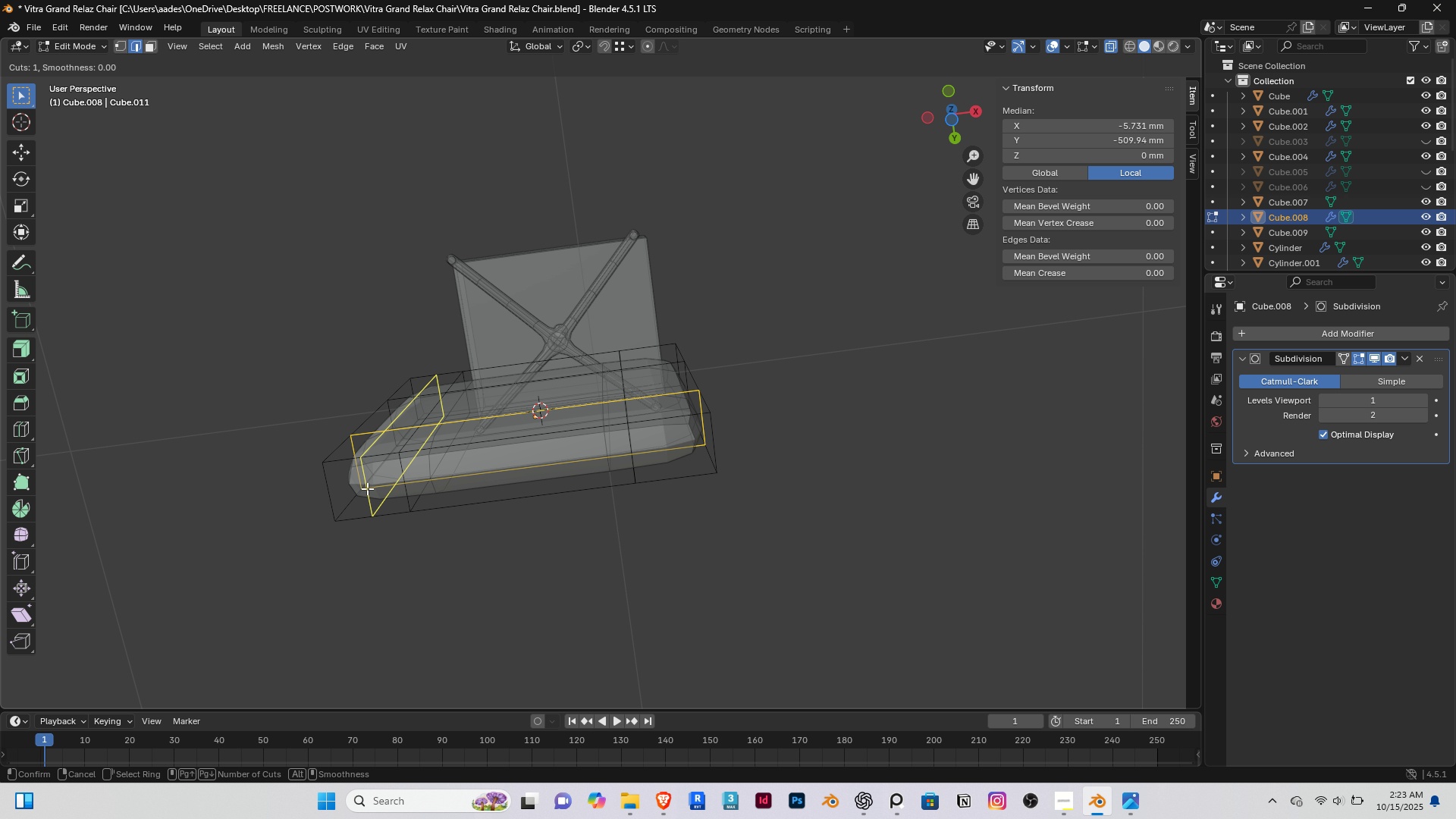 
left_click([367, 488])
 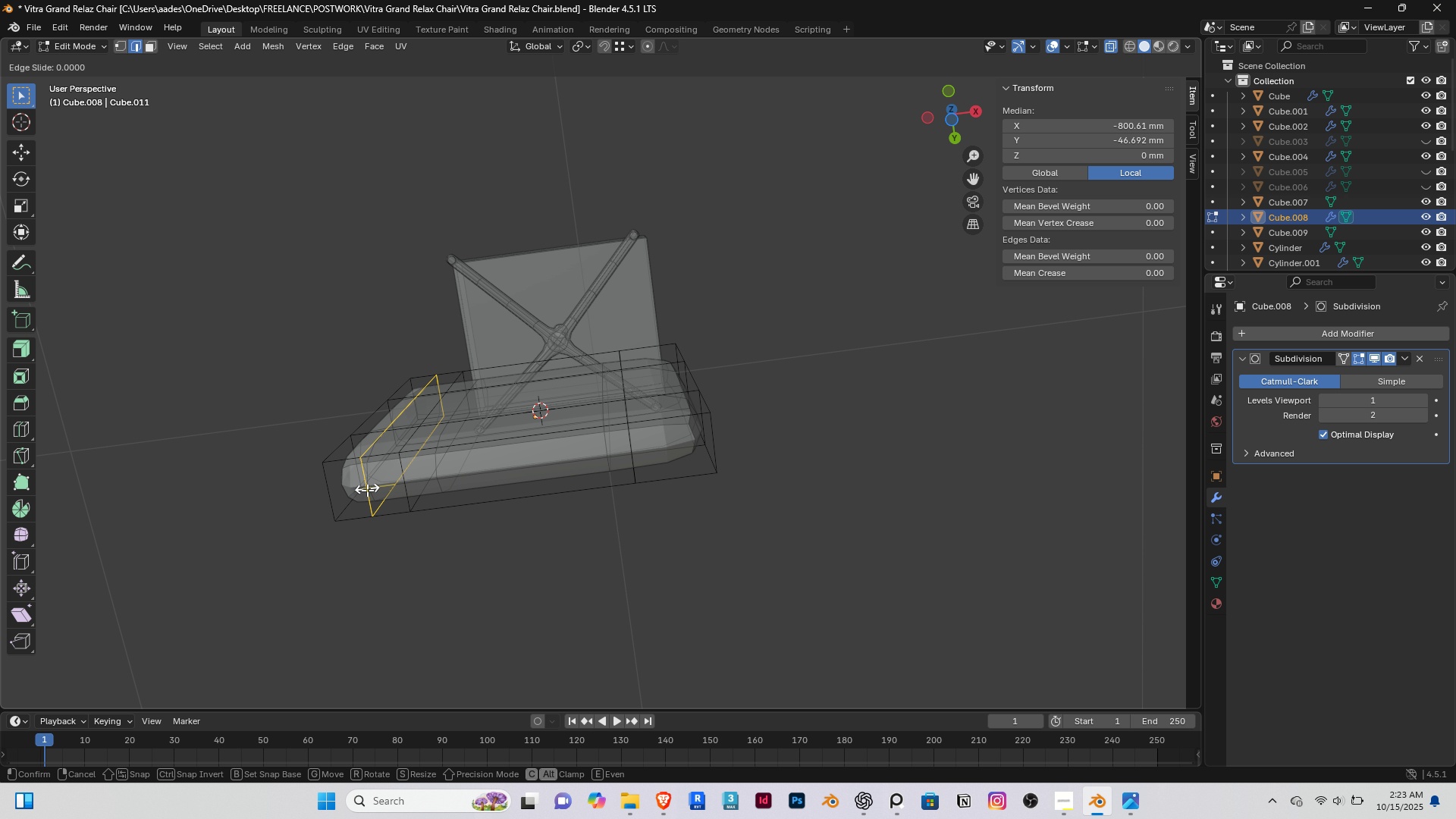 
right_click([367, 490])
 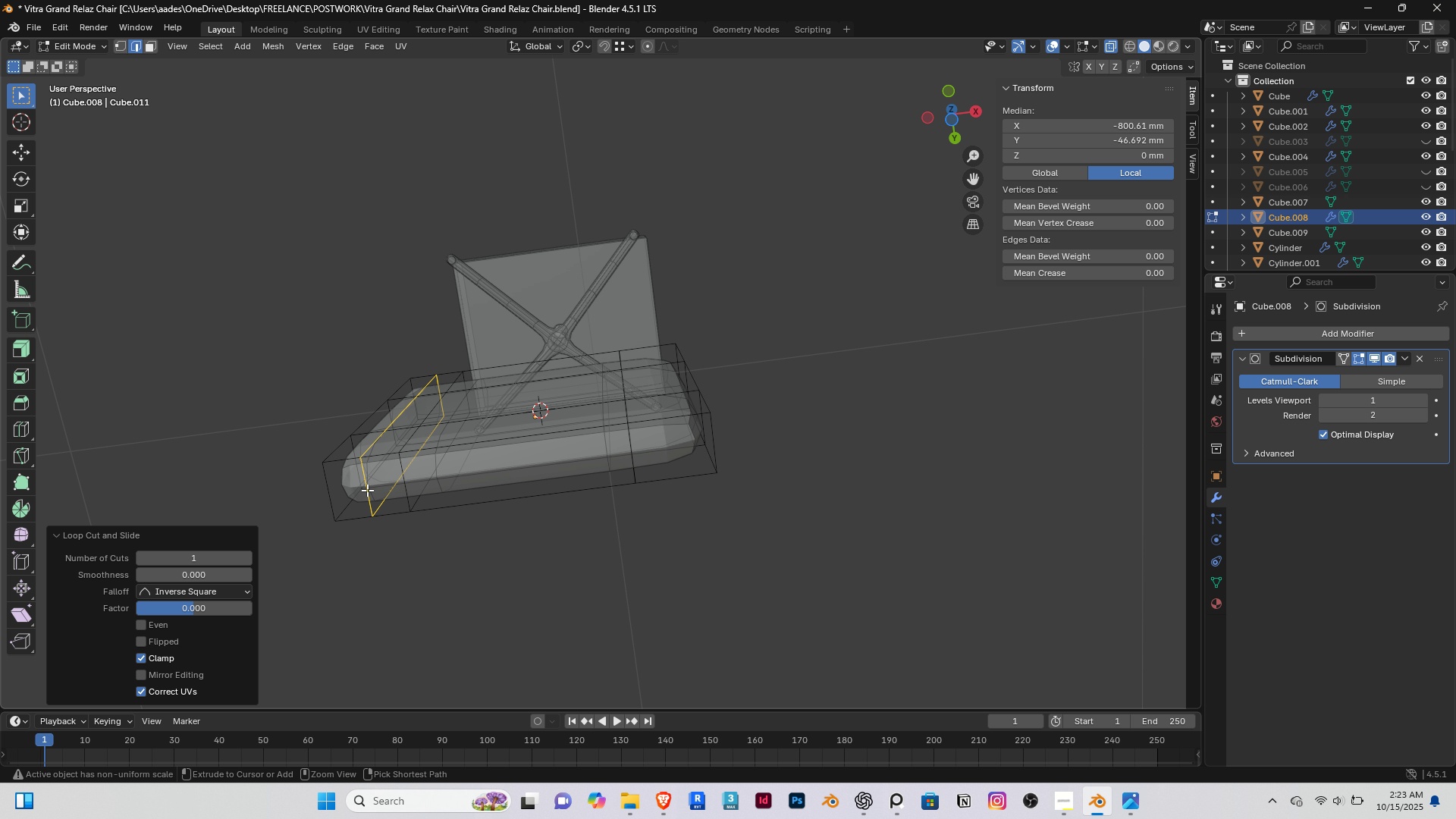 
key(Control+Z)
 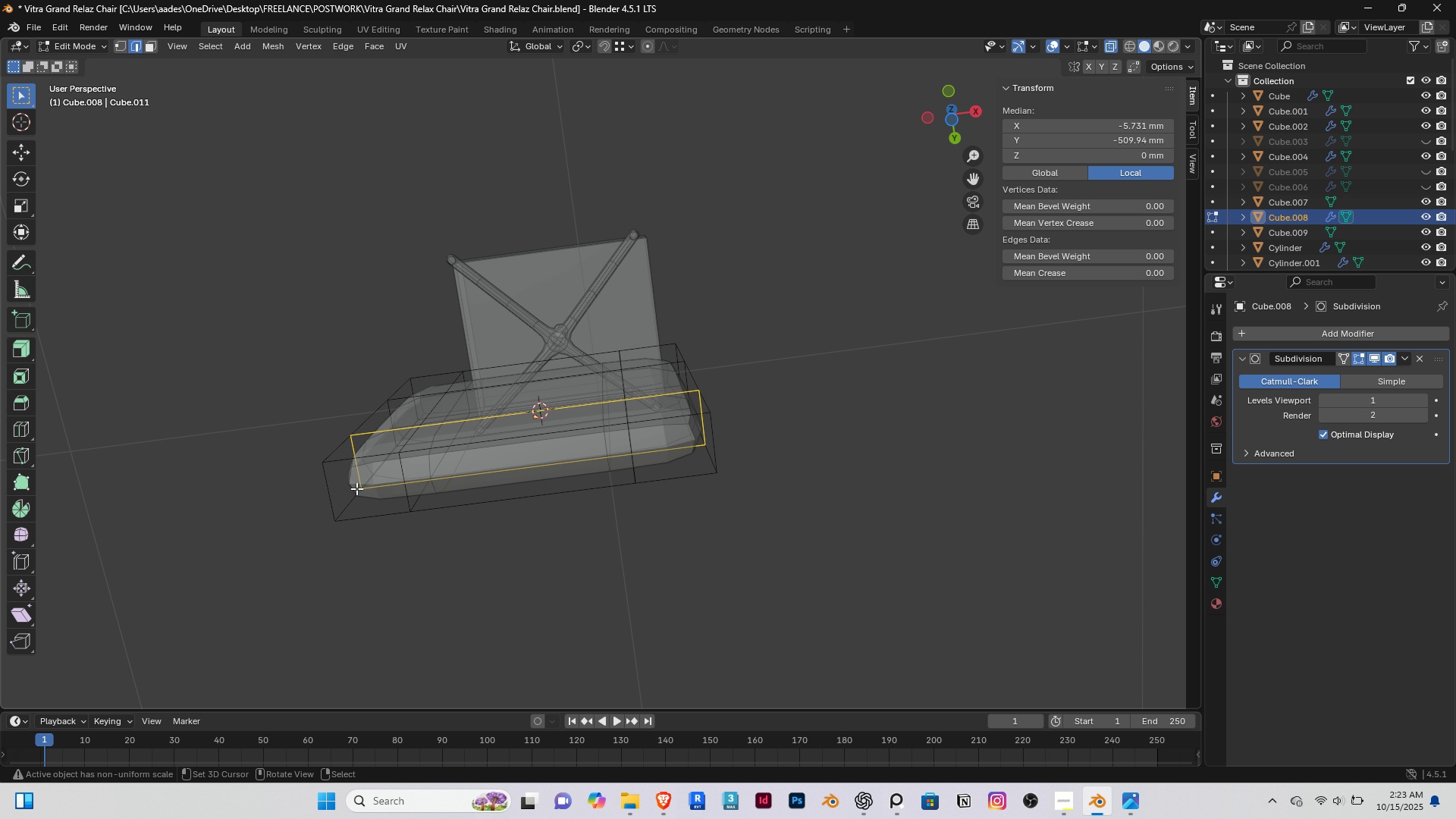 
key(Control+R)
 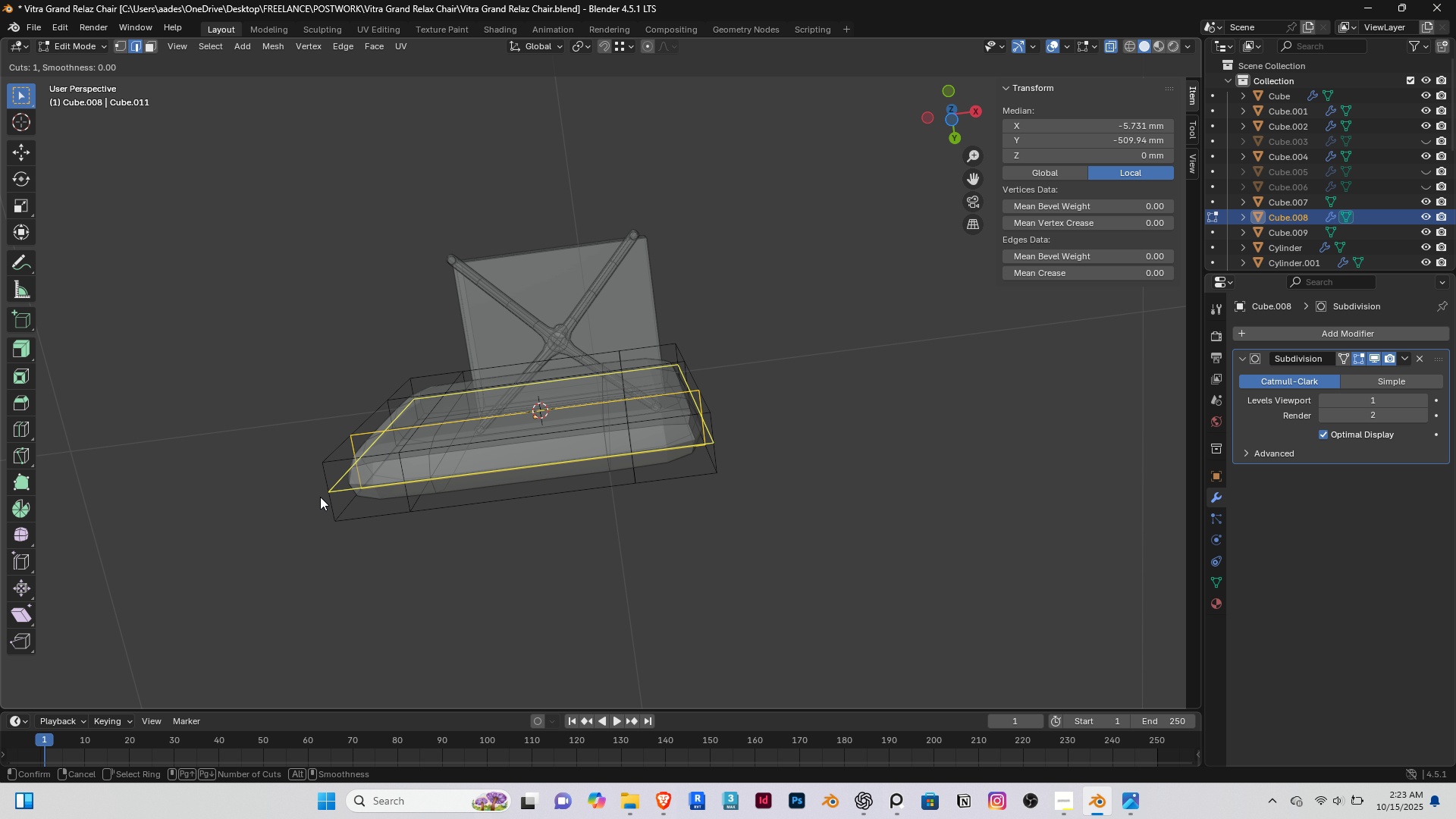 
left_click([320, 497])
 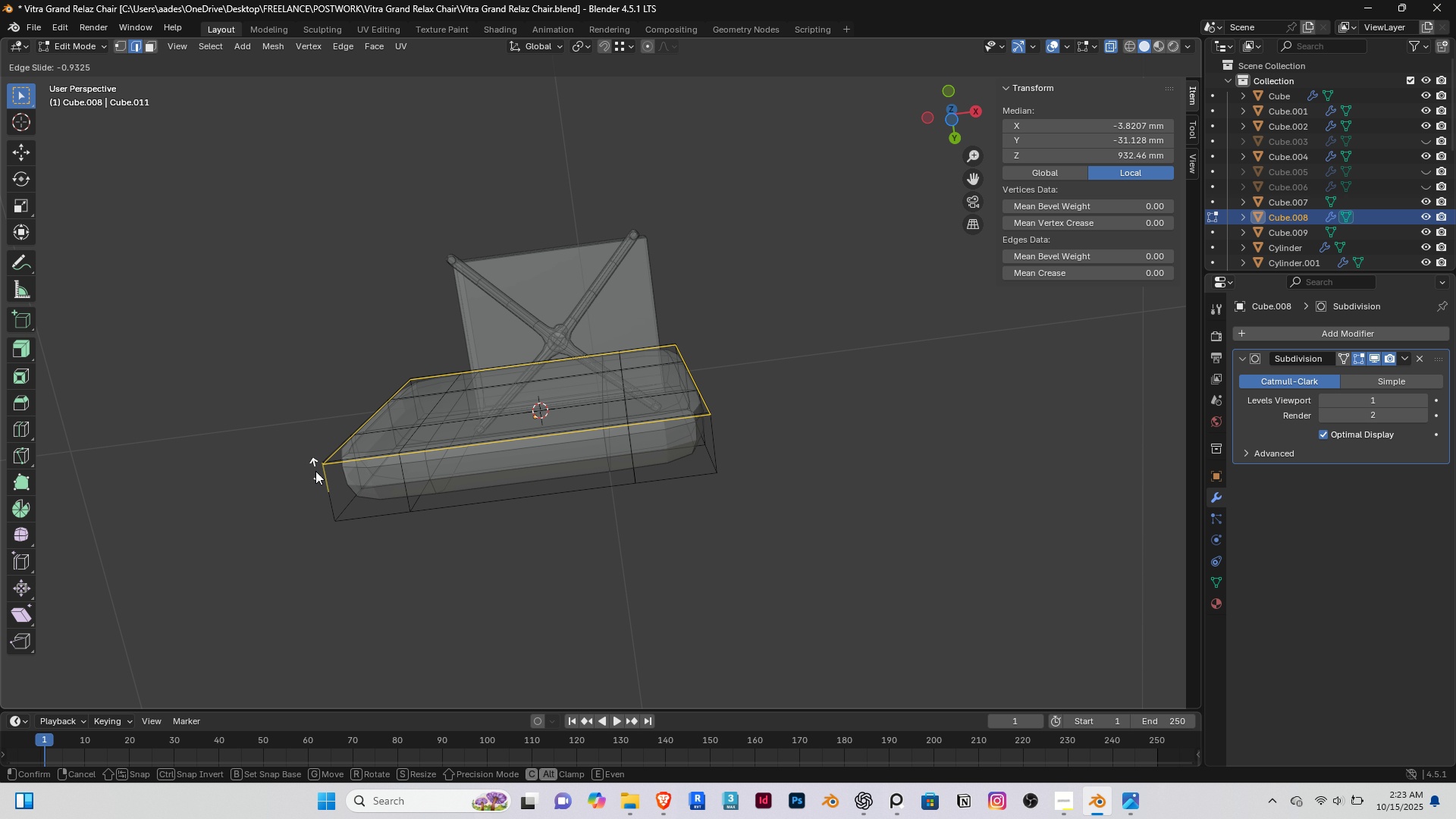 
left_click([315, 482])
 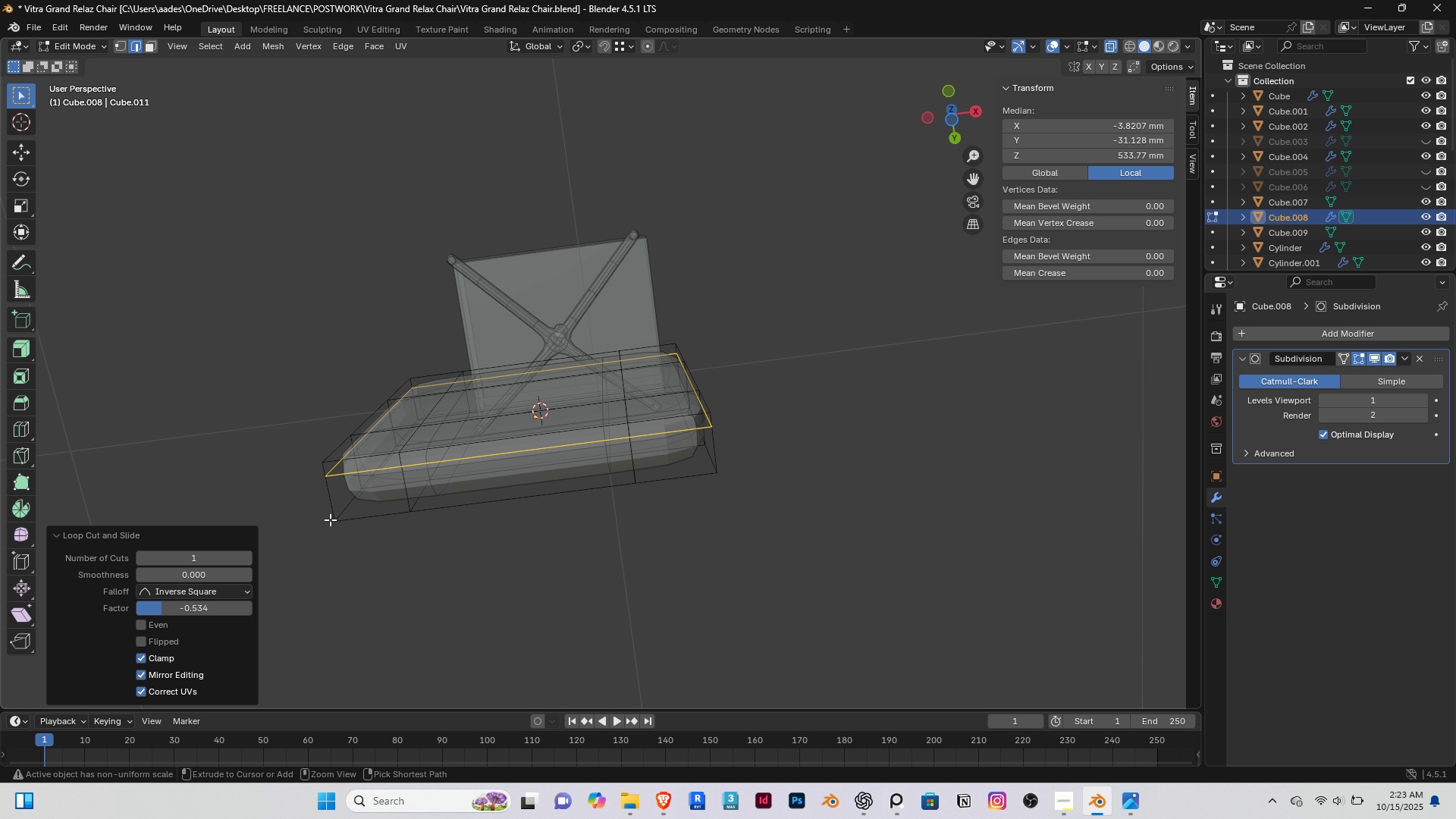 
key(Control+ControlLeft)
 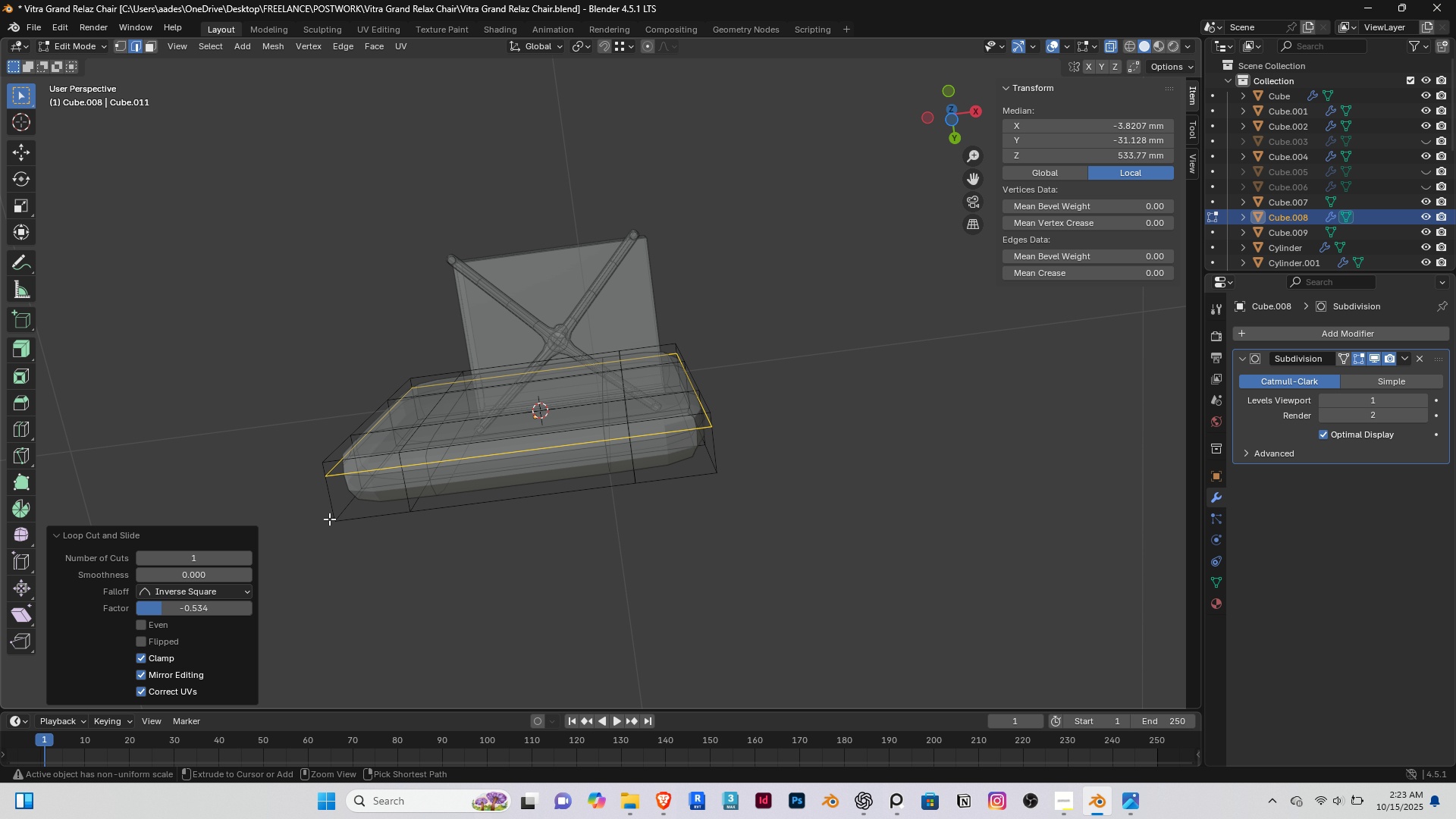 
key(Control+R)
 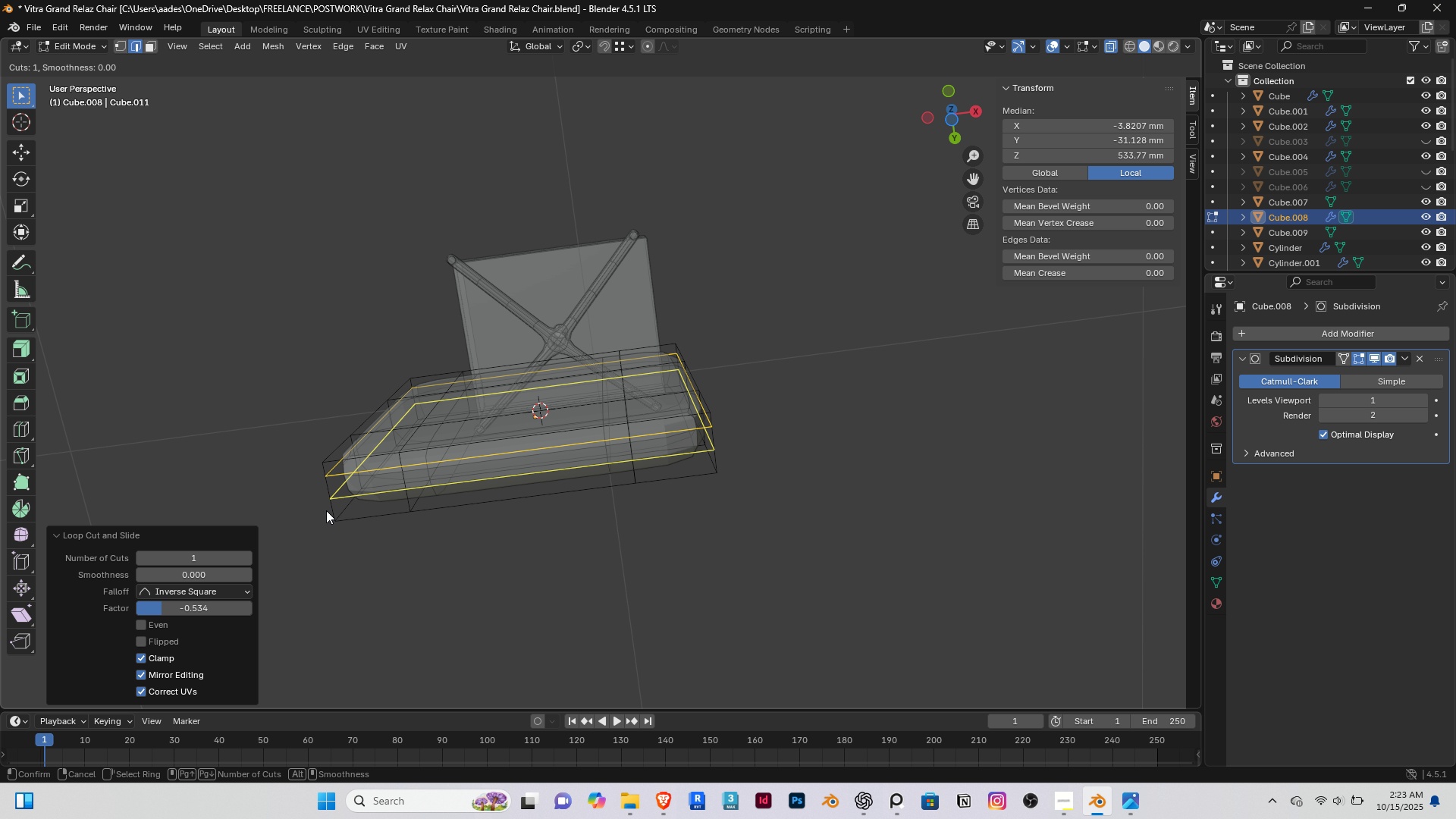 
left_click([326, 510])
 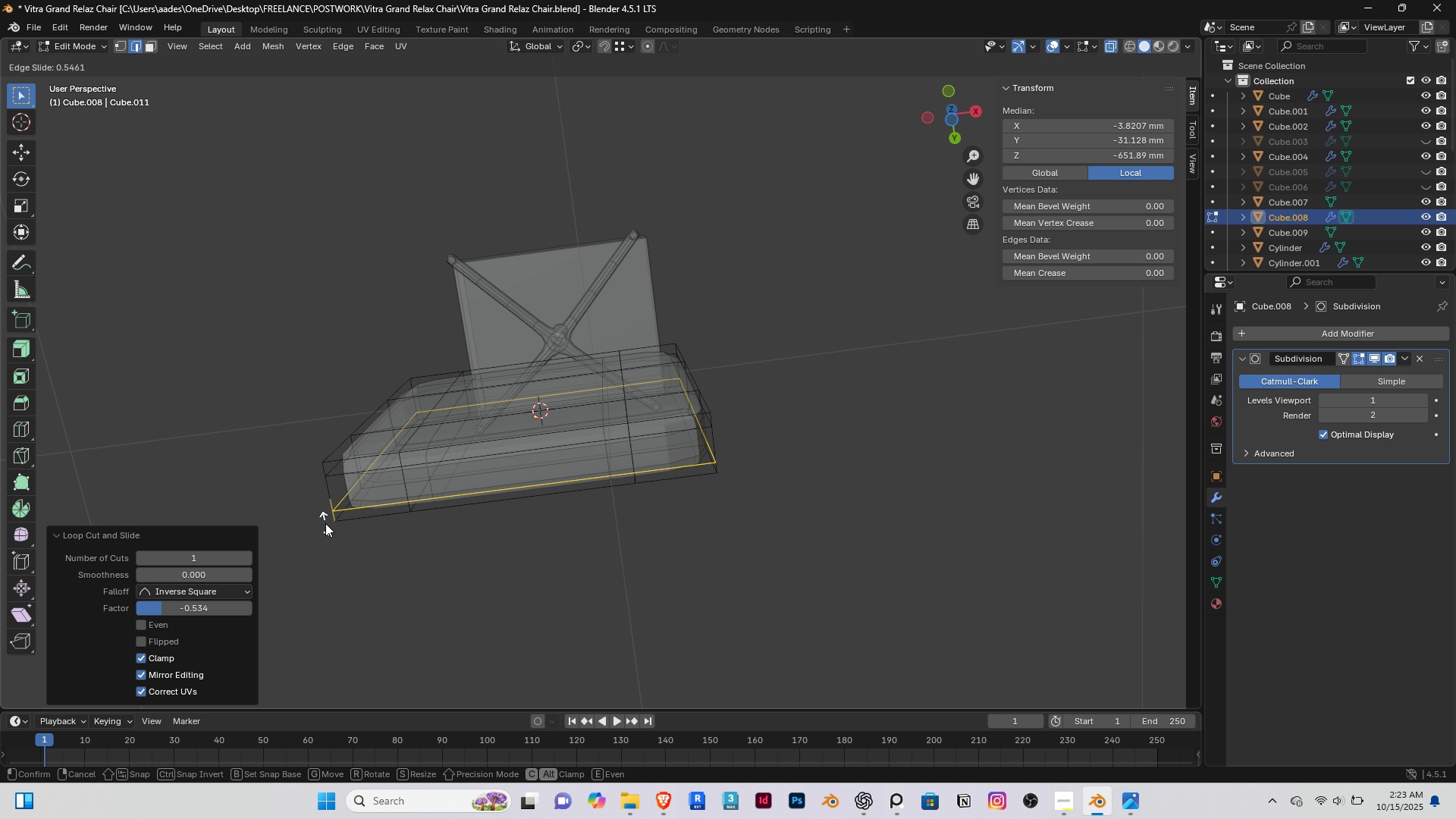 
left_click([325, 523])
 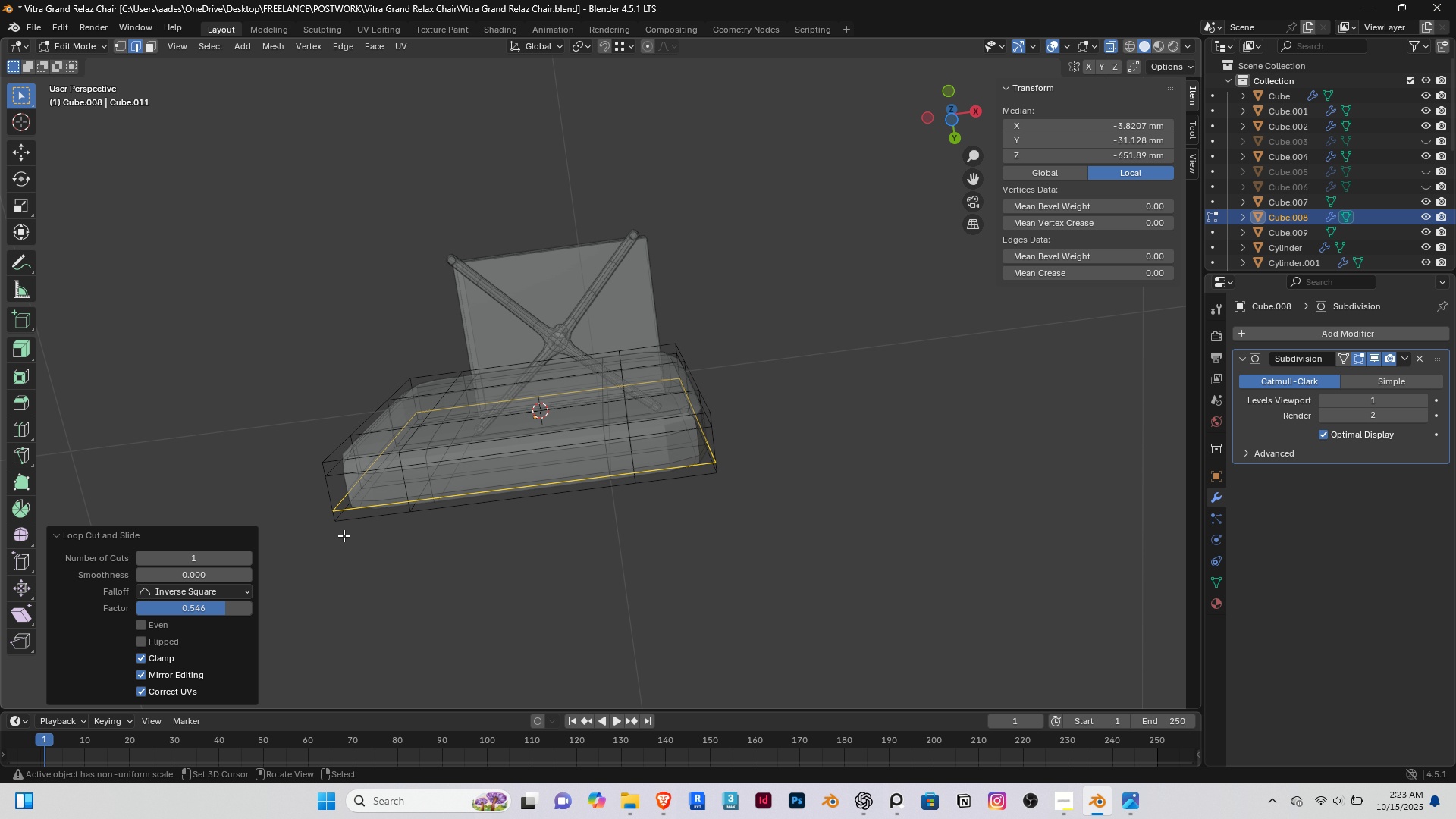 
scroll: coordinate [356, 541], scroll_direction: down, amount: 1.0
 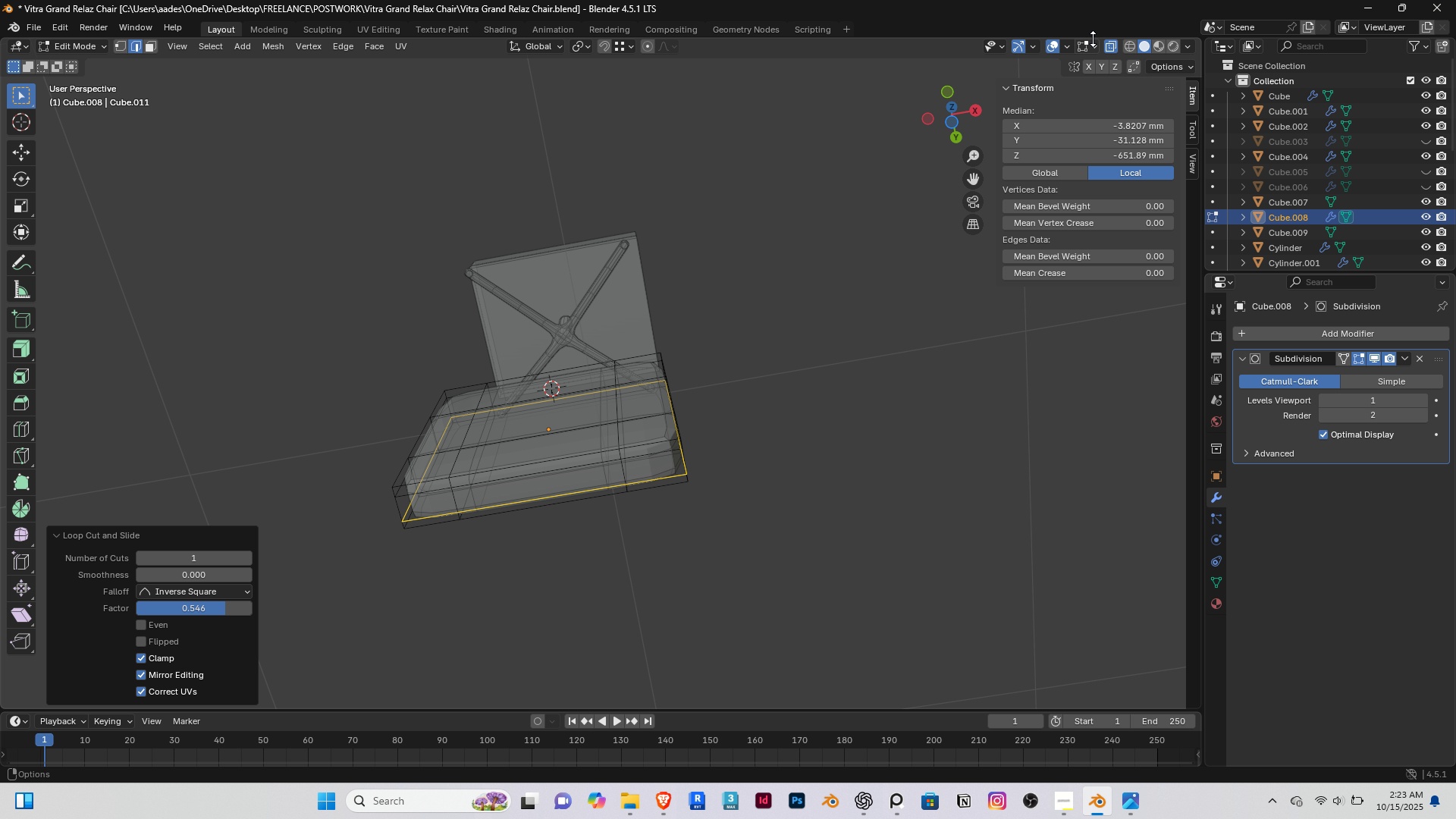 
left_click([1112, 51])
 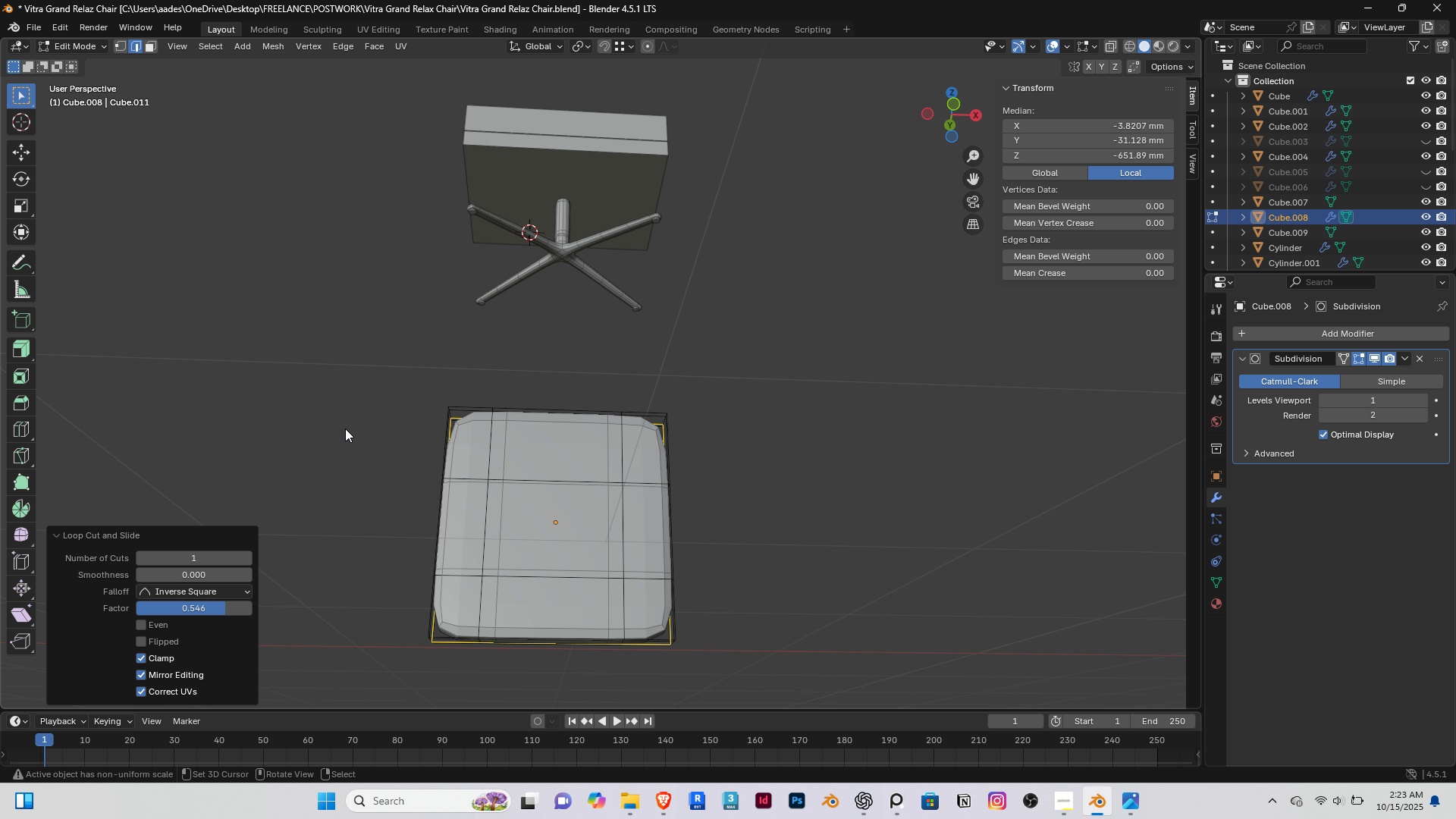 
key(Tab)
 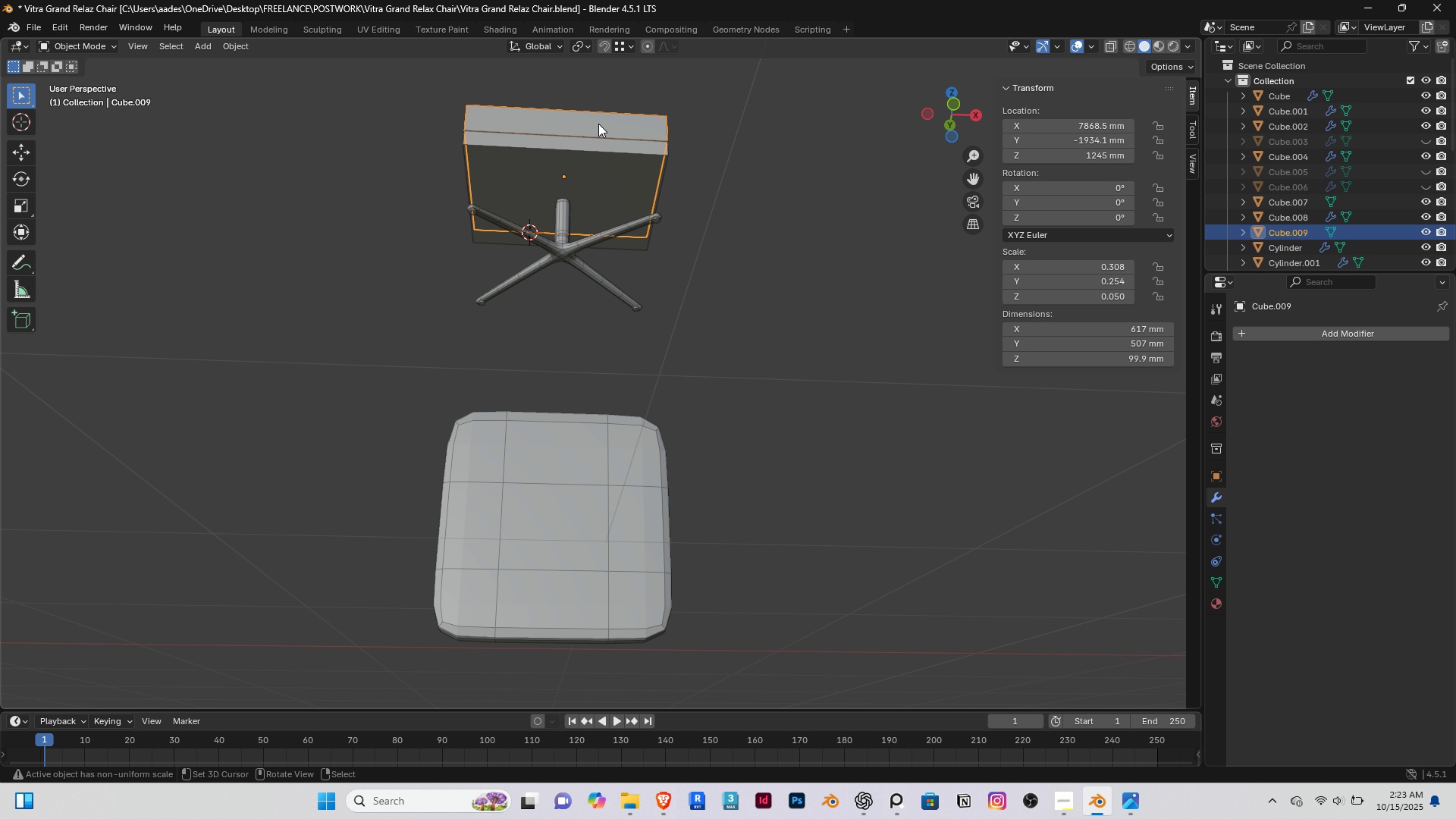 
right_click([598, 124])
 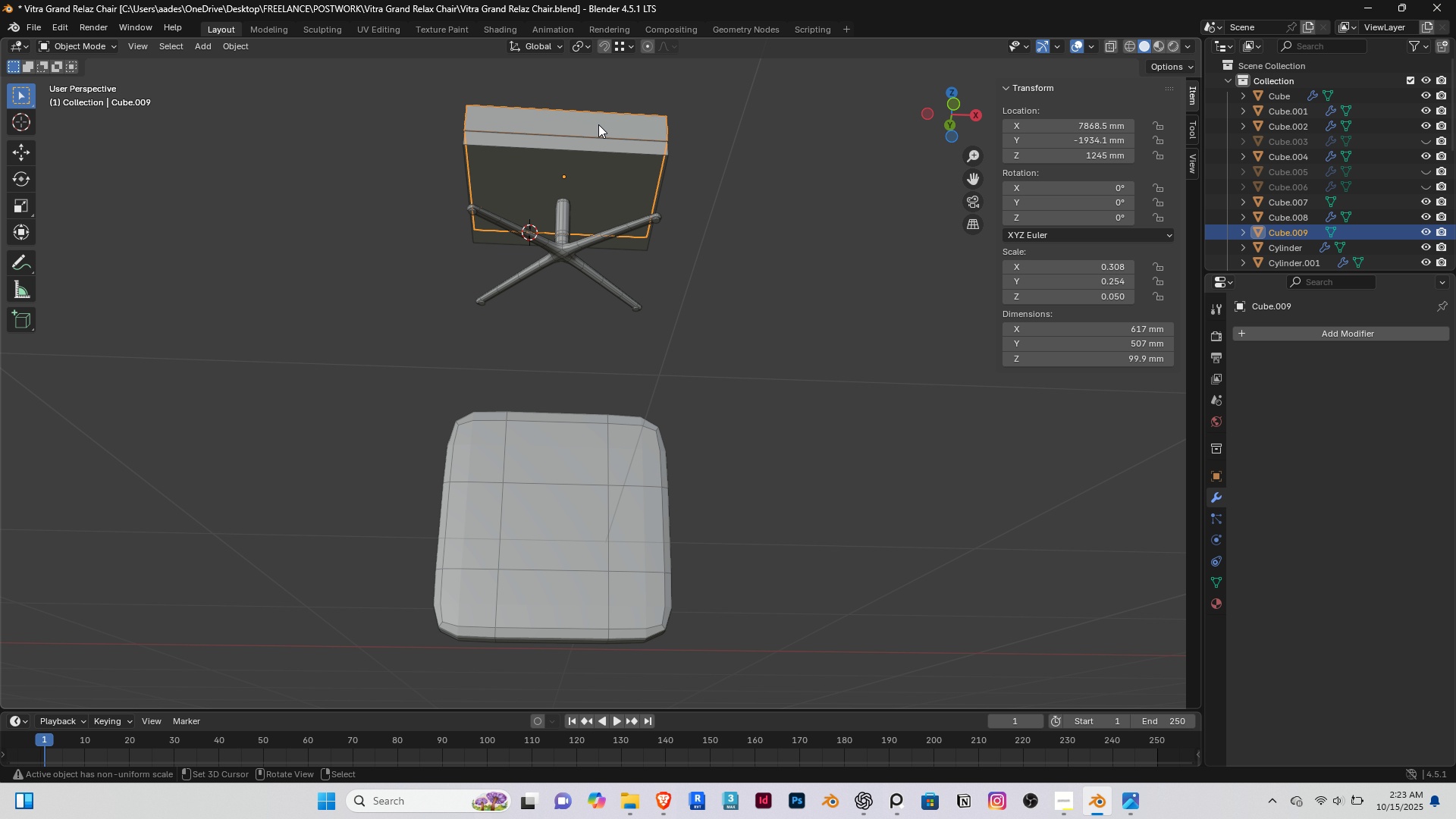 
key(Home)
 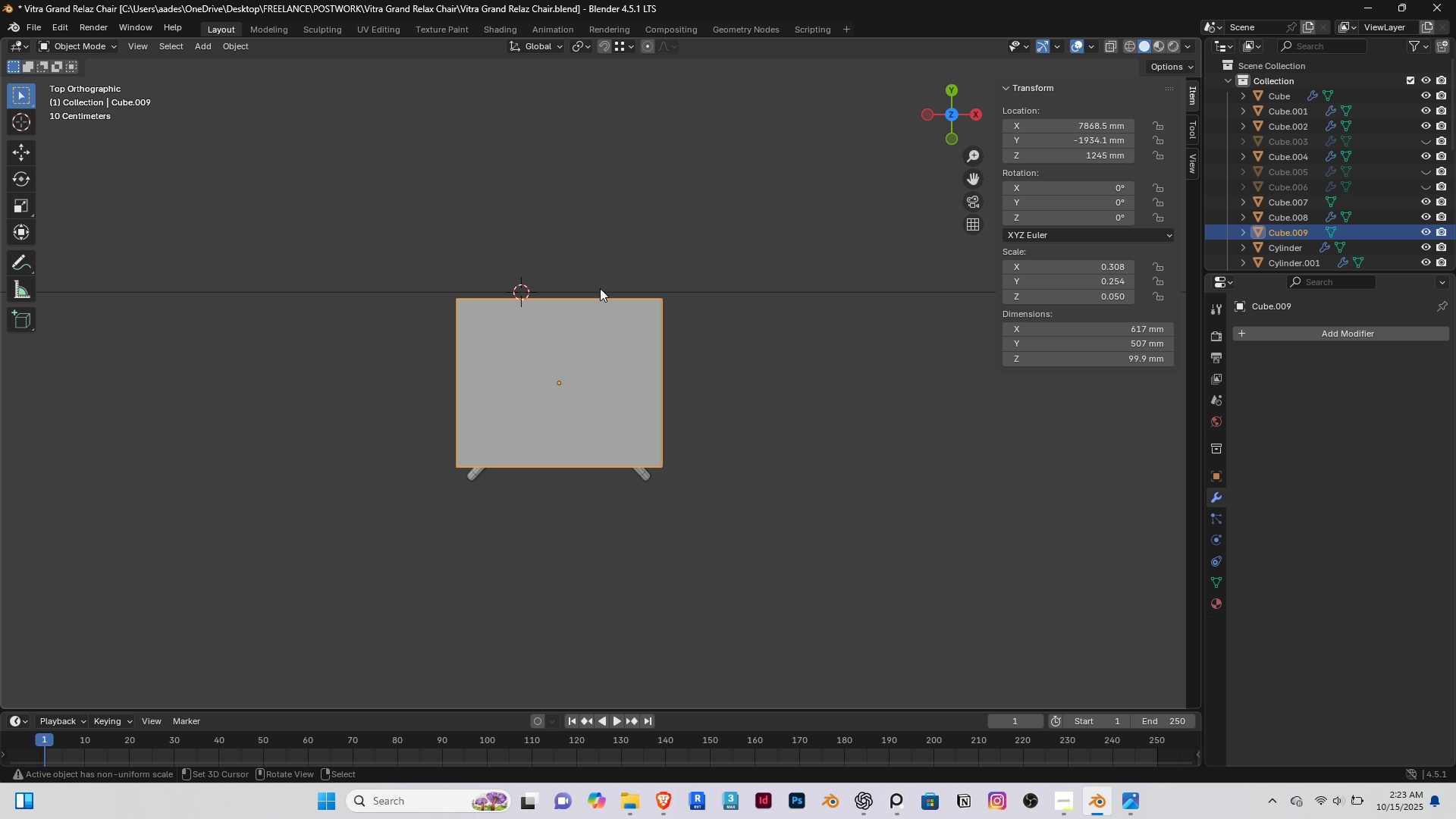 
scroll: coordinate [600, 288], scroll_direction: down, amount: 3.0
 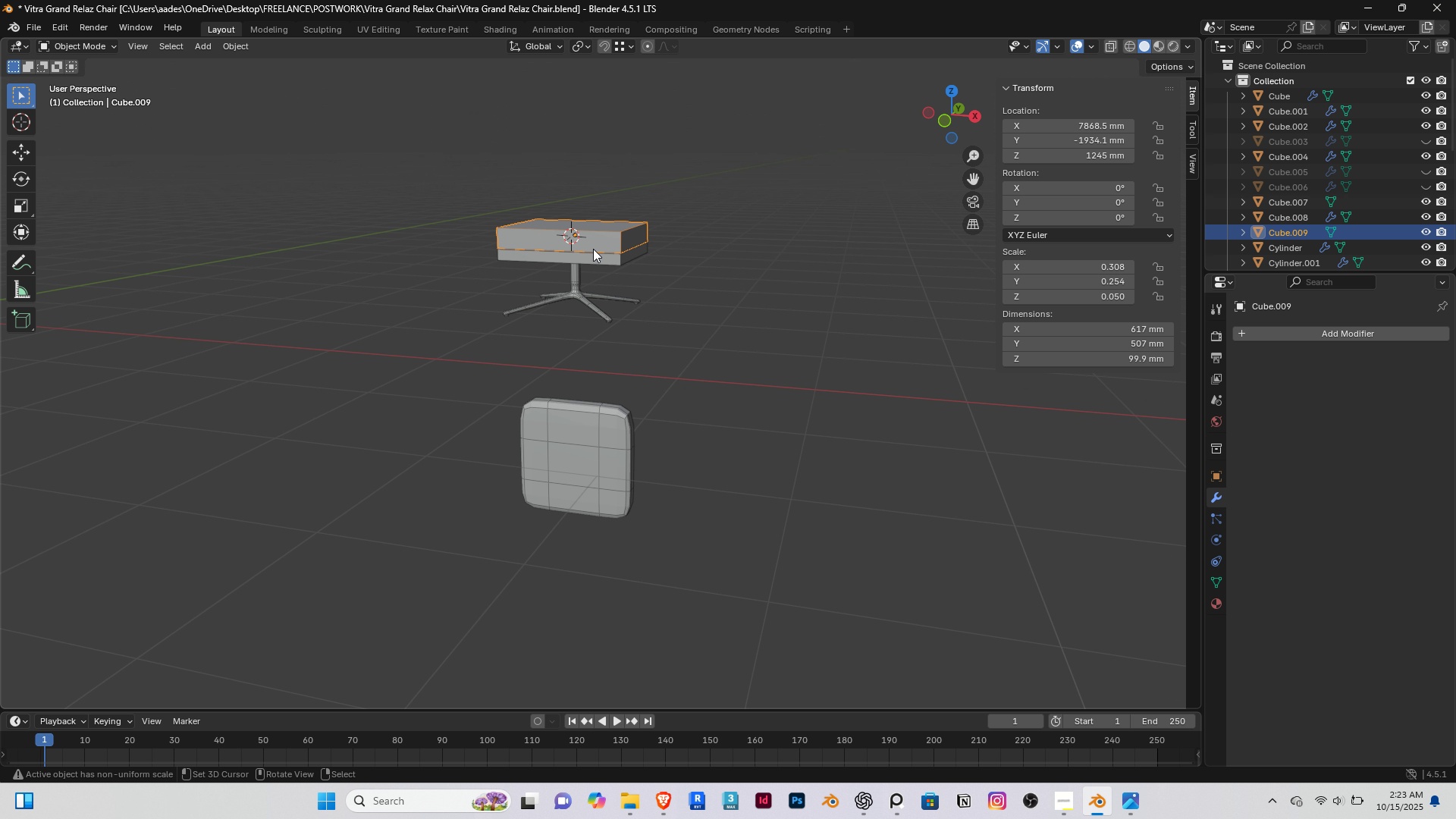 
scroll: coordinate [593, 249], scroll_direction: up, amount: 2.0
 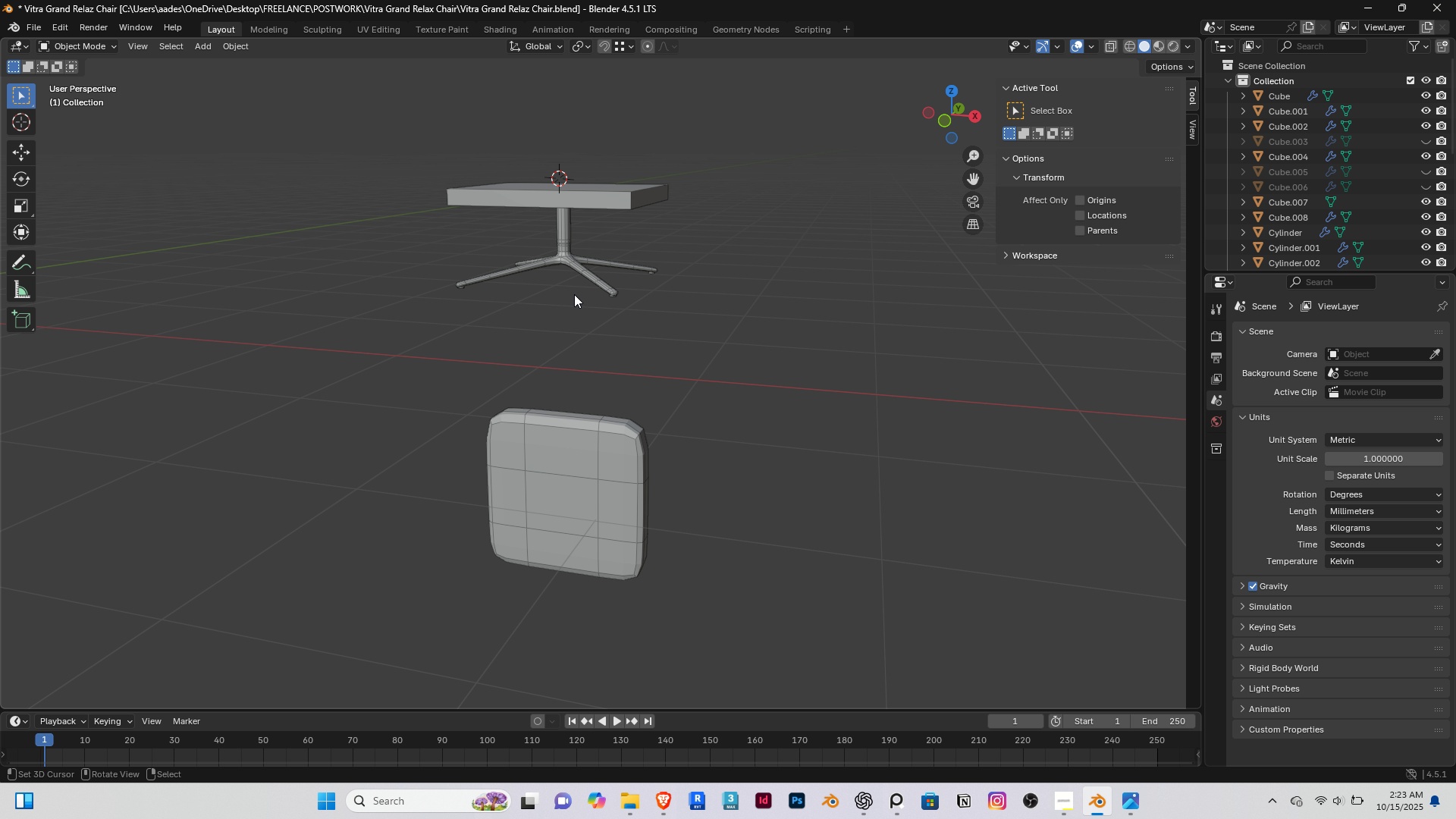 
key(Delete)
 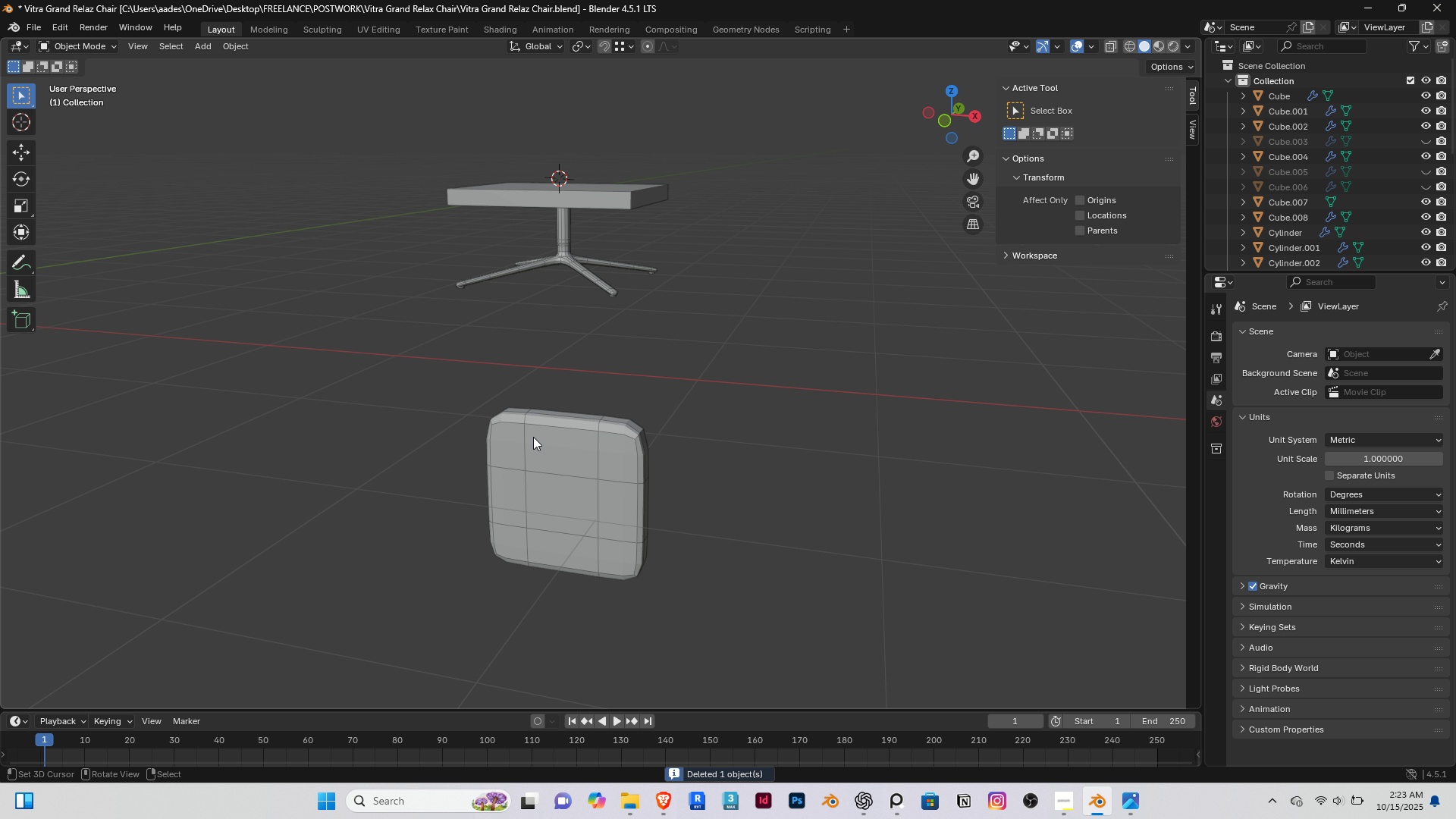 
right_click([533, 437])
 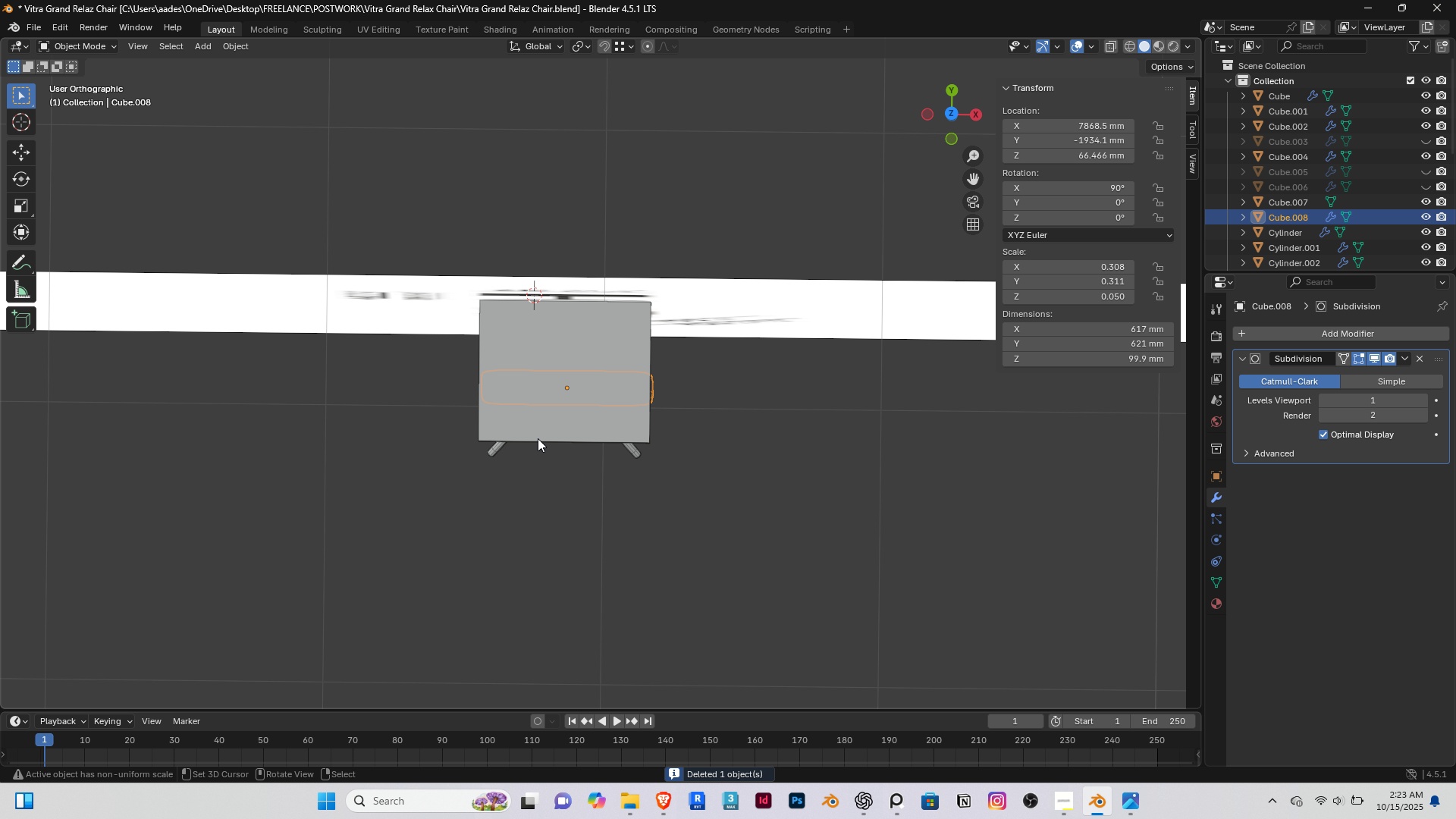 
type([Home]rzyx90)
 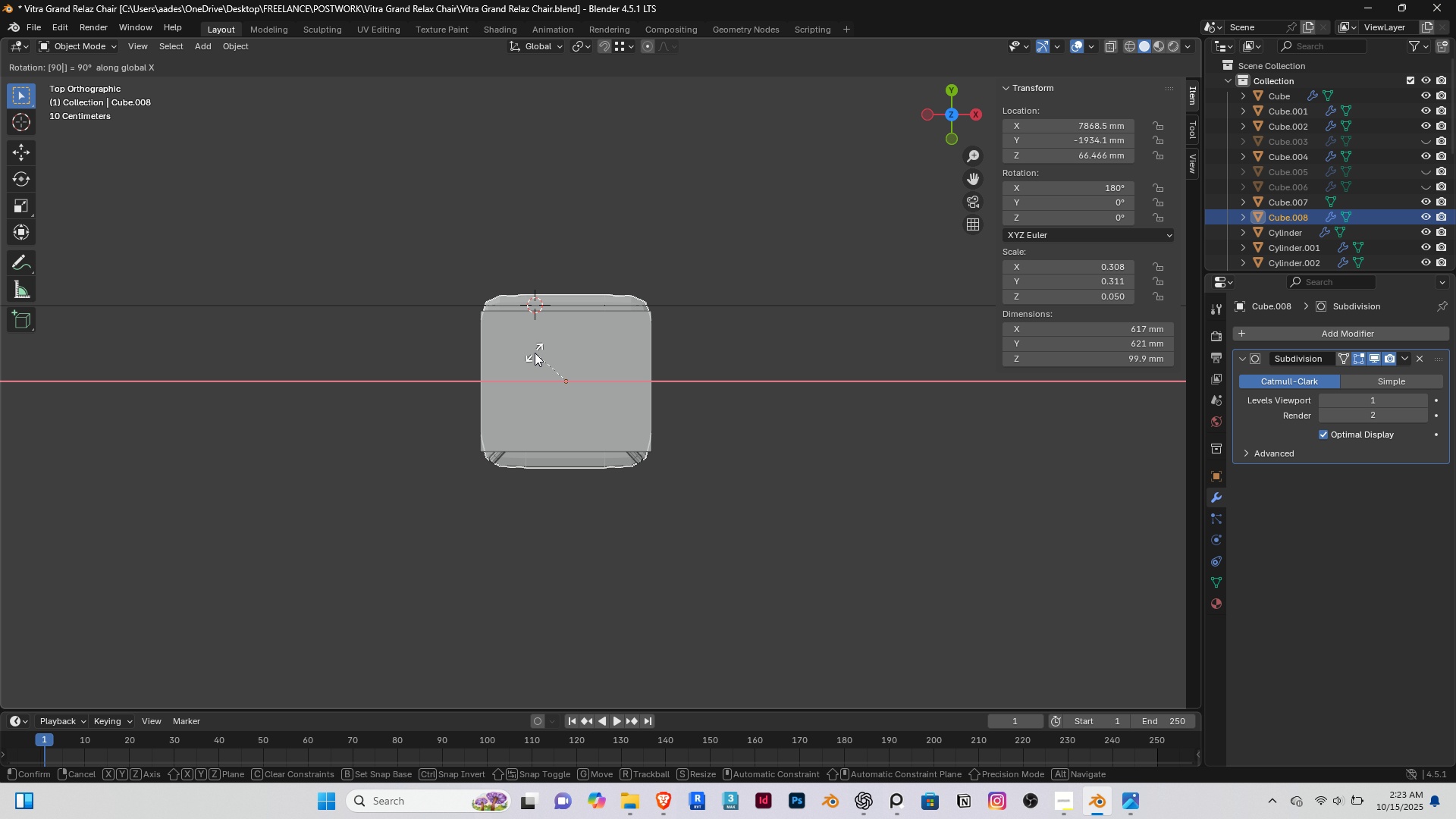 
key(Enter)
 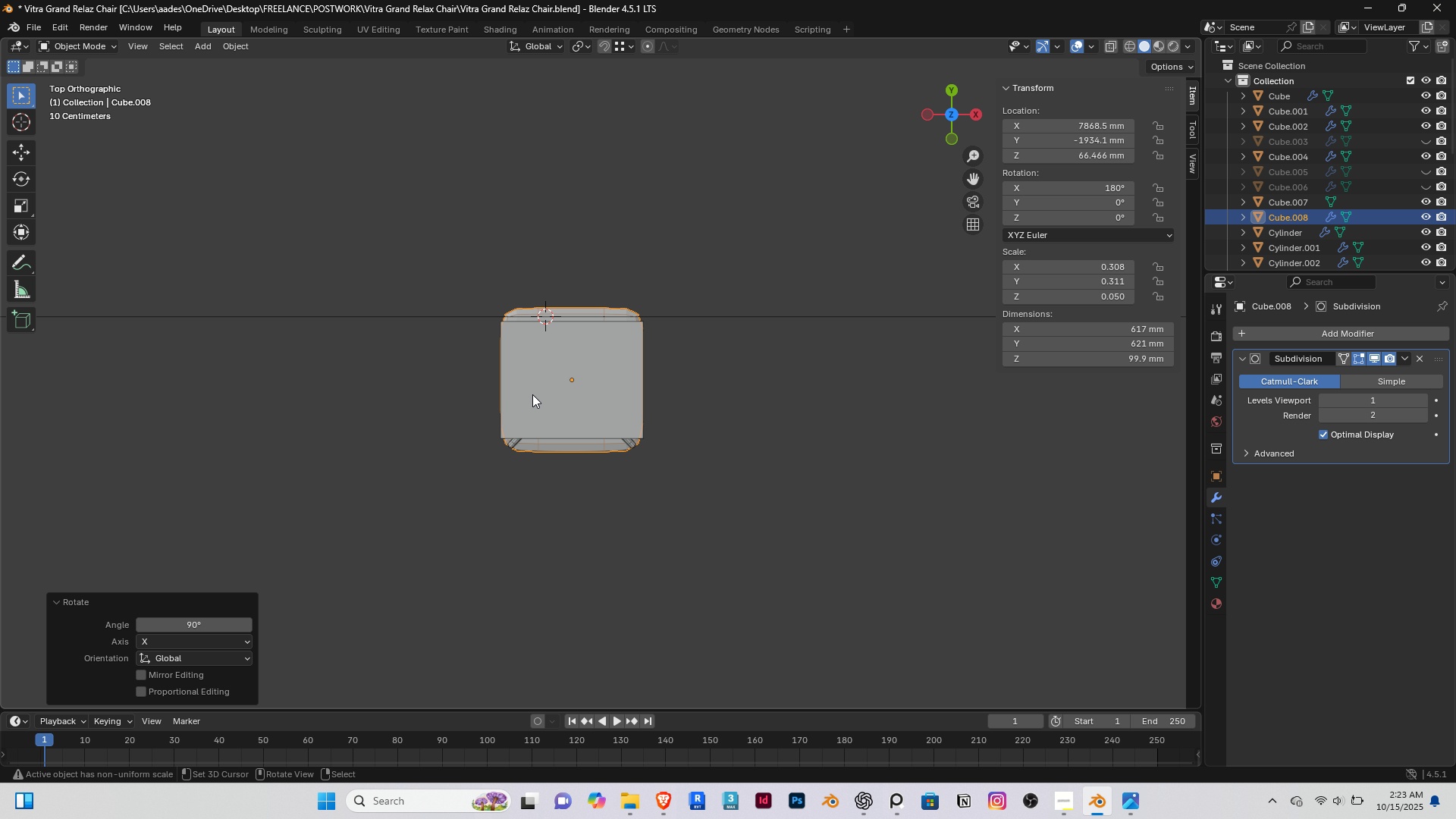 
scroll: coordinate [532, 402], scroll_direction: down, amount: 1.0
 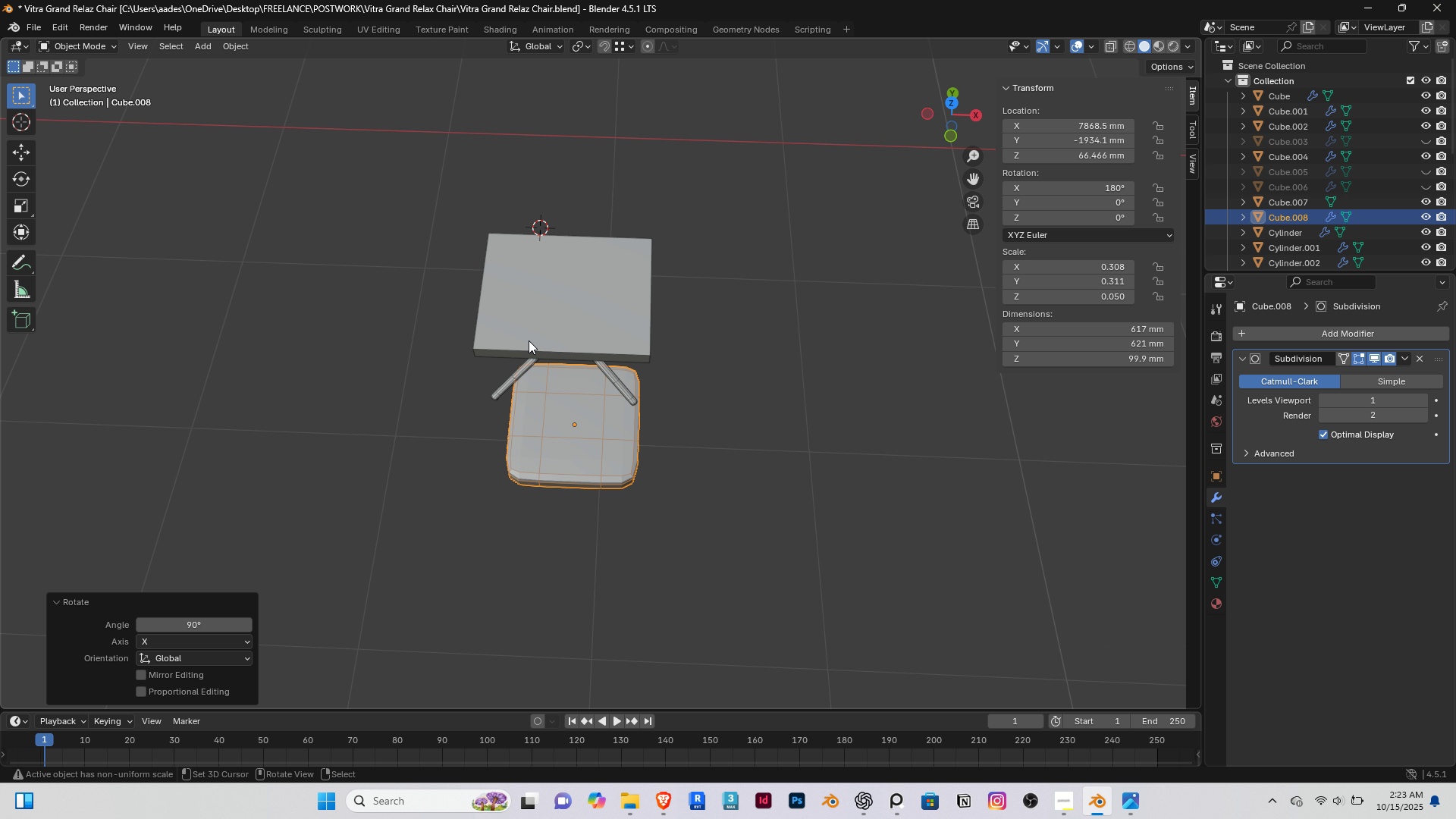 
type([End]gz)
 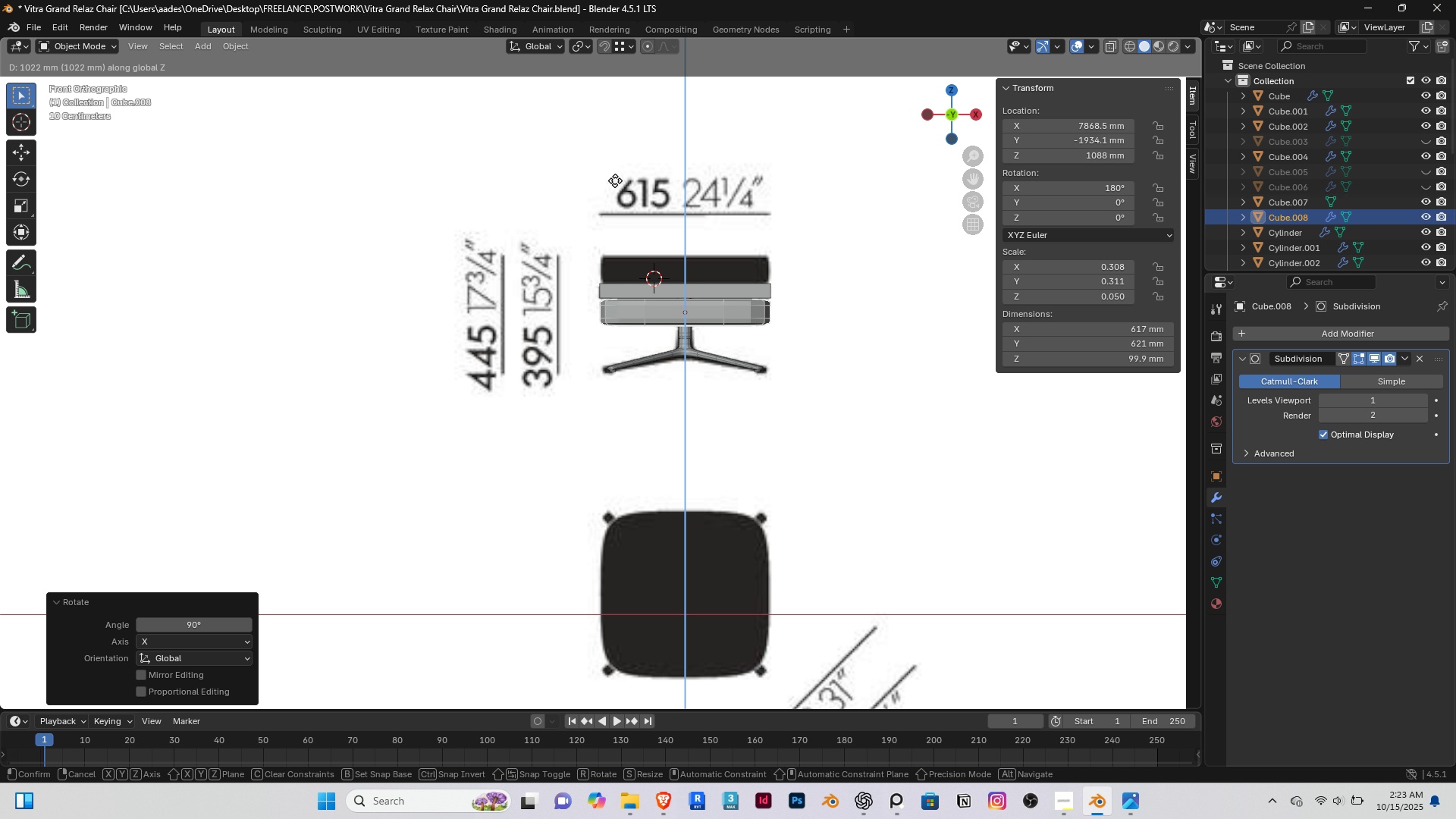 
scroll: coordinate [529, 340], scroll_direction: up, amount: 1.0
 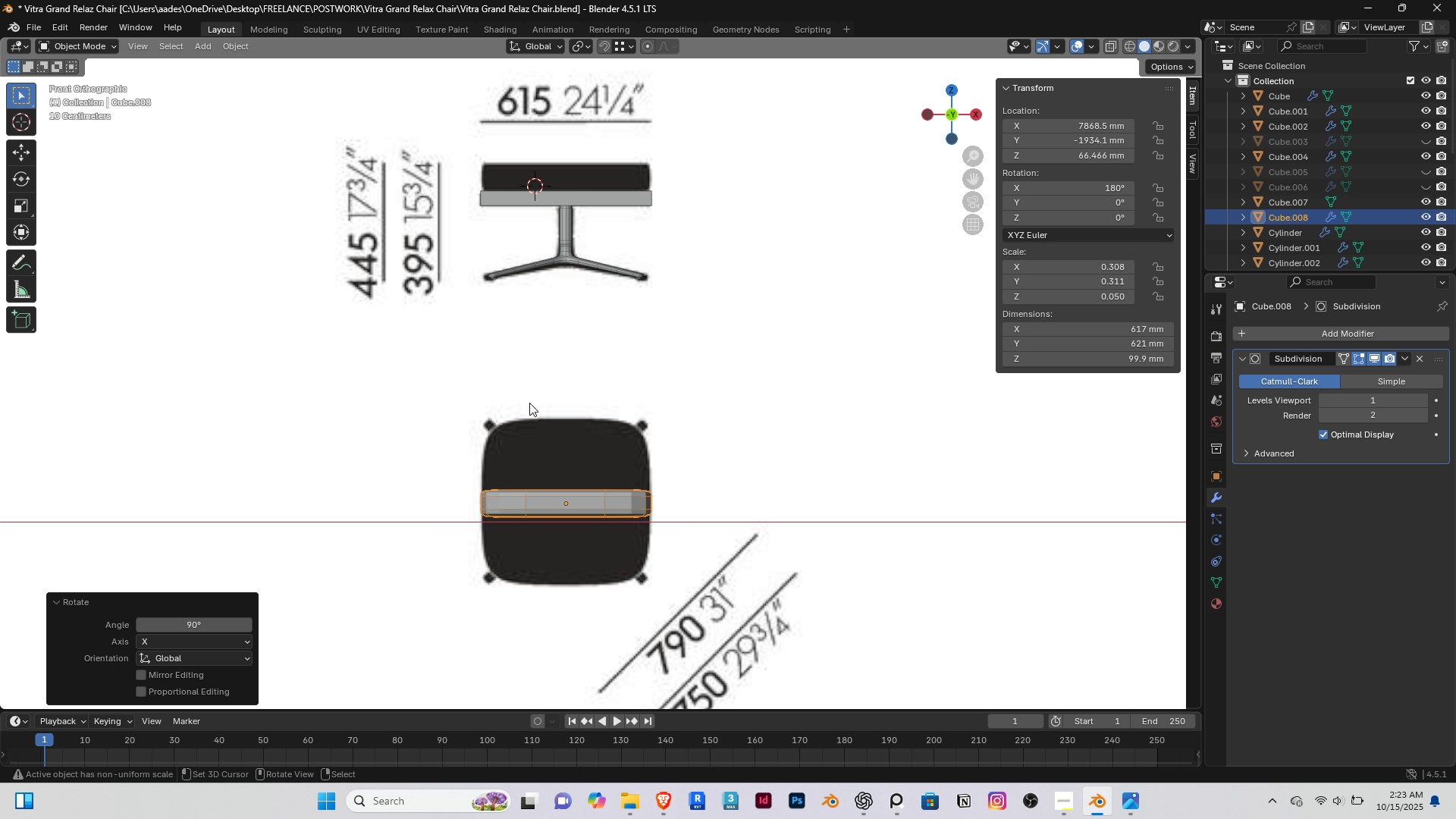 
left_click([610, 163])
 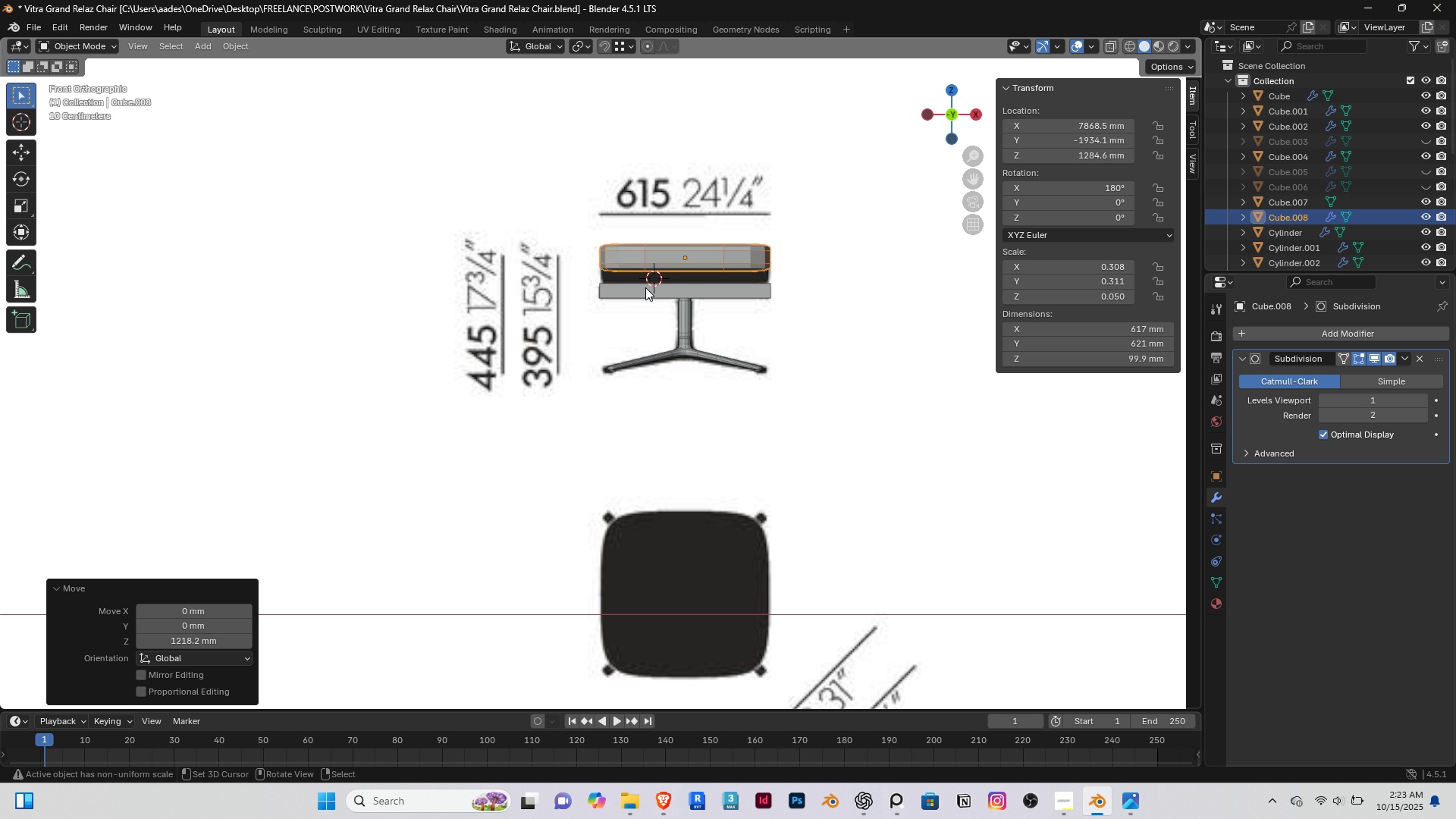 
scroll: coordinate [589, 279], scroll_direction: up, amount: 7.0
 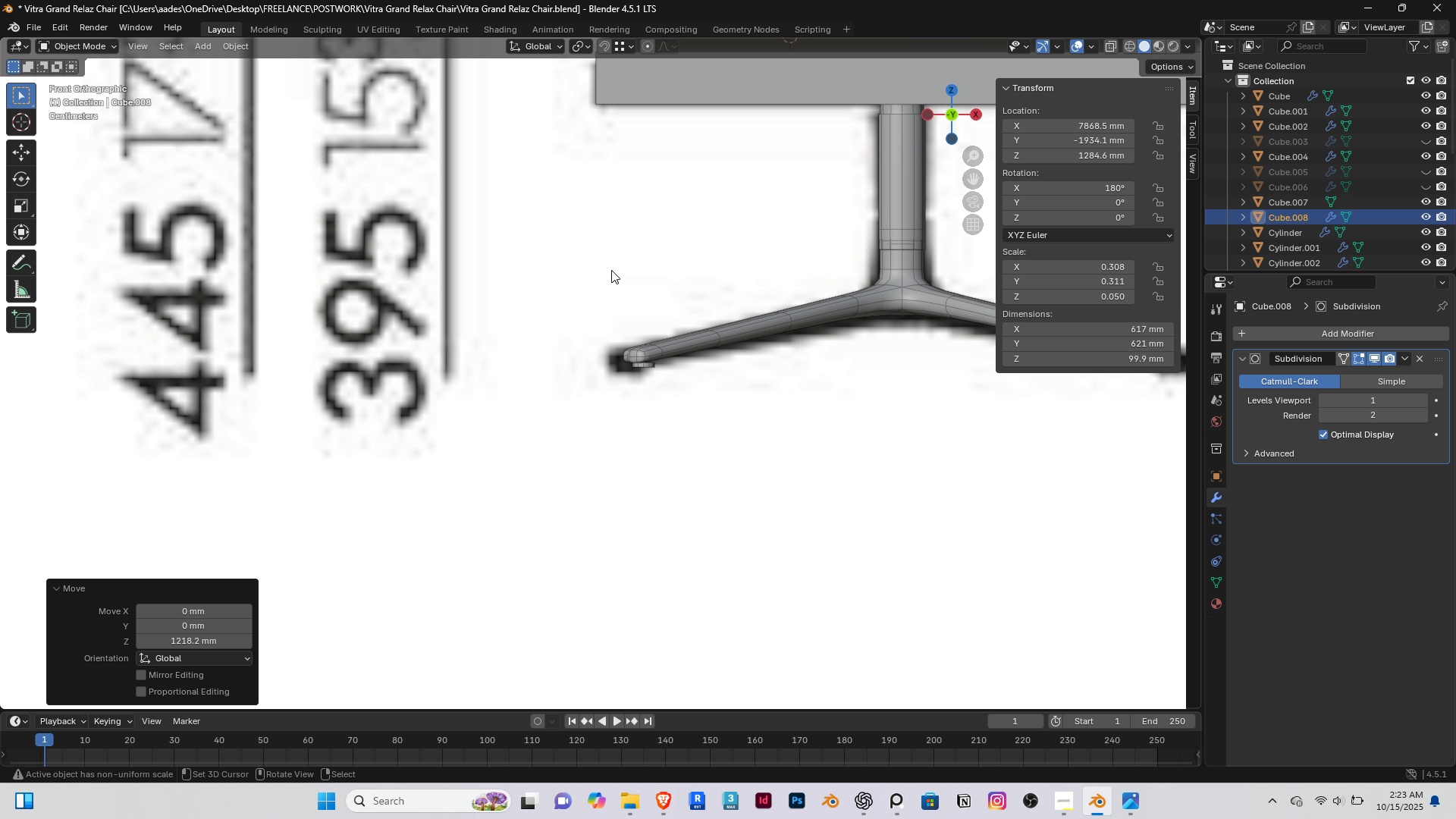 
hold_key(key=ShiftRight, duration=0.46)
 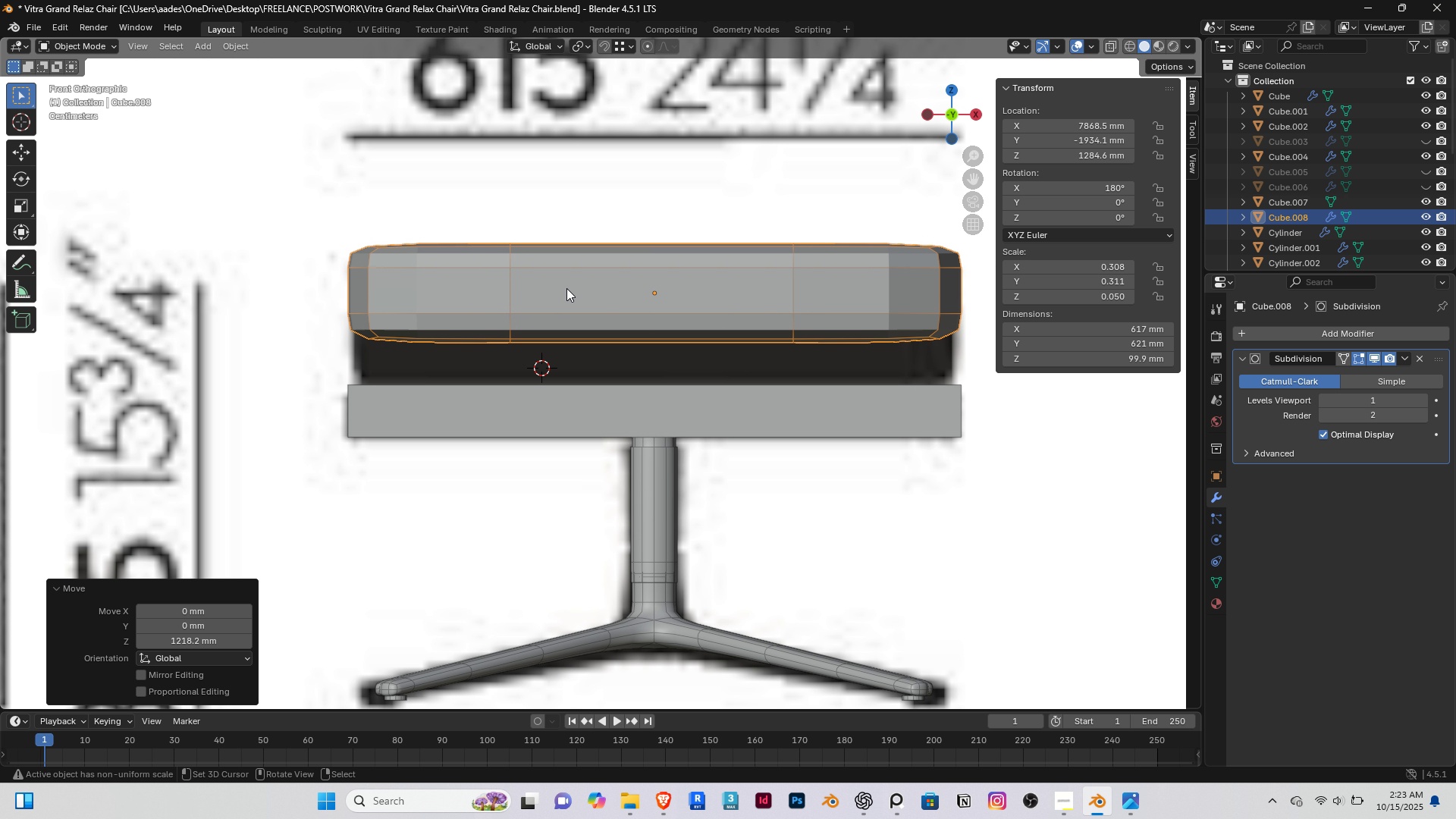 
scroll: coordinate [566, 288], scroll_direction: up, amount: 1.0
 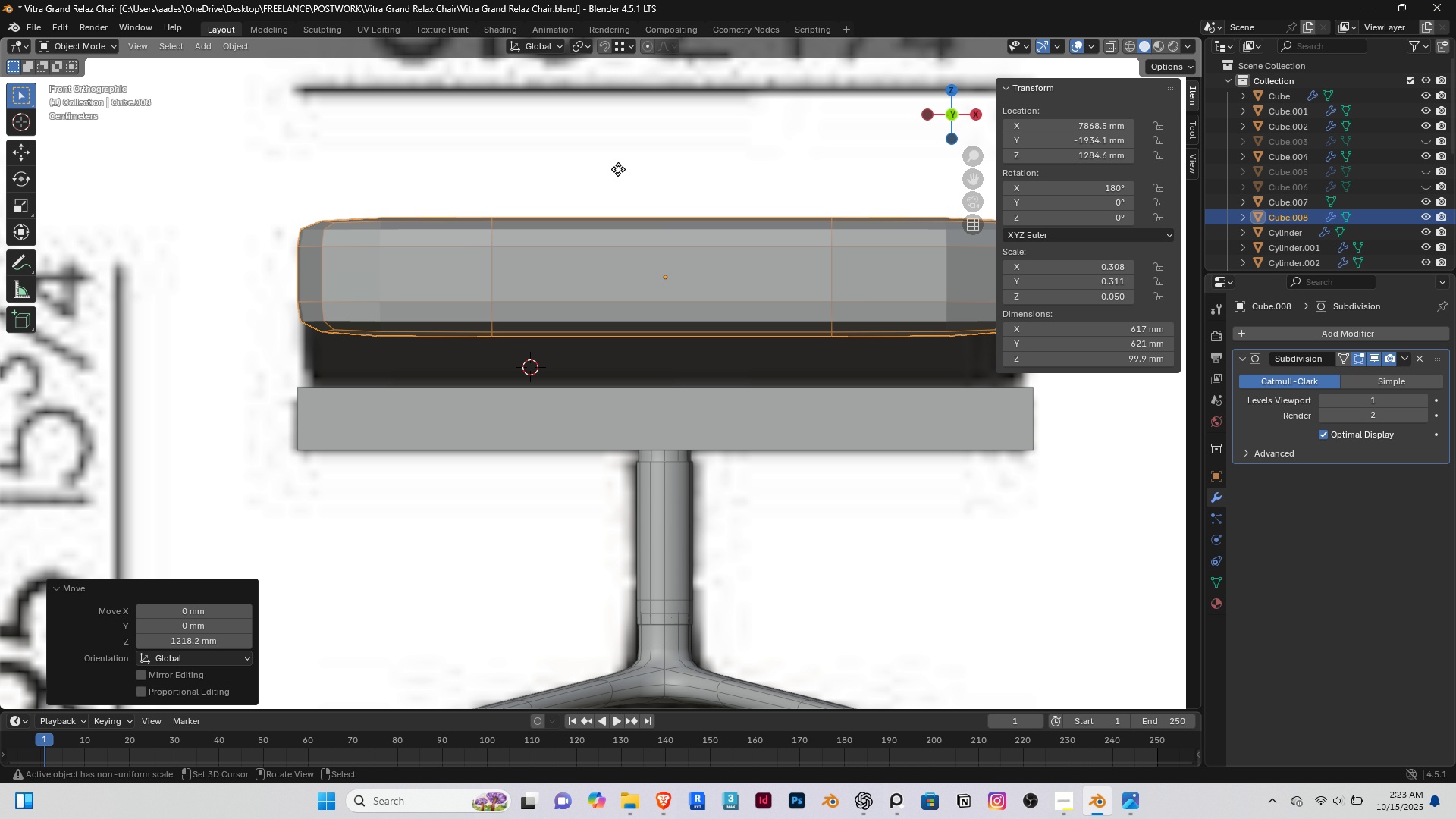 
type(gz)
 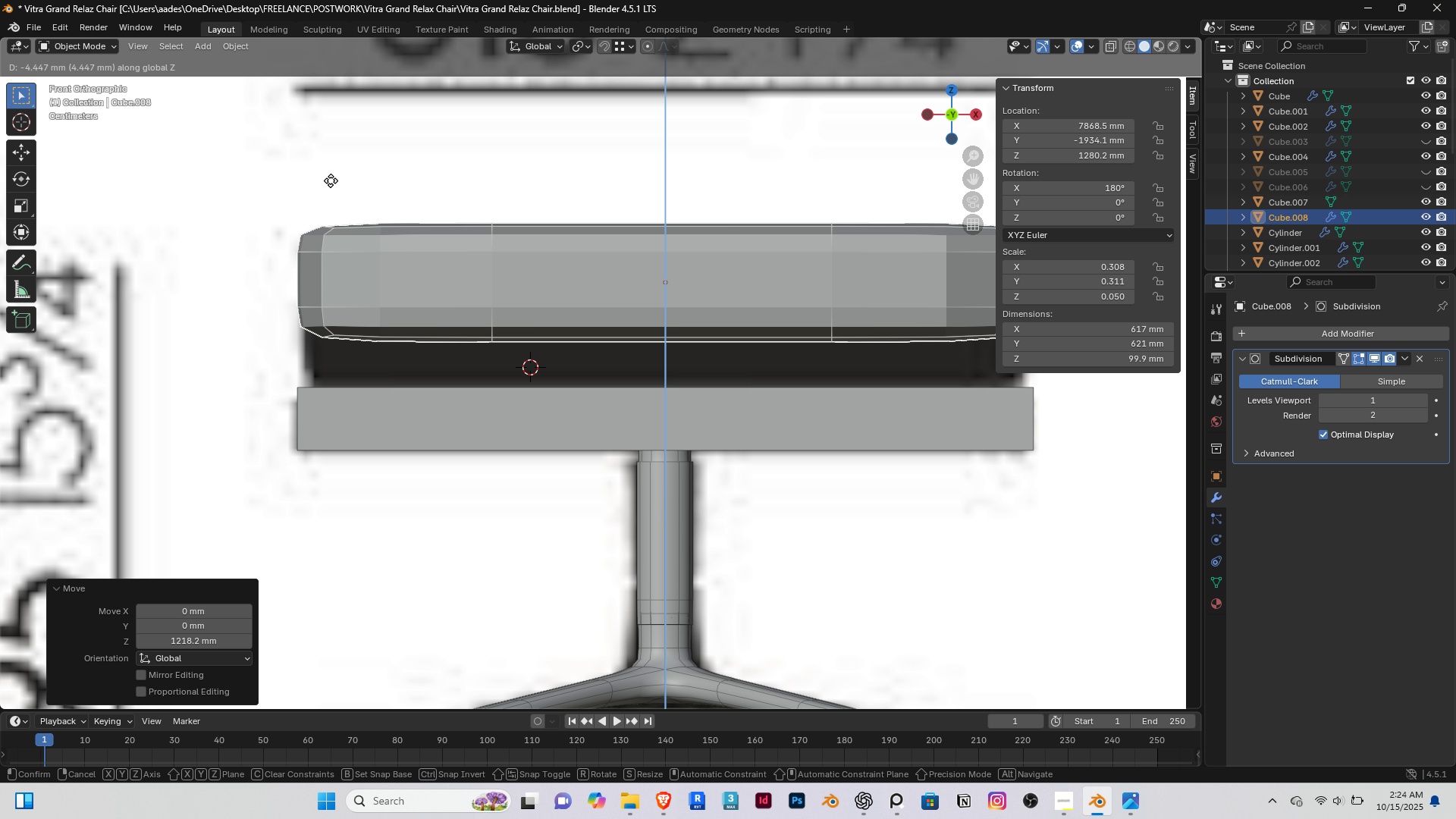 
hold_key(key=ControlRight, duration=1.37)
left_click([299, 376])
 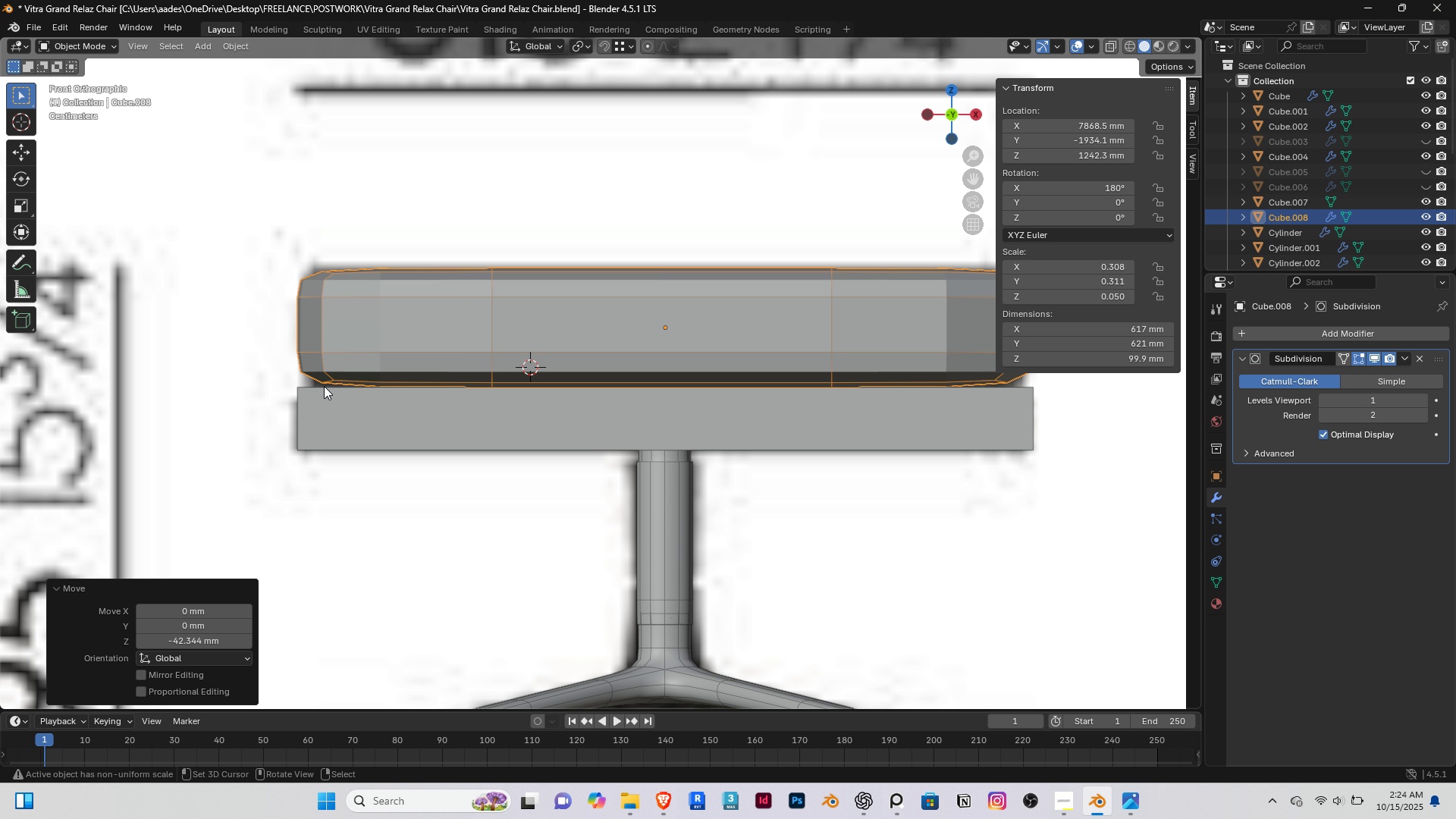 
scroll: coordinate [385, 413], scroll_direction: down, amount: 6.0
 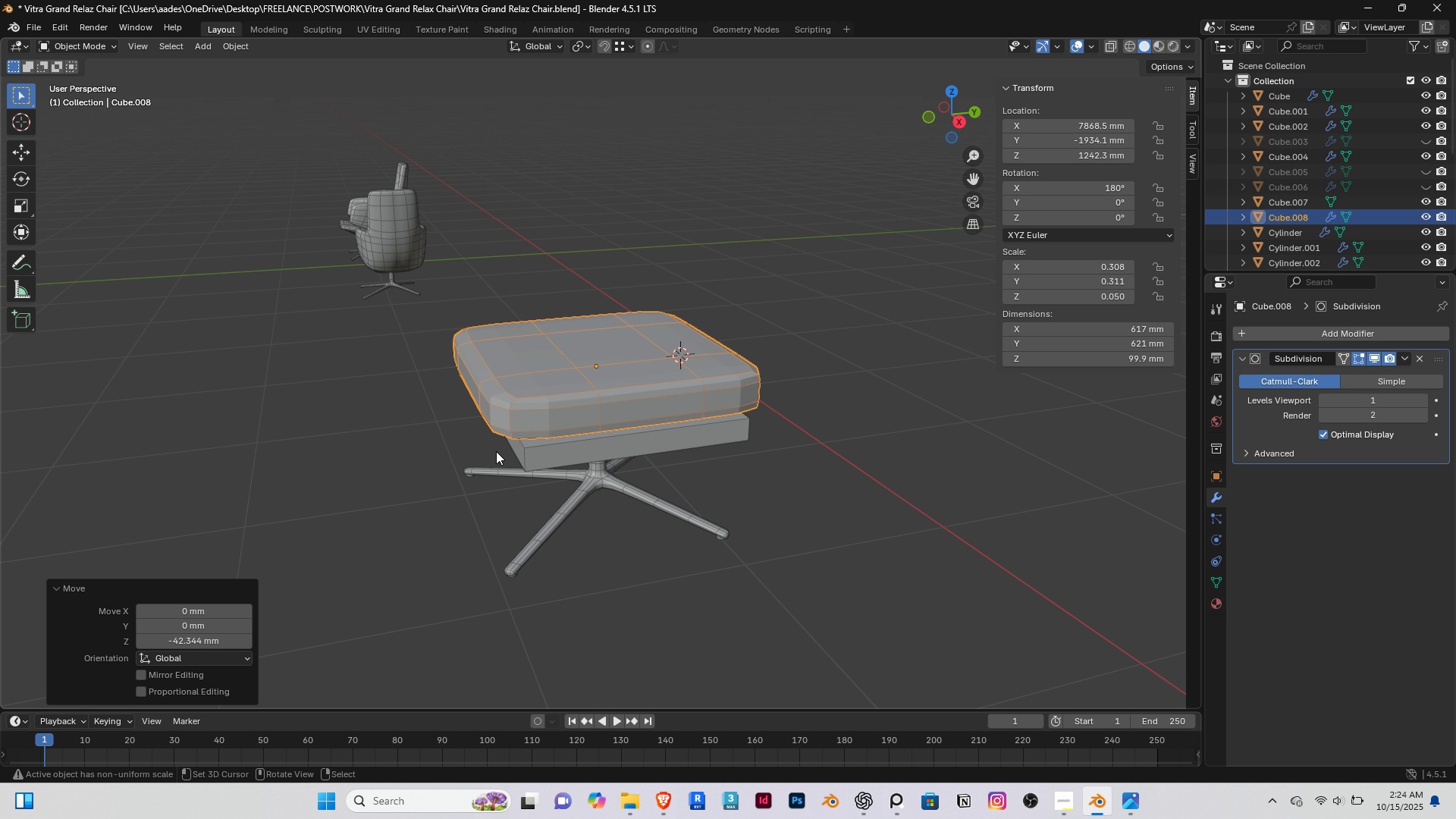 
right_click([536, 456])
 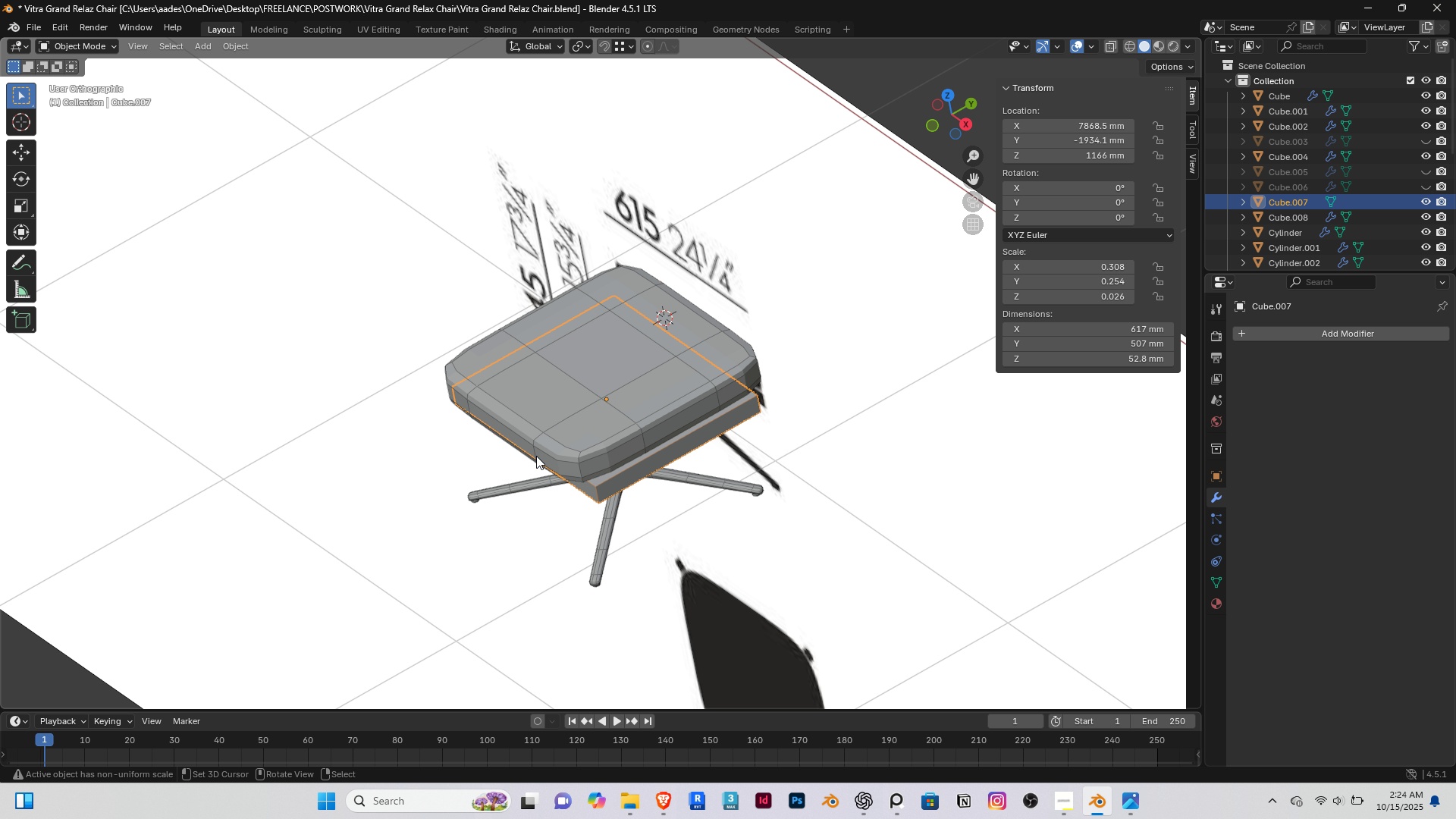 
key(Home)
 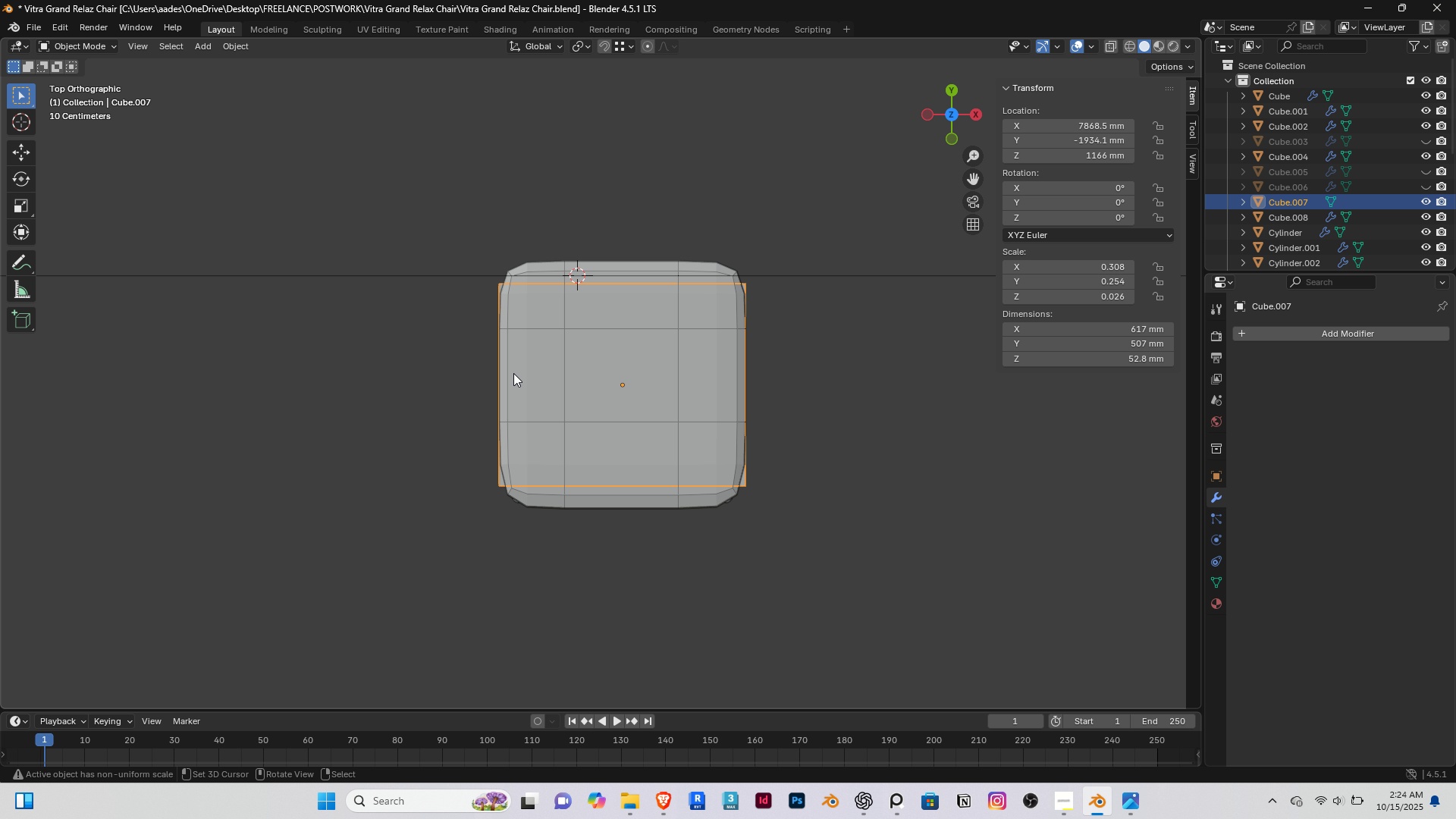 
scroll: coordinate [509, 364], scroll_direction: up, amount: 1.0
 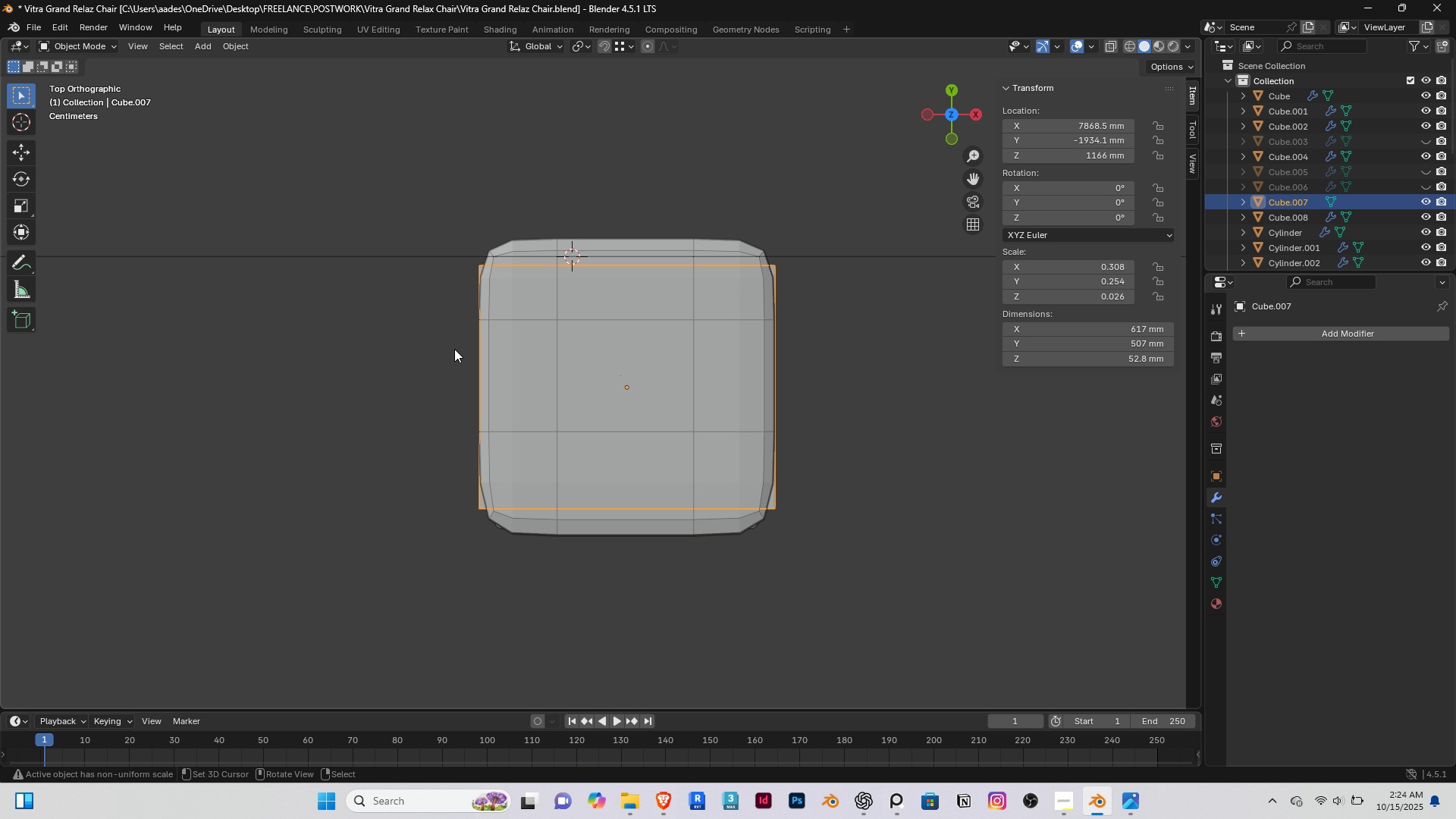 
type(sy)
 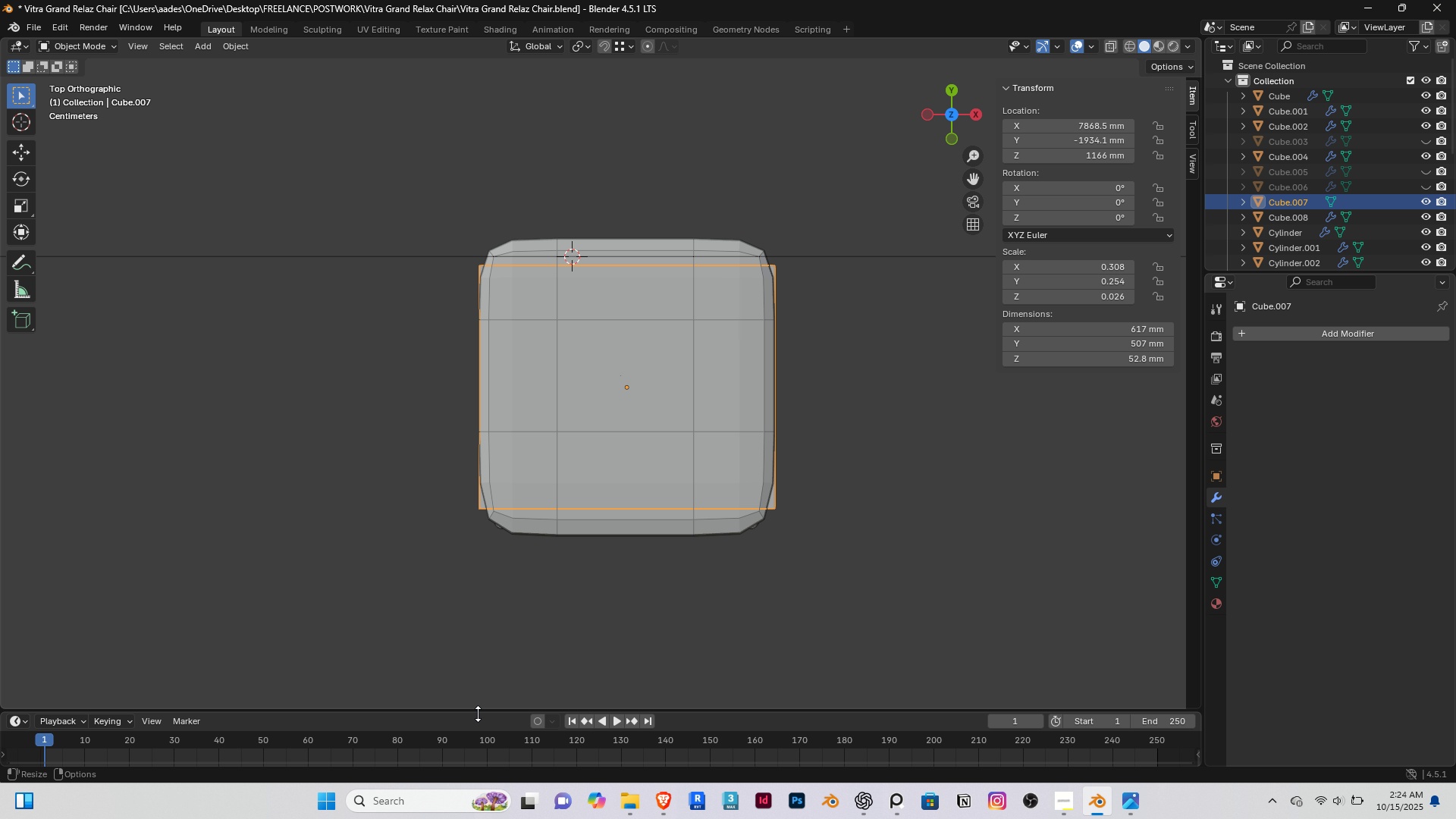 
left_click([626, 795])
 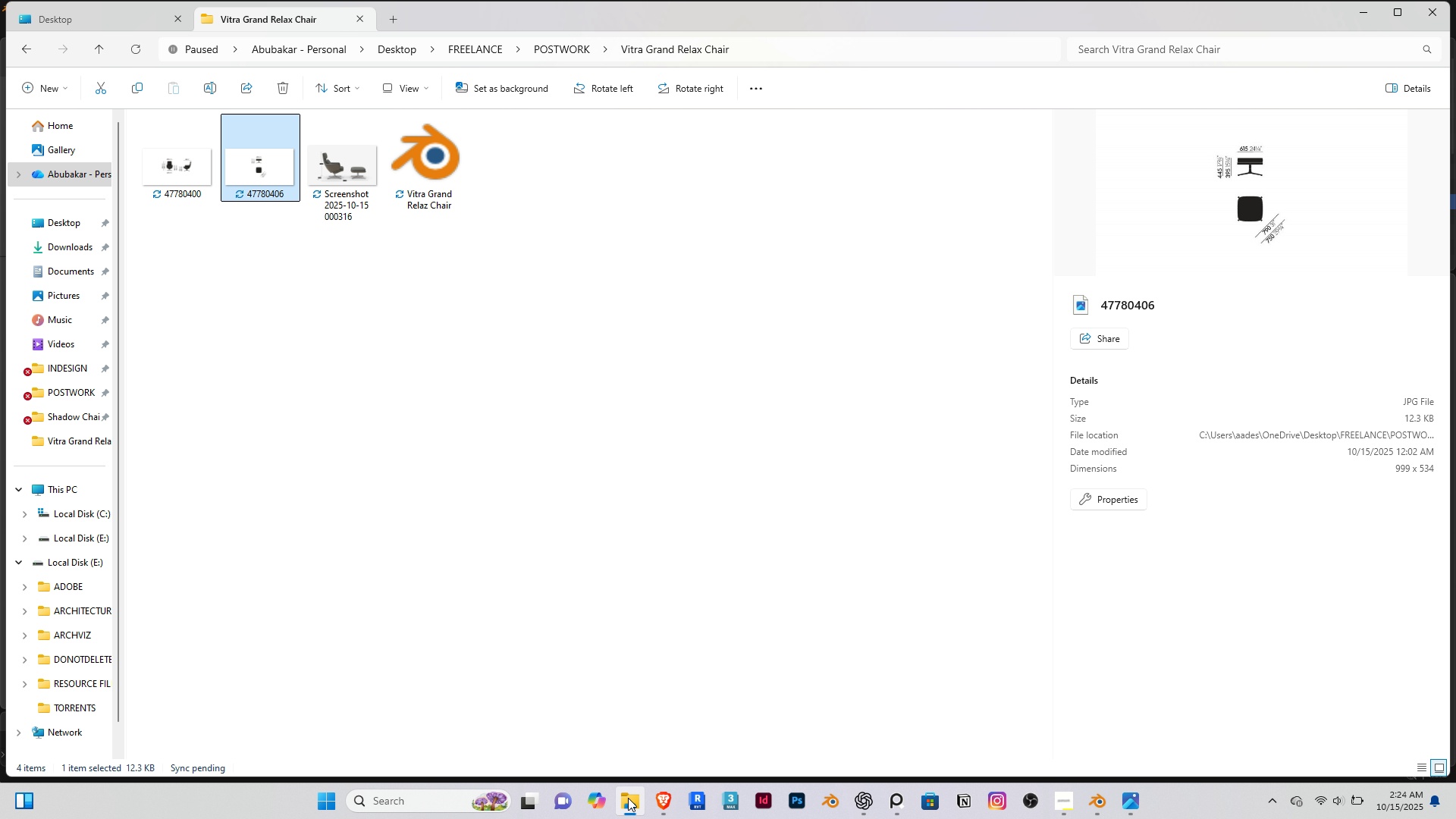 
left_click([628, 798])
 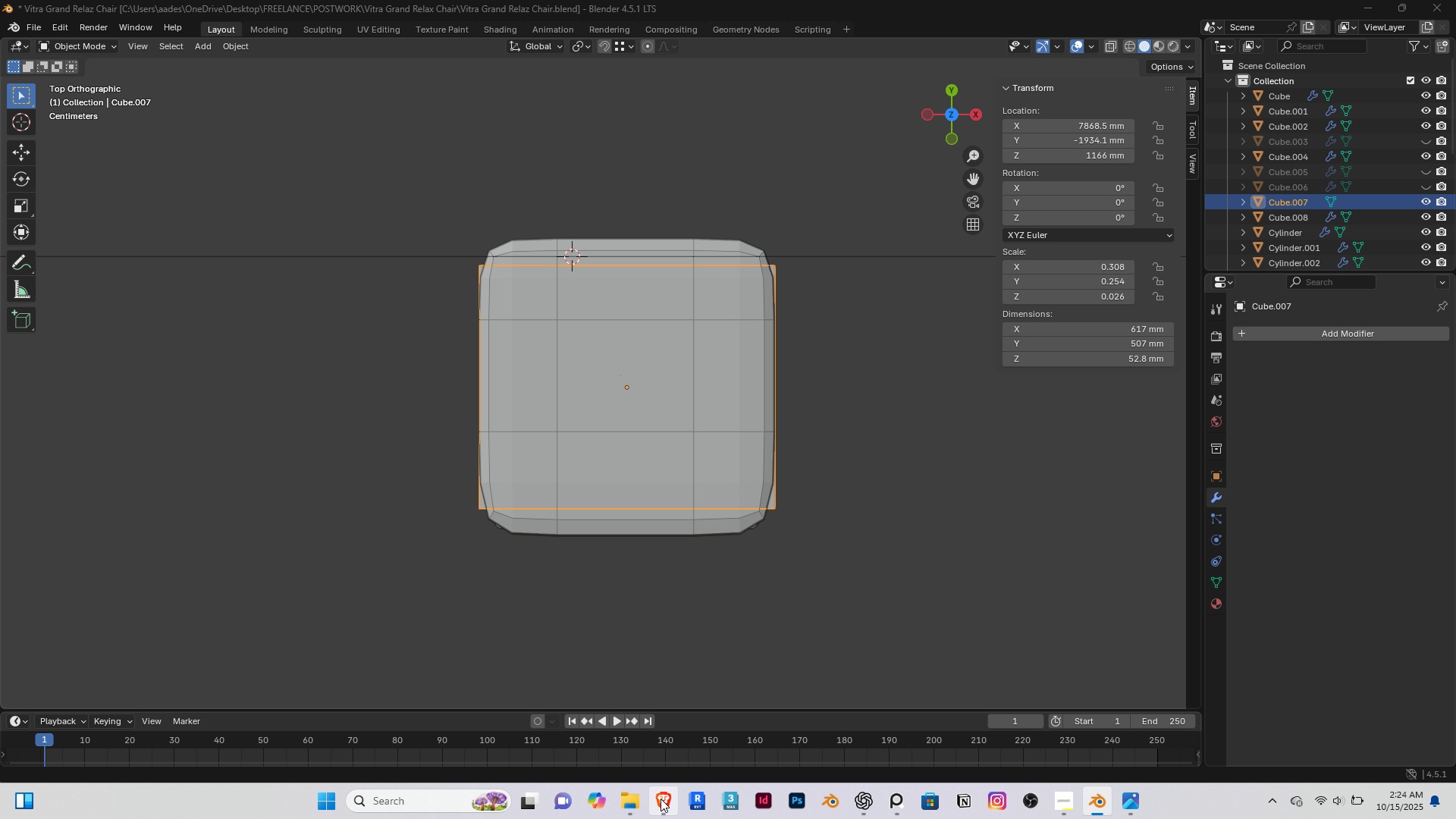 
left_click([661, 799])
 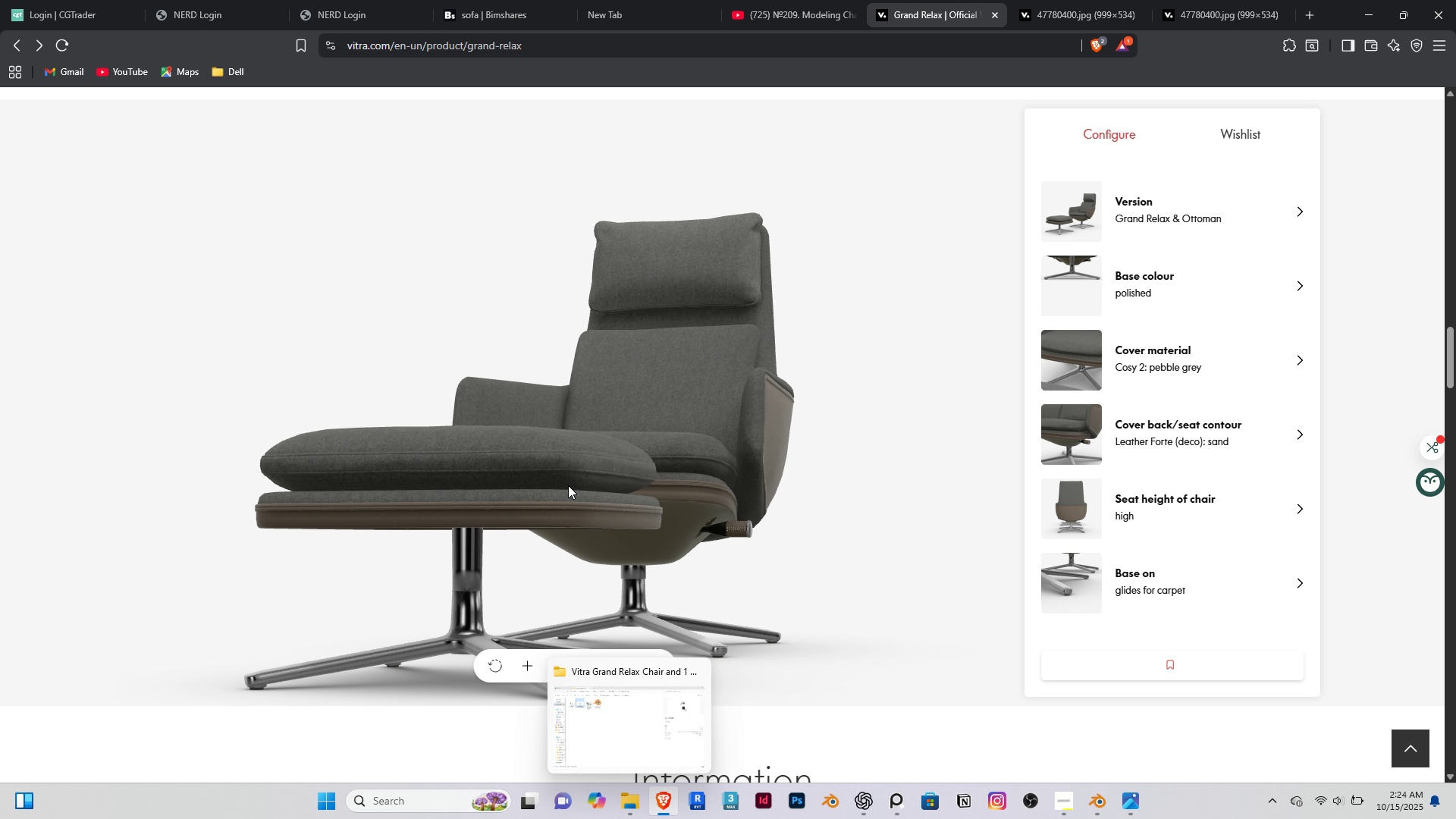 
wait(12.02)
 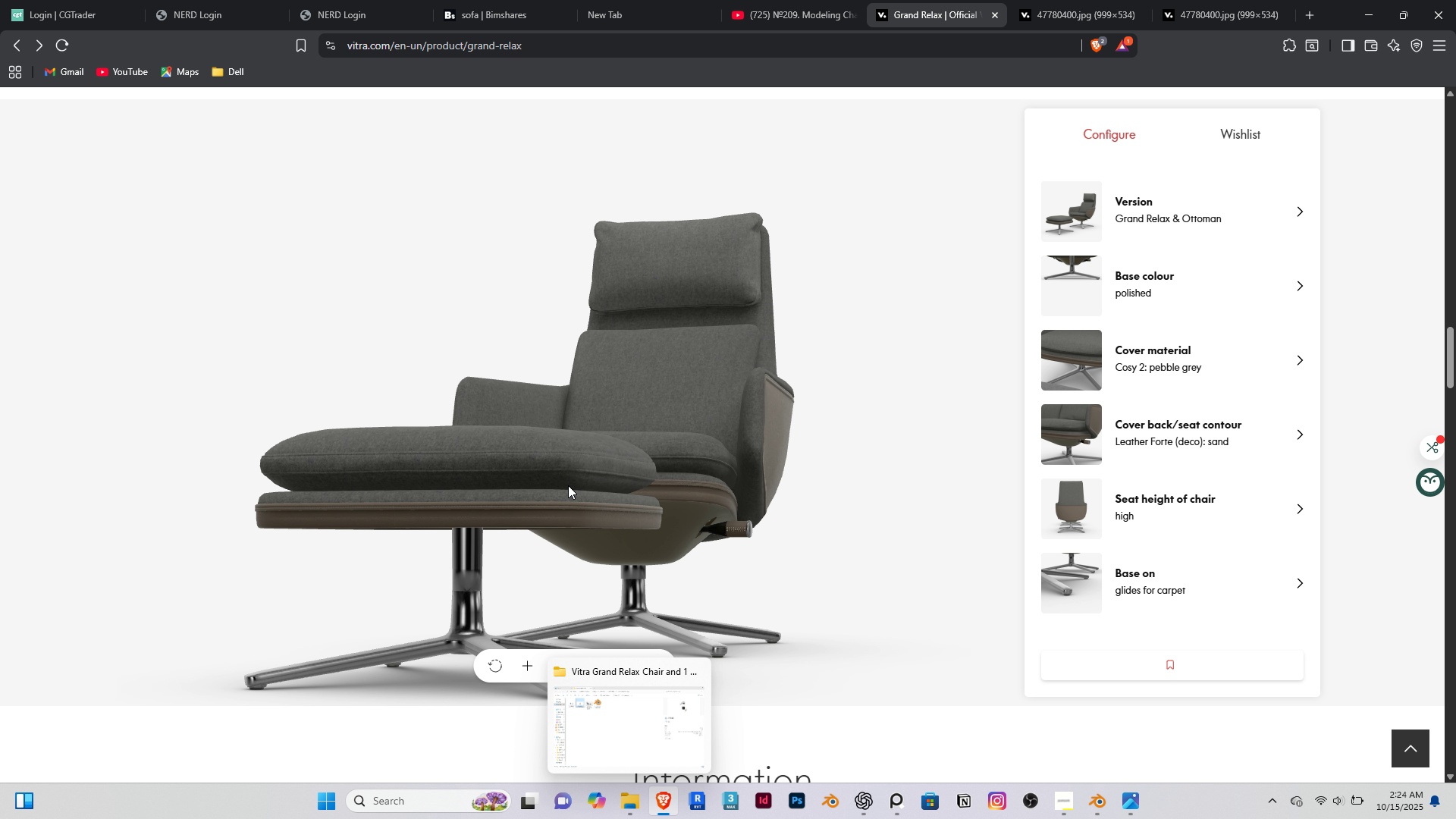 
left_click([1360, 14])
 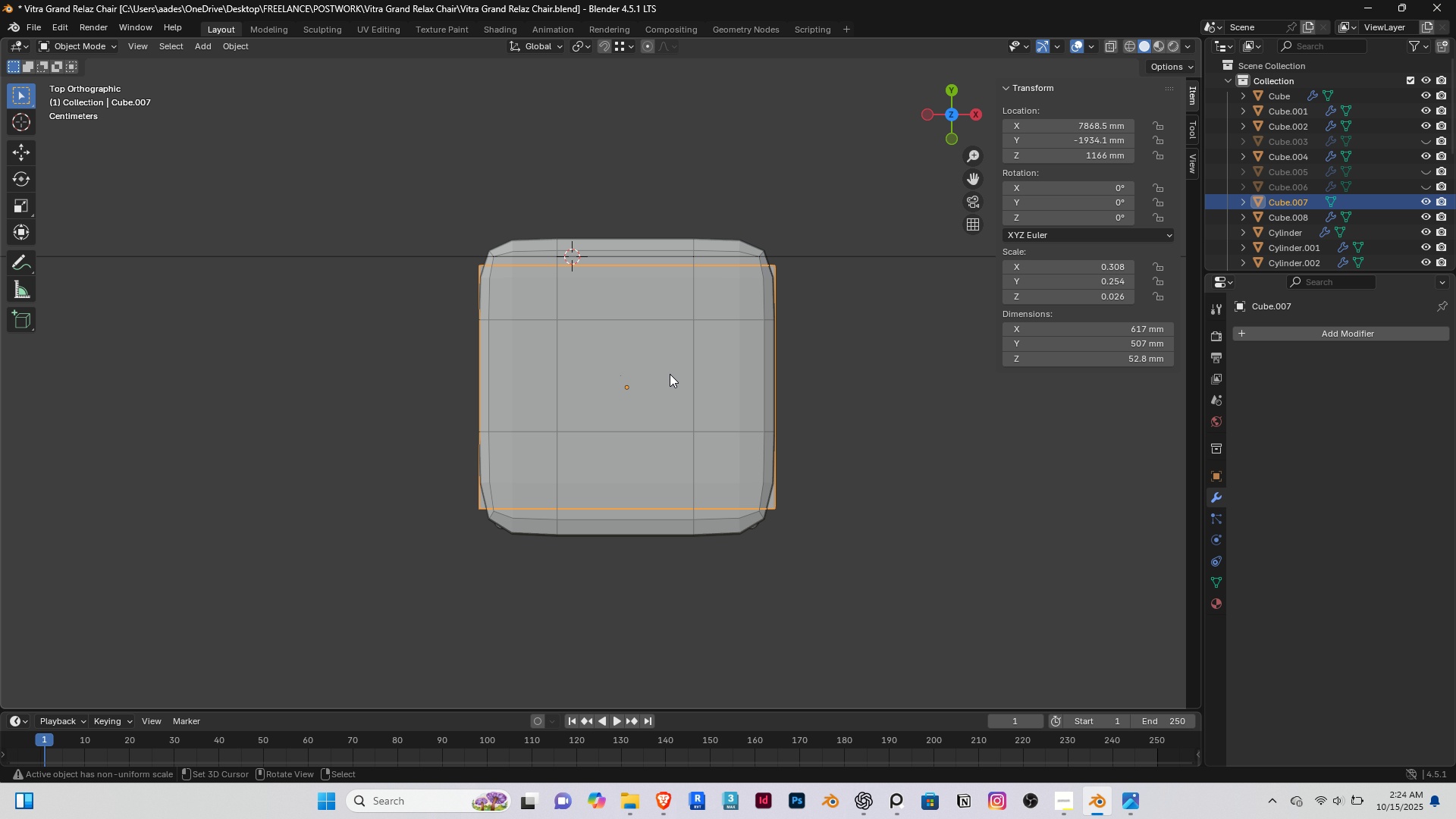 
type(sy)
 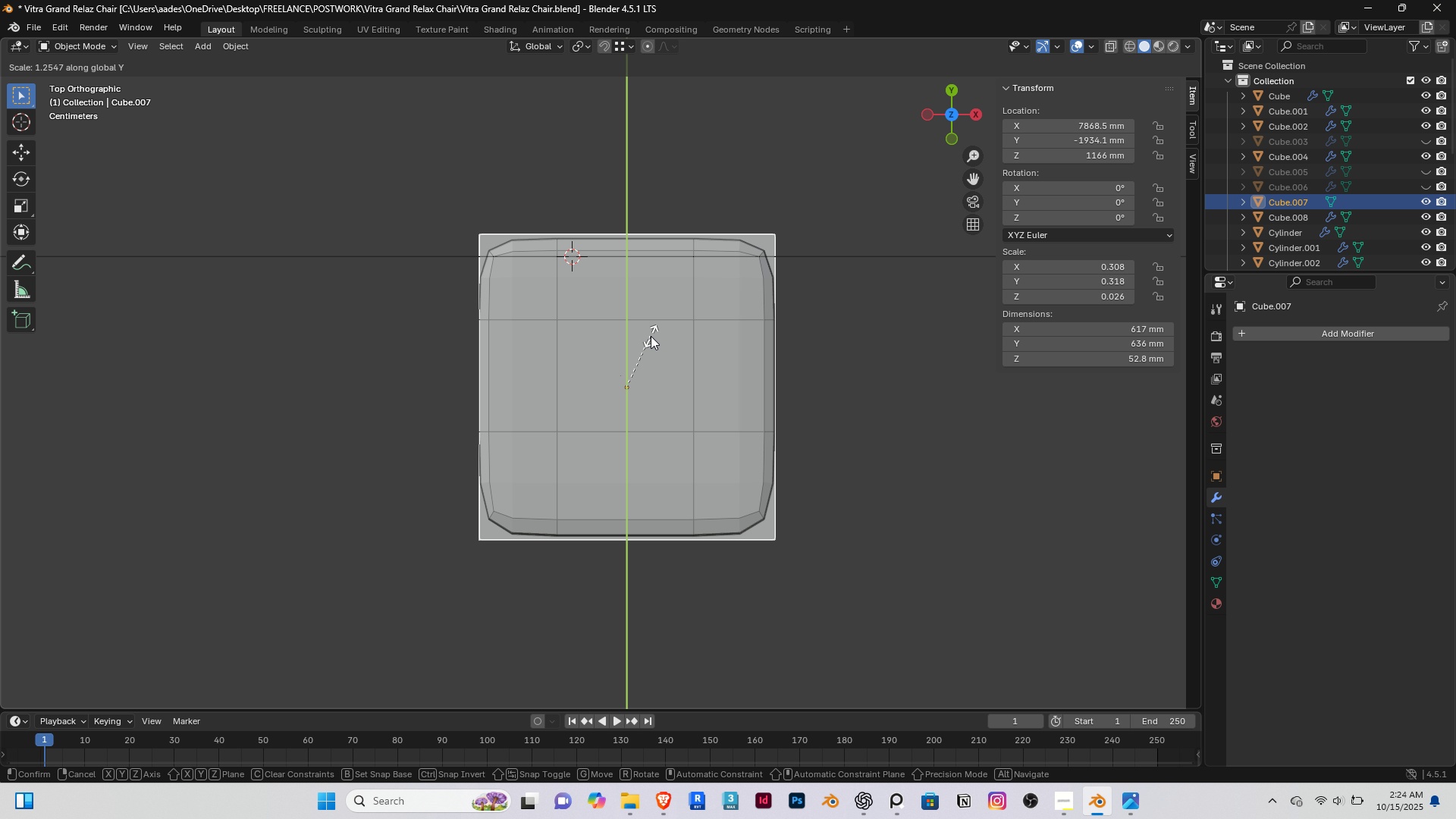 
left_click([651, 337])
 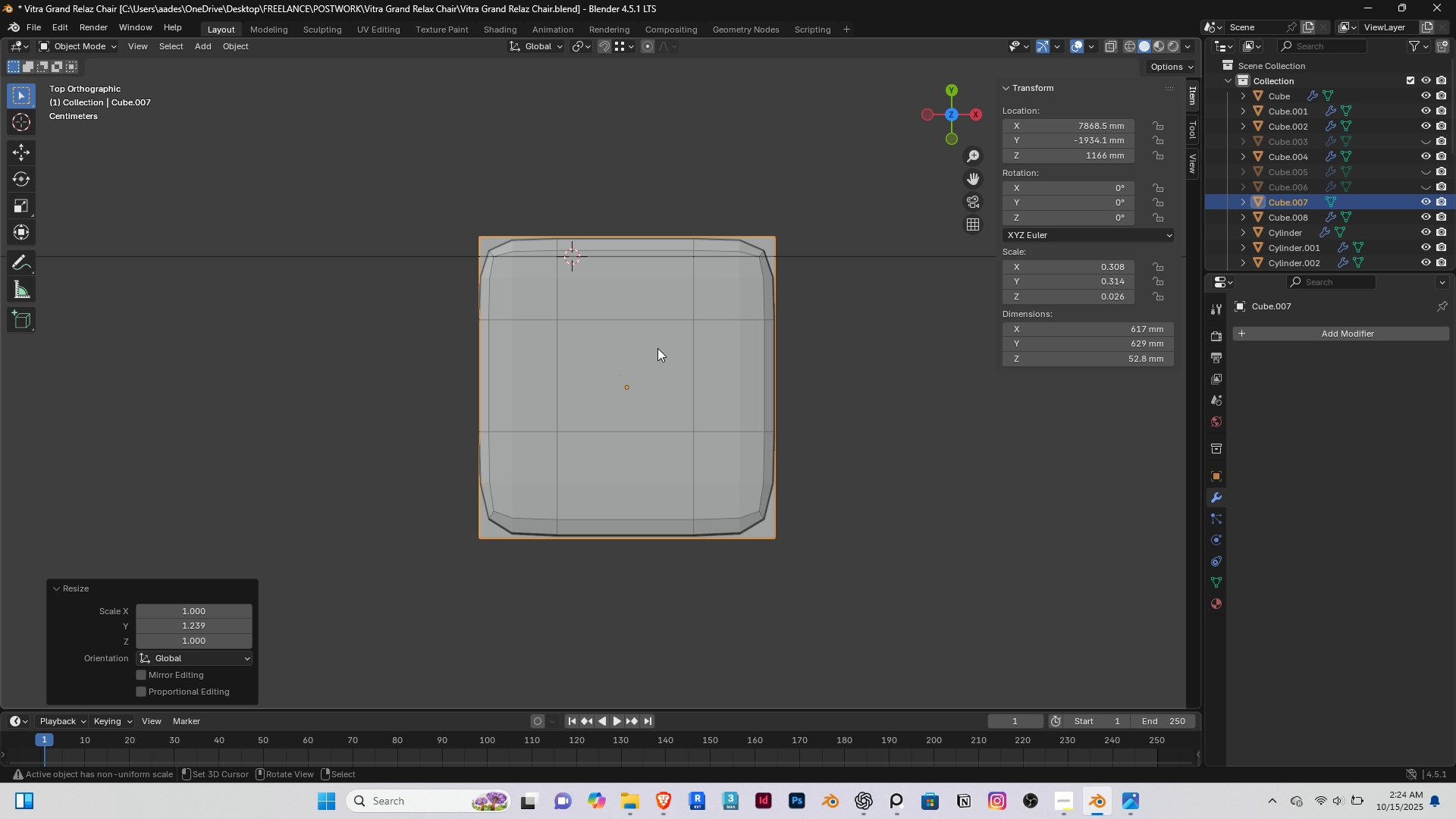 
key(Delete)
 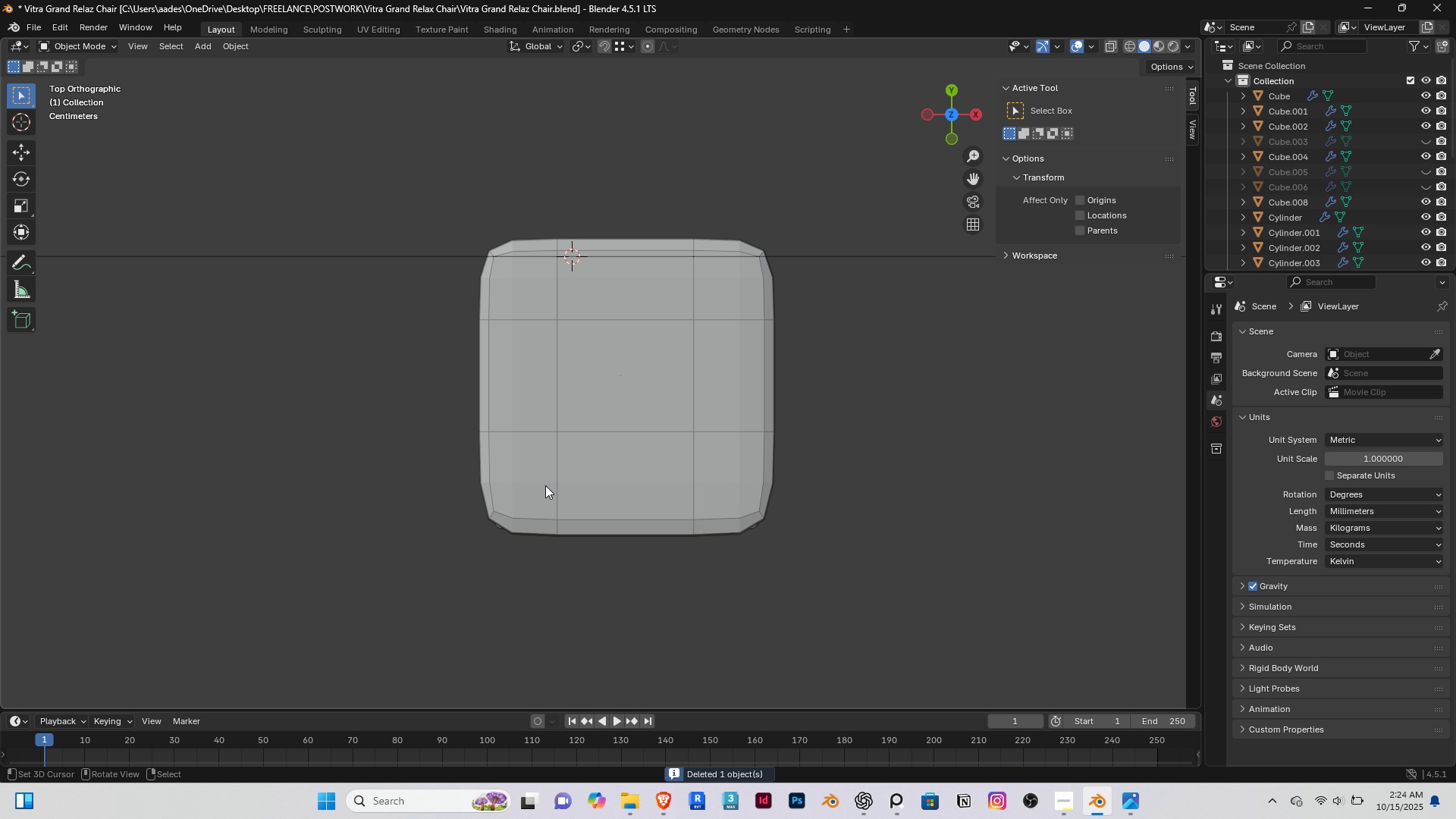 
right_click([545, 485])
 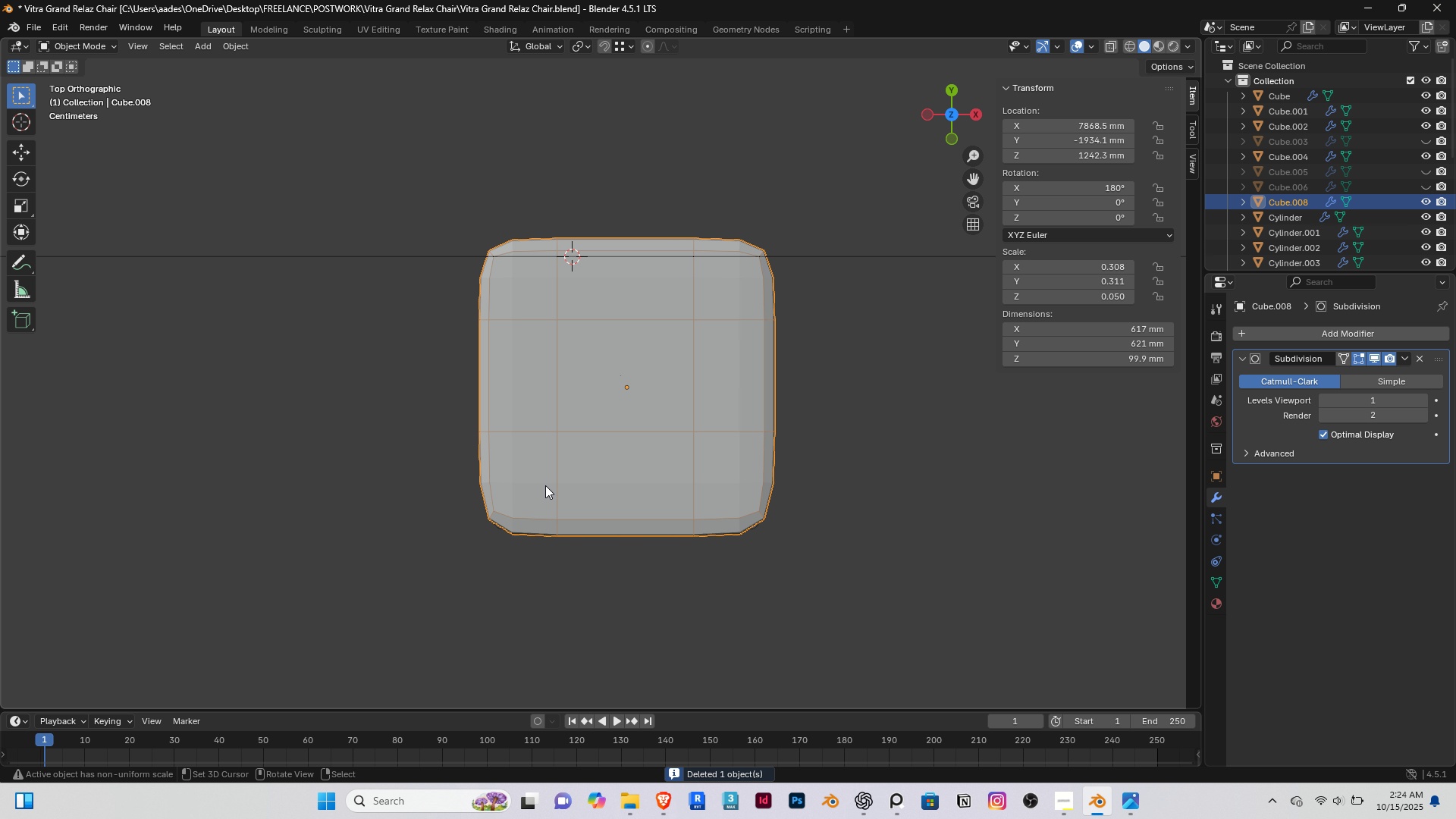 
scroll: coordinate [545, 485], scroll_direction: down, amount: 1.0
 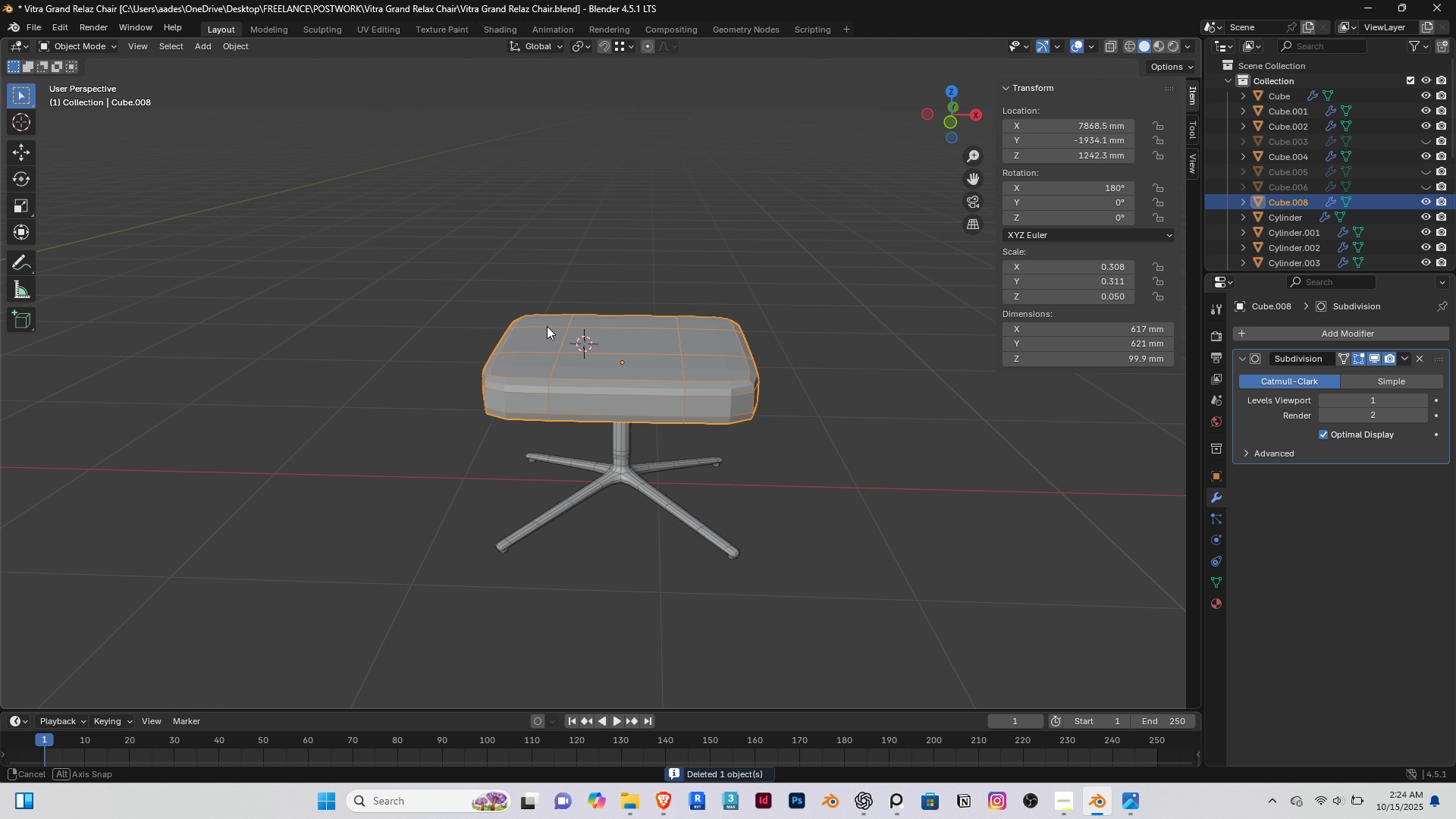 
double_click([556, 305])
 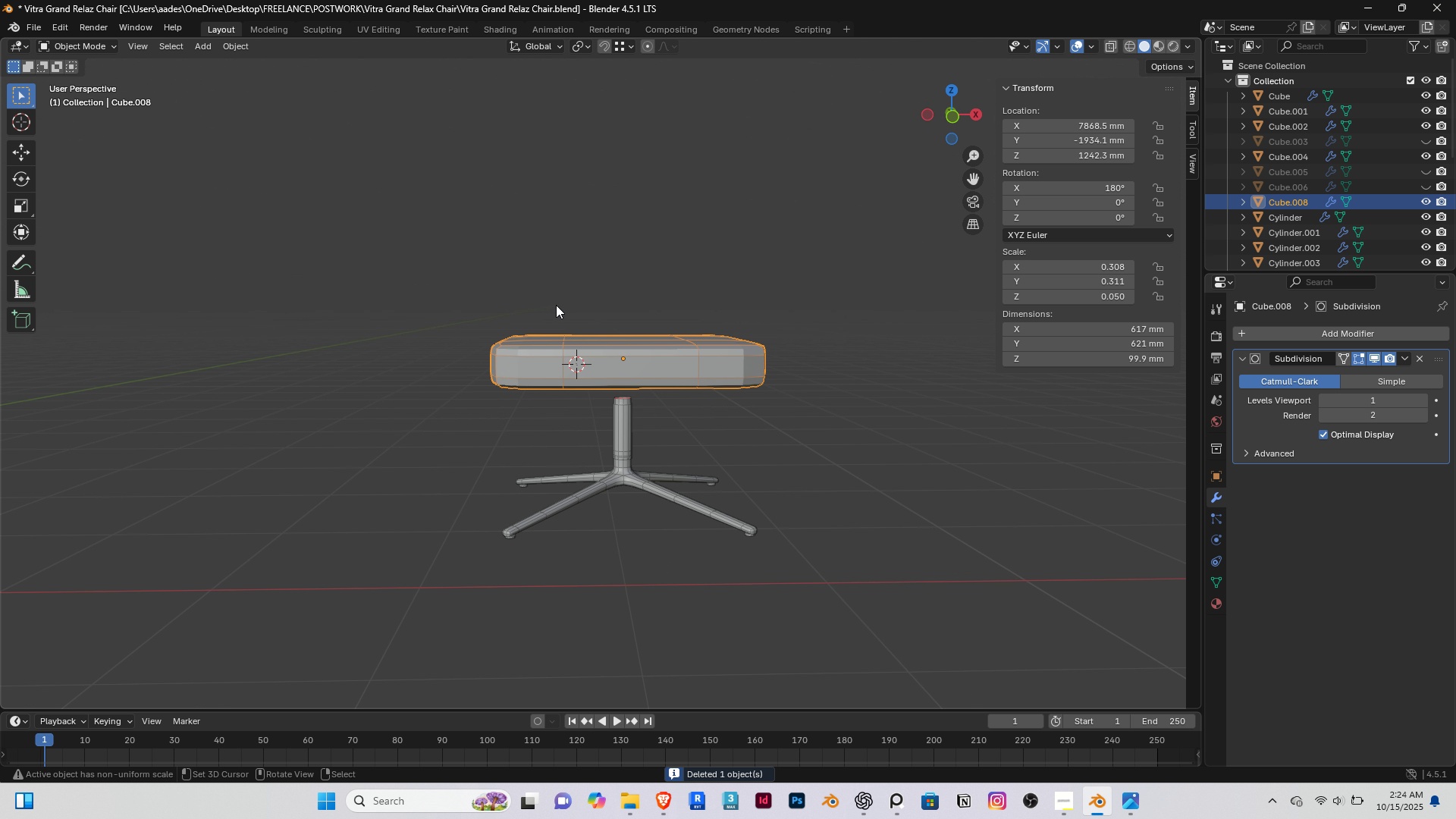 
triple_click([556, 305])
 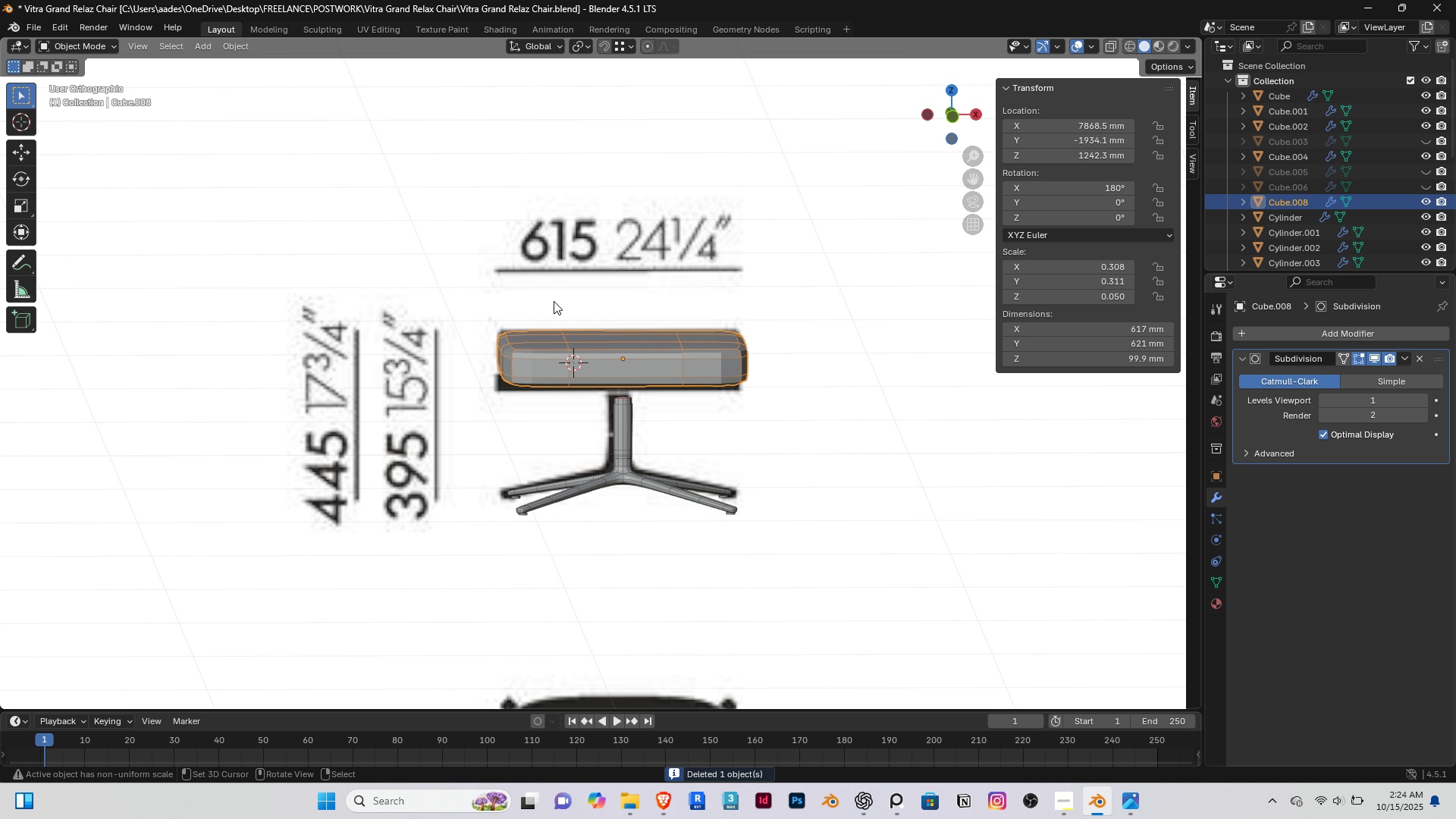 
type([End]Dz)
 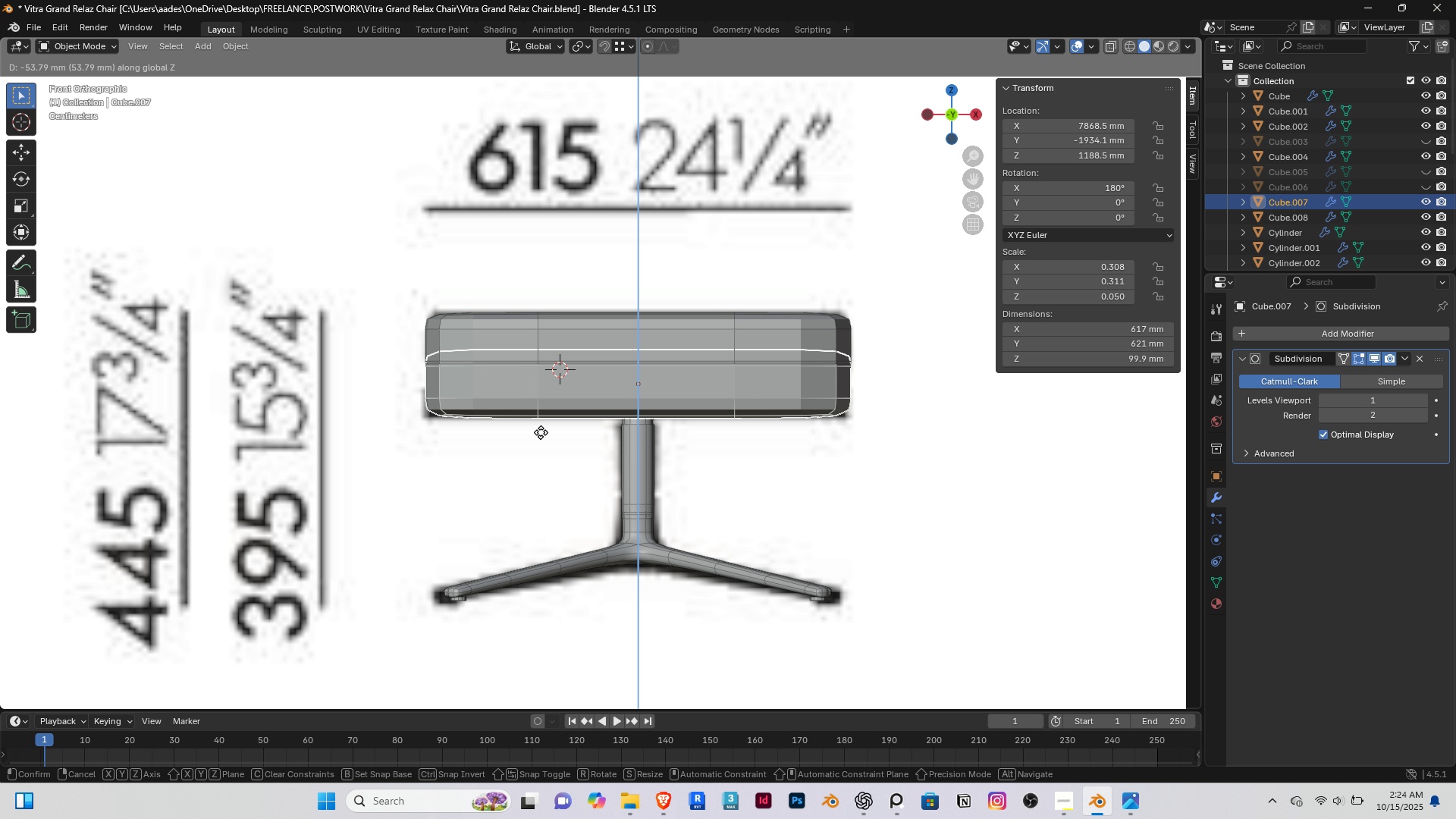 
scroll: coordinate [537, 381], scroll_direction: up, amount: 3.0
 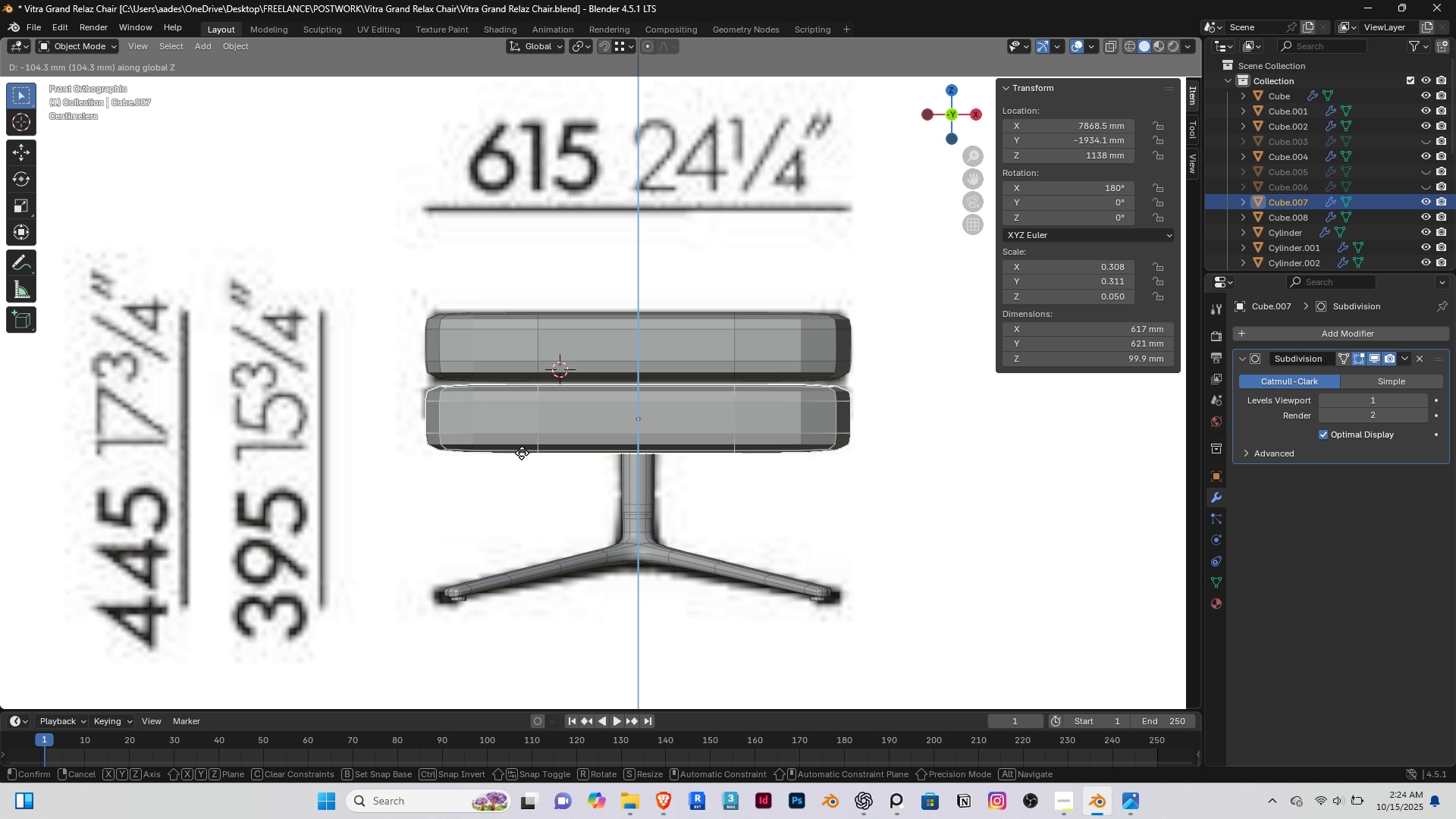 
left_click([517, 430])
 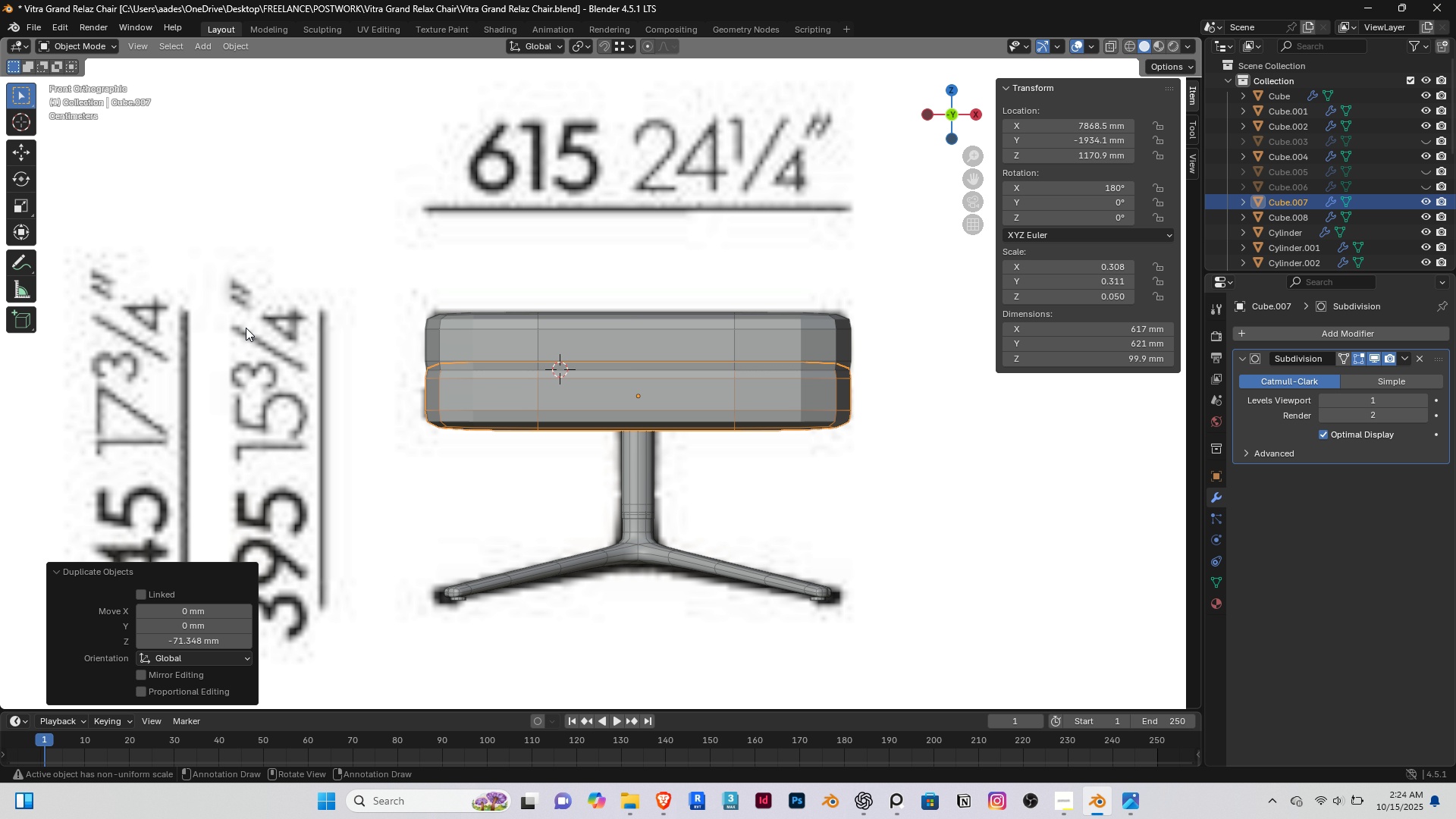 
type(szsz)
 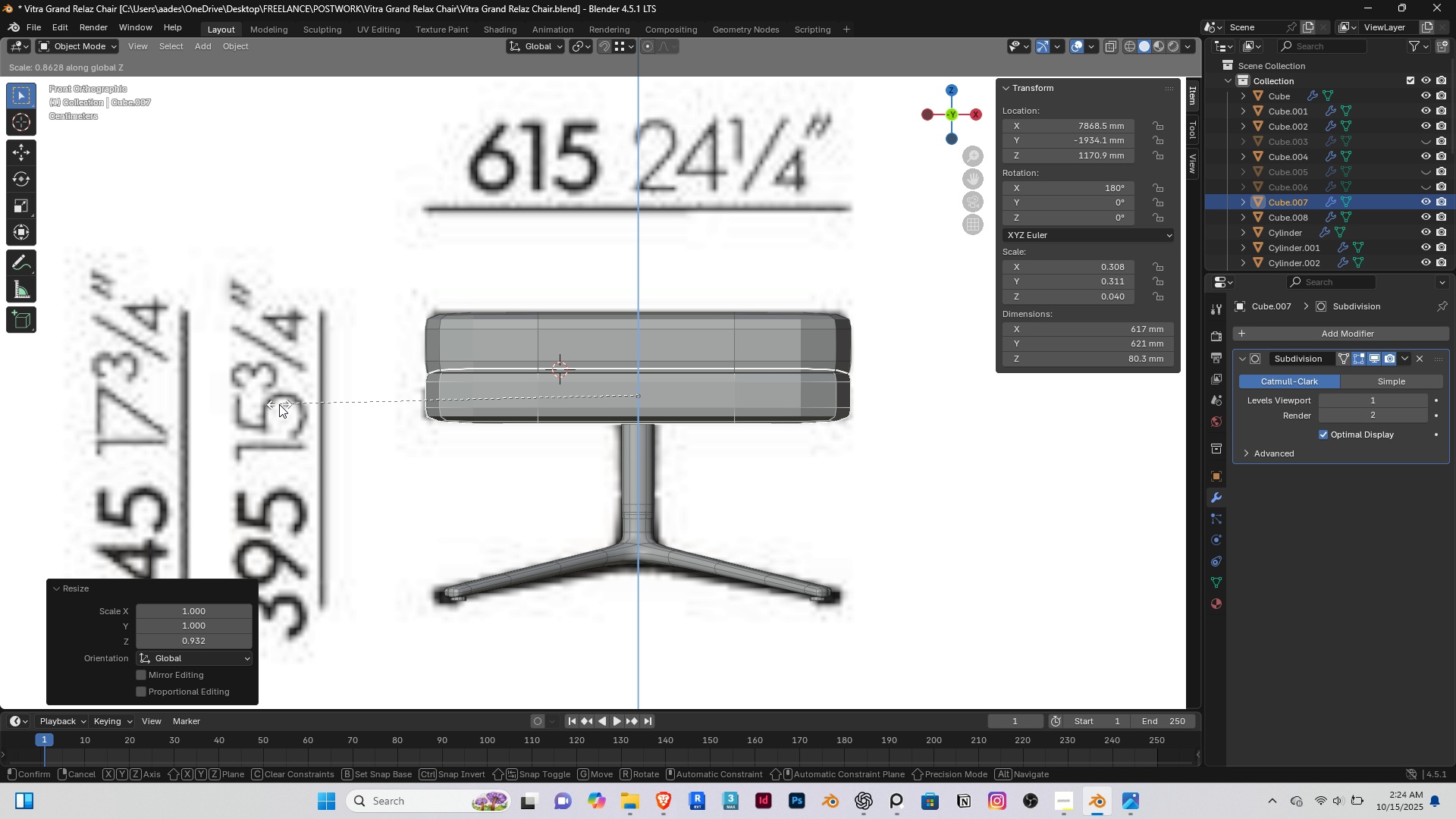 
left_click([279, 404])
 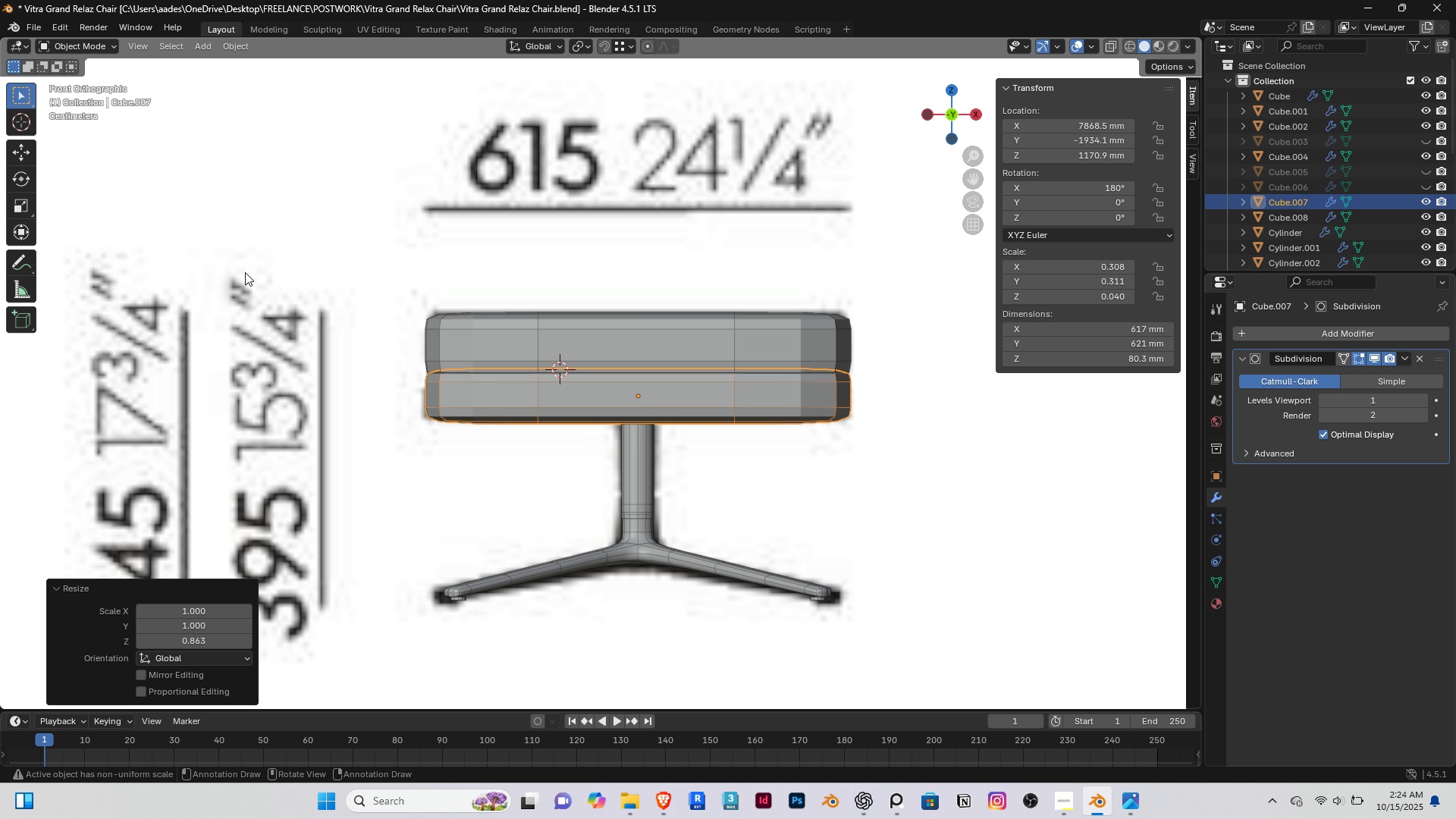 
type(sz)
 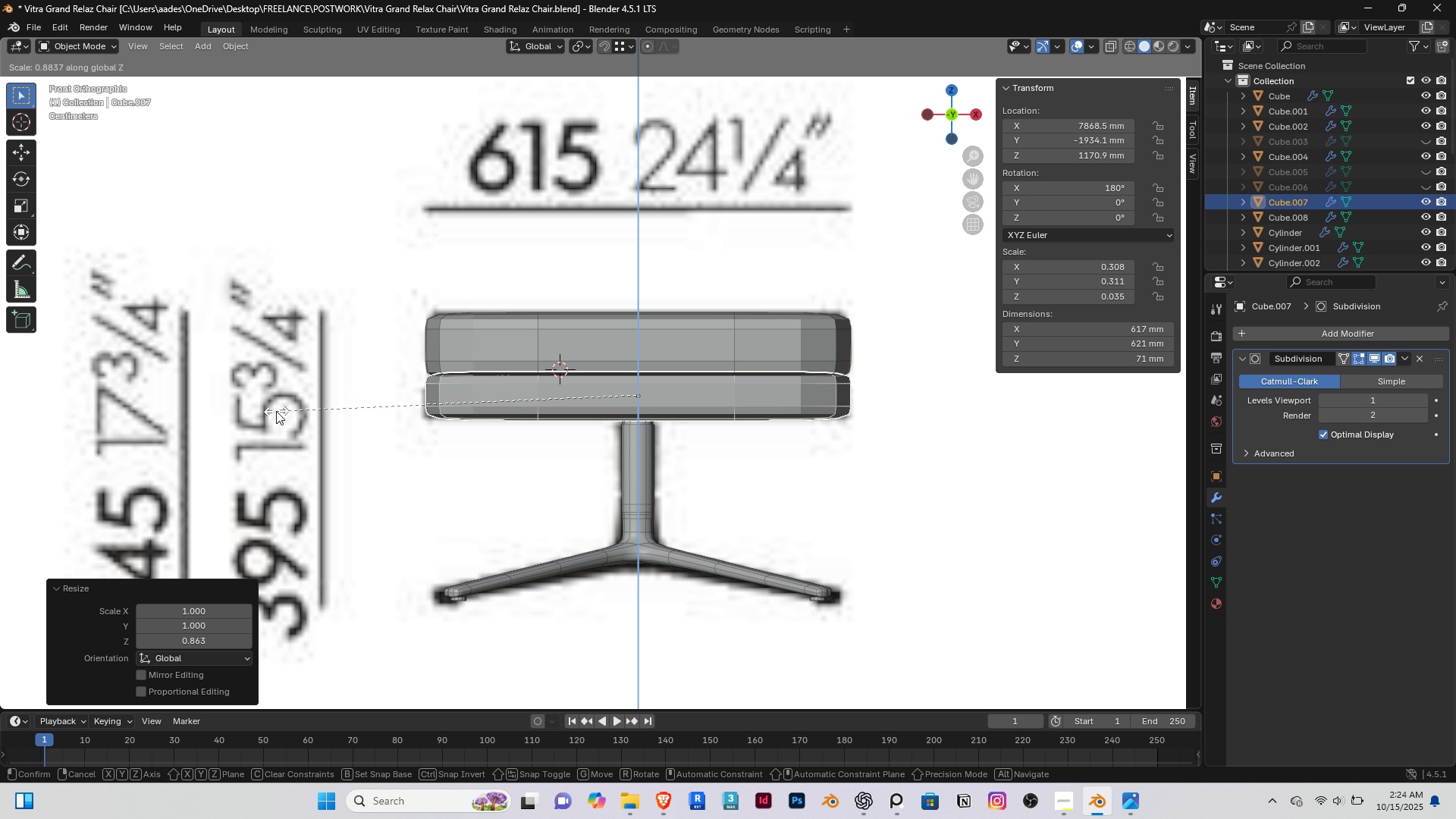 
left_click([276, 411])
 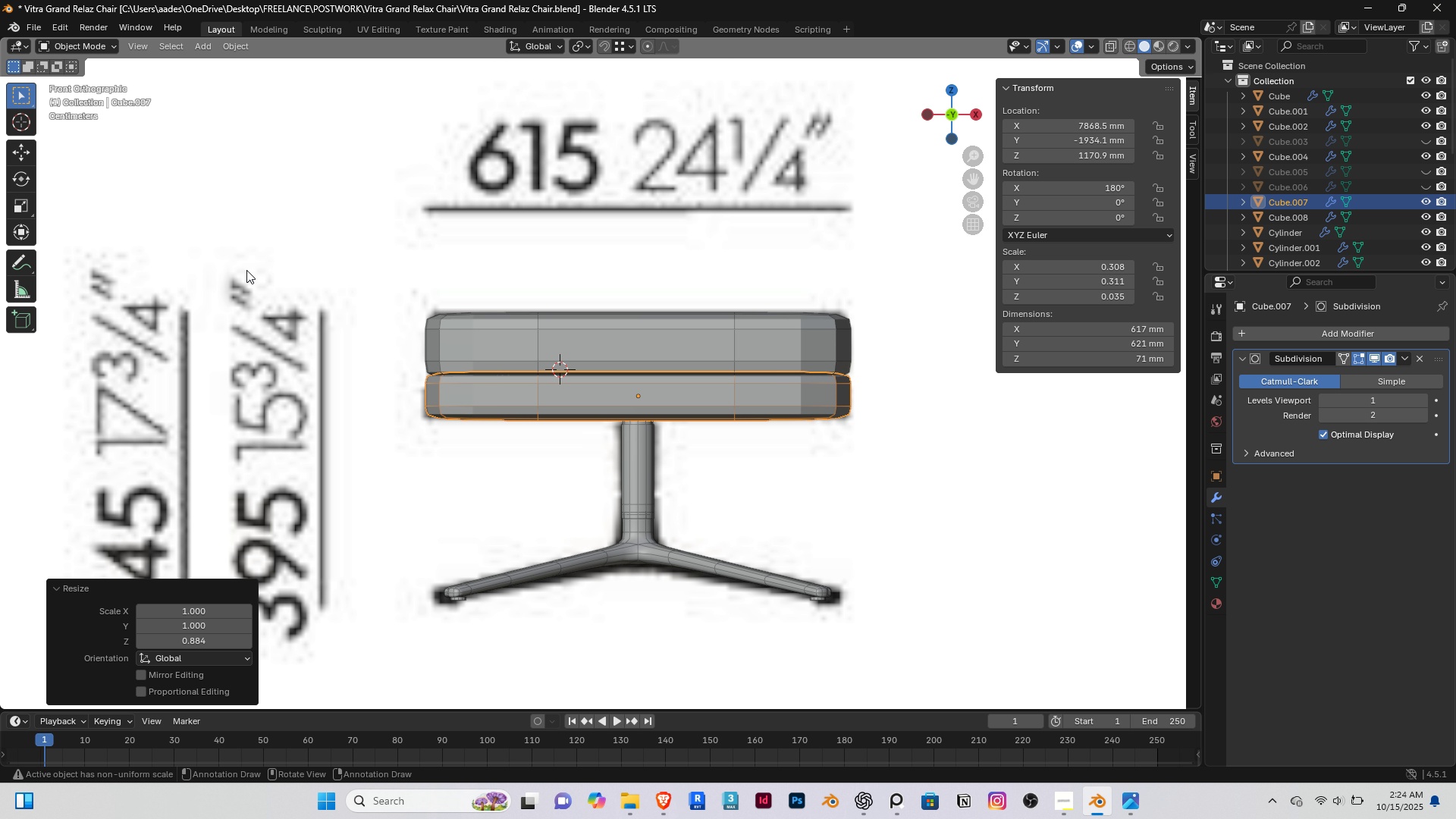 
type(sz)
 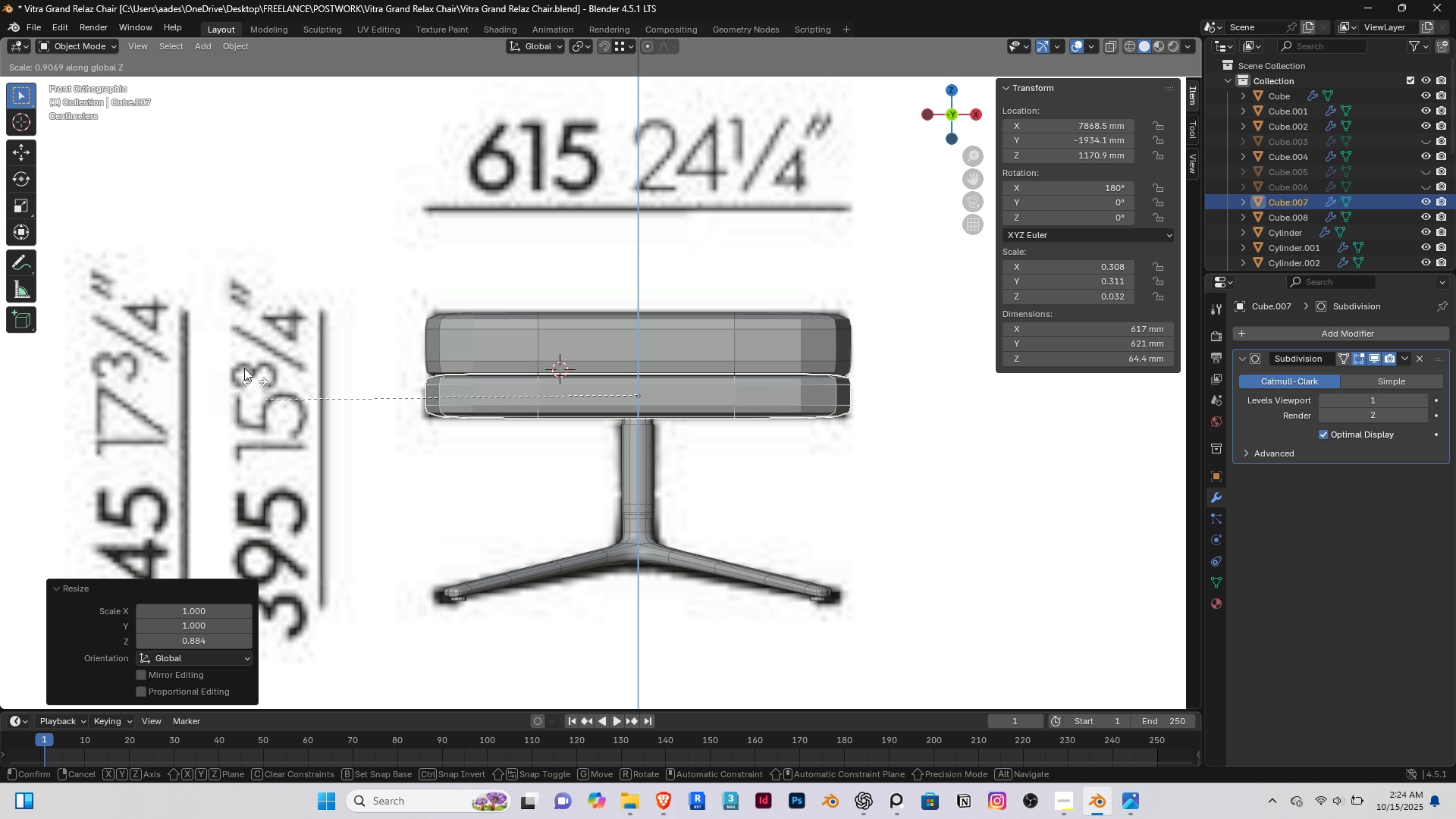 
left_click([243, 367])
 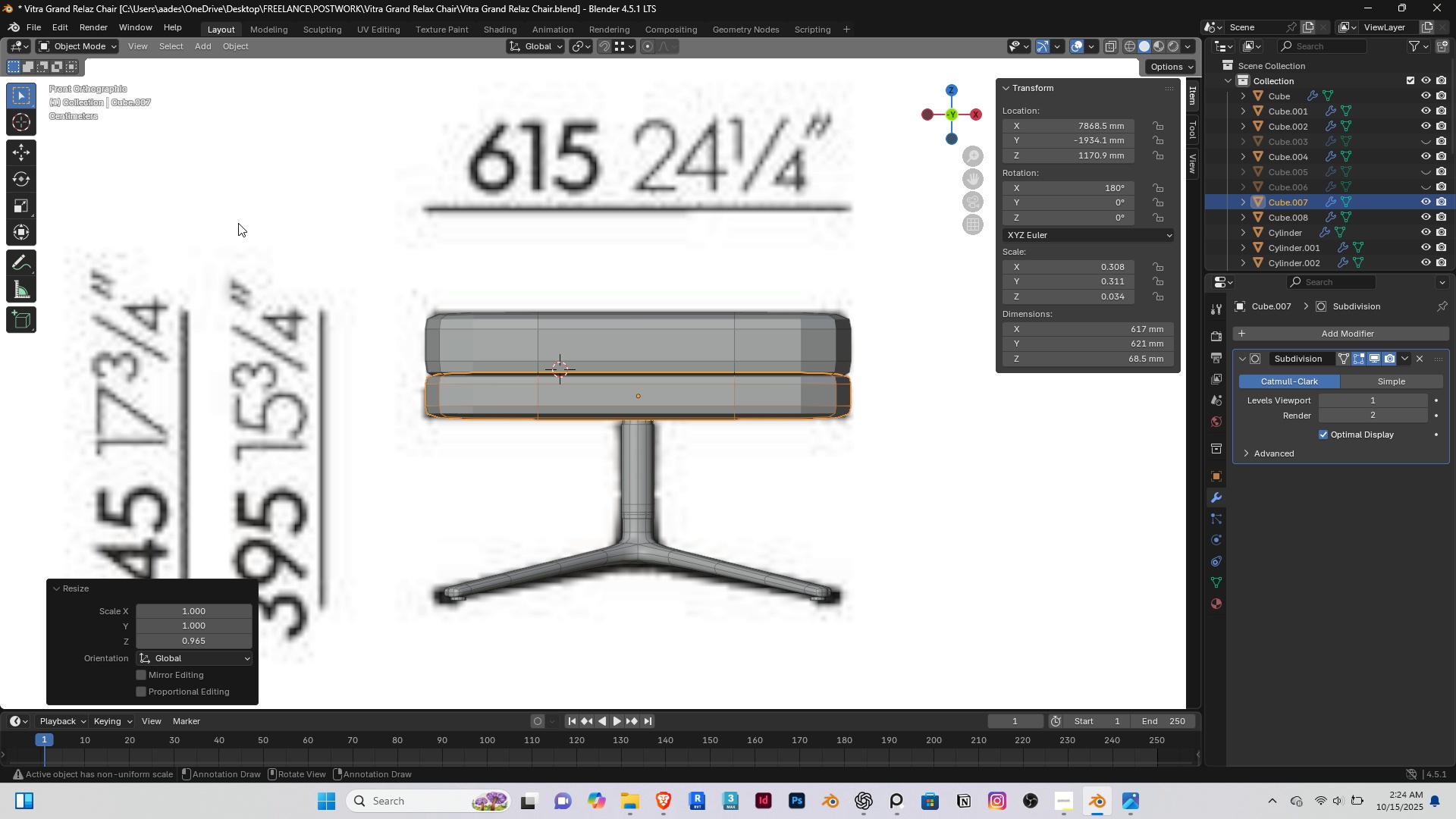 
type(szsz)
 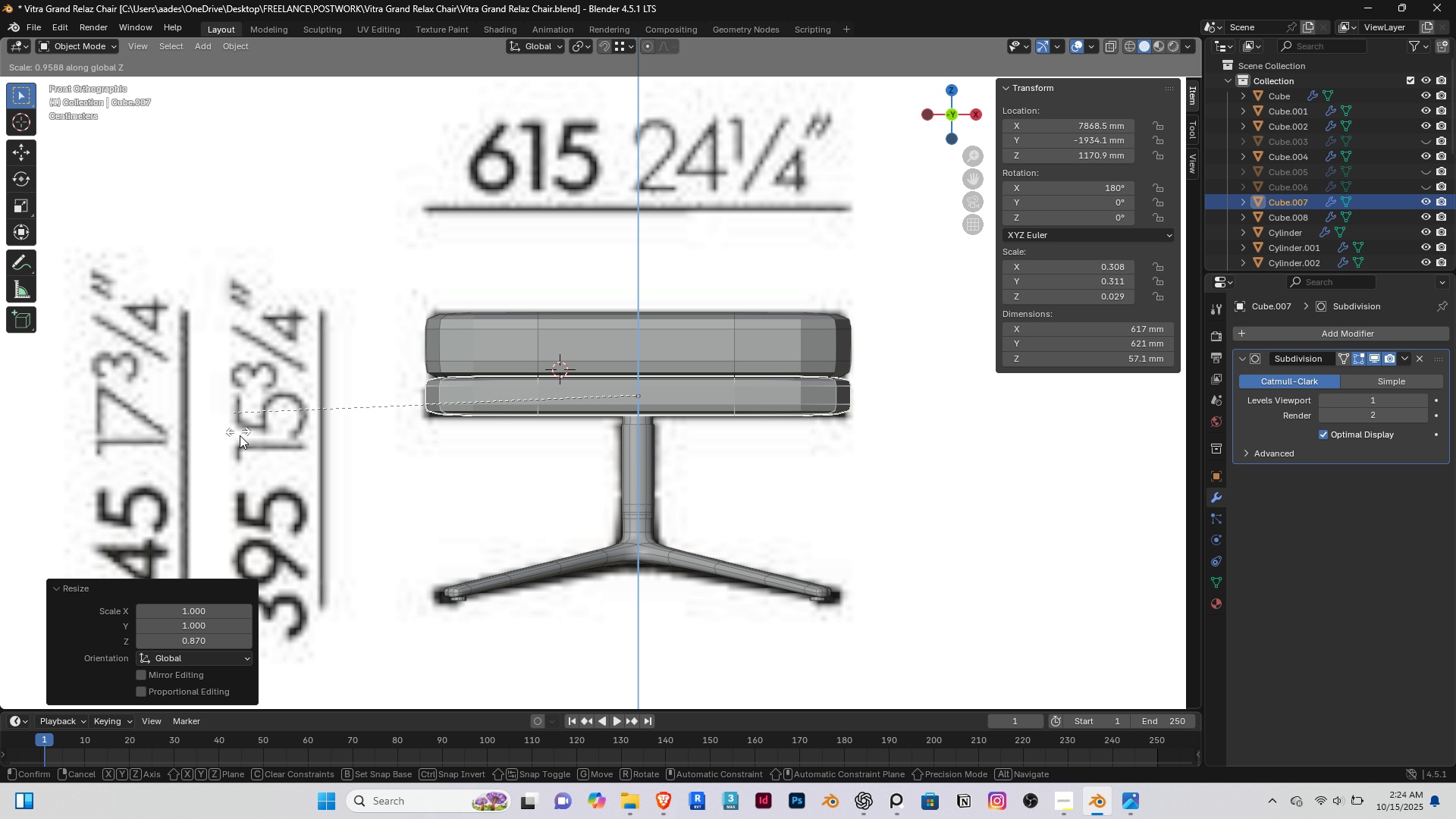 
left_click([240, 435])
 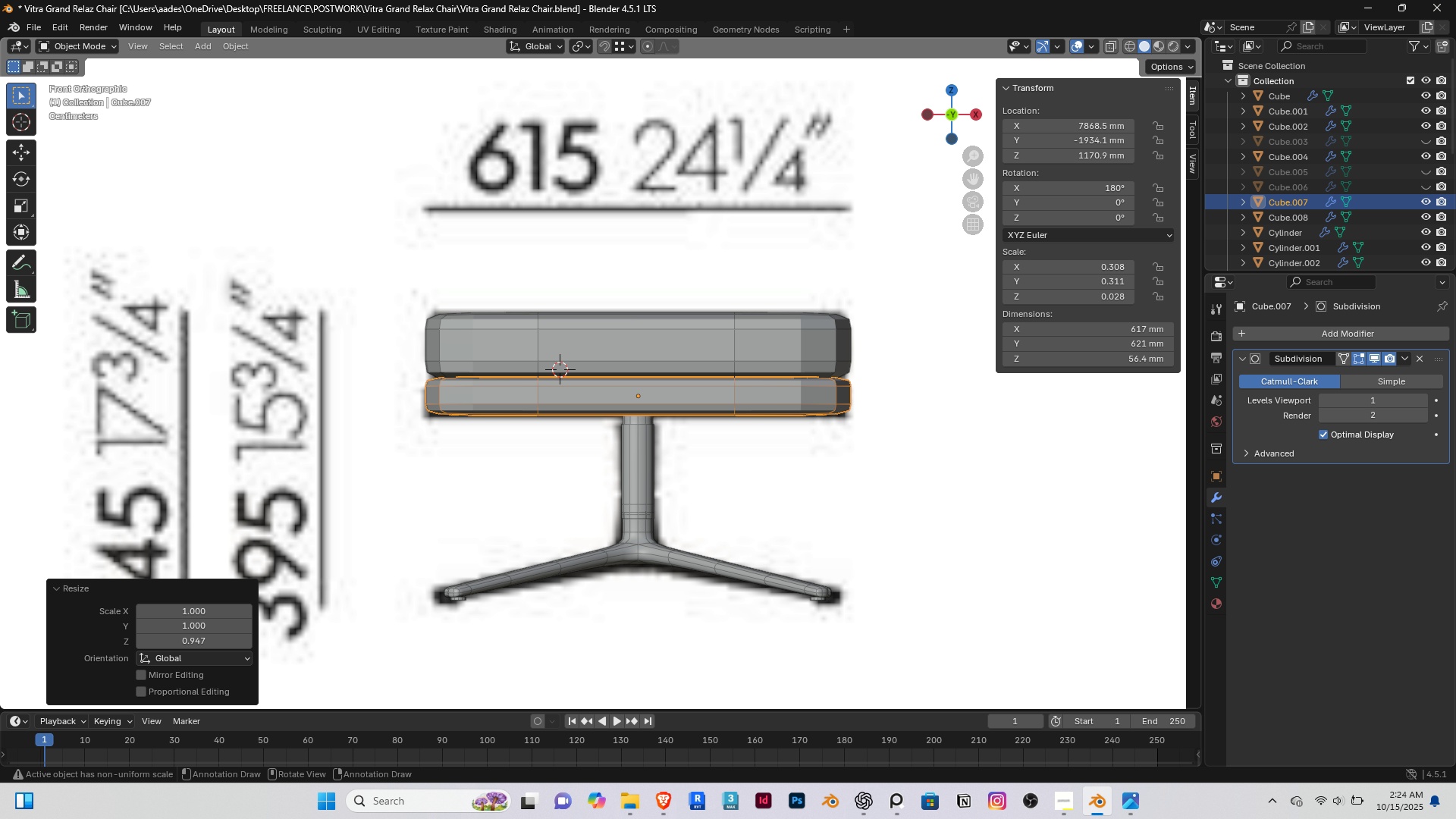 
type(sz)
 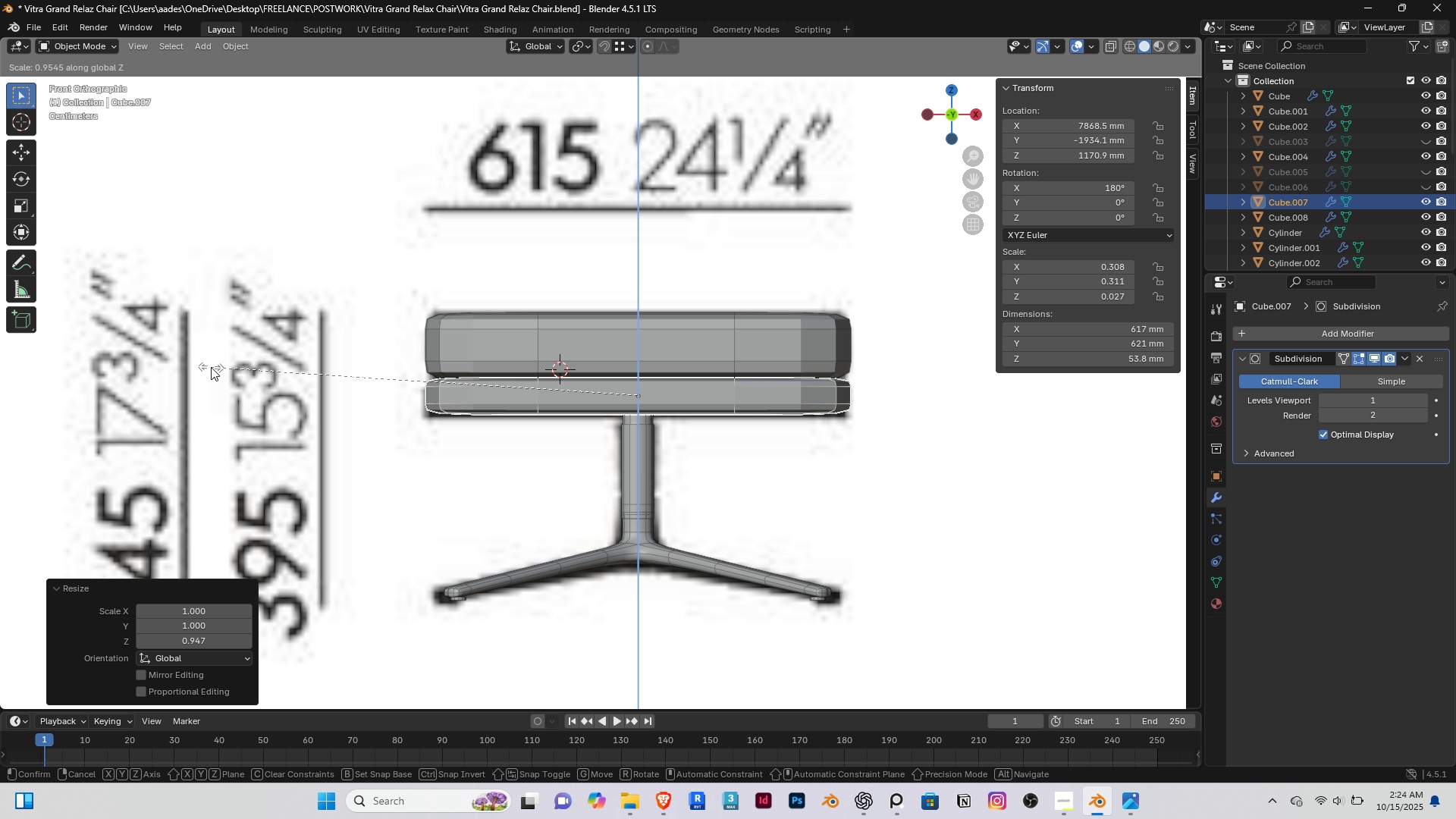 
left_click([211, 367])
 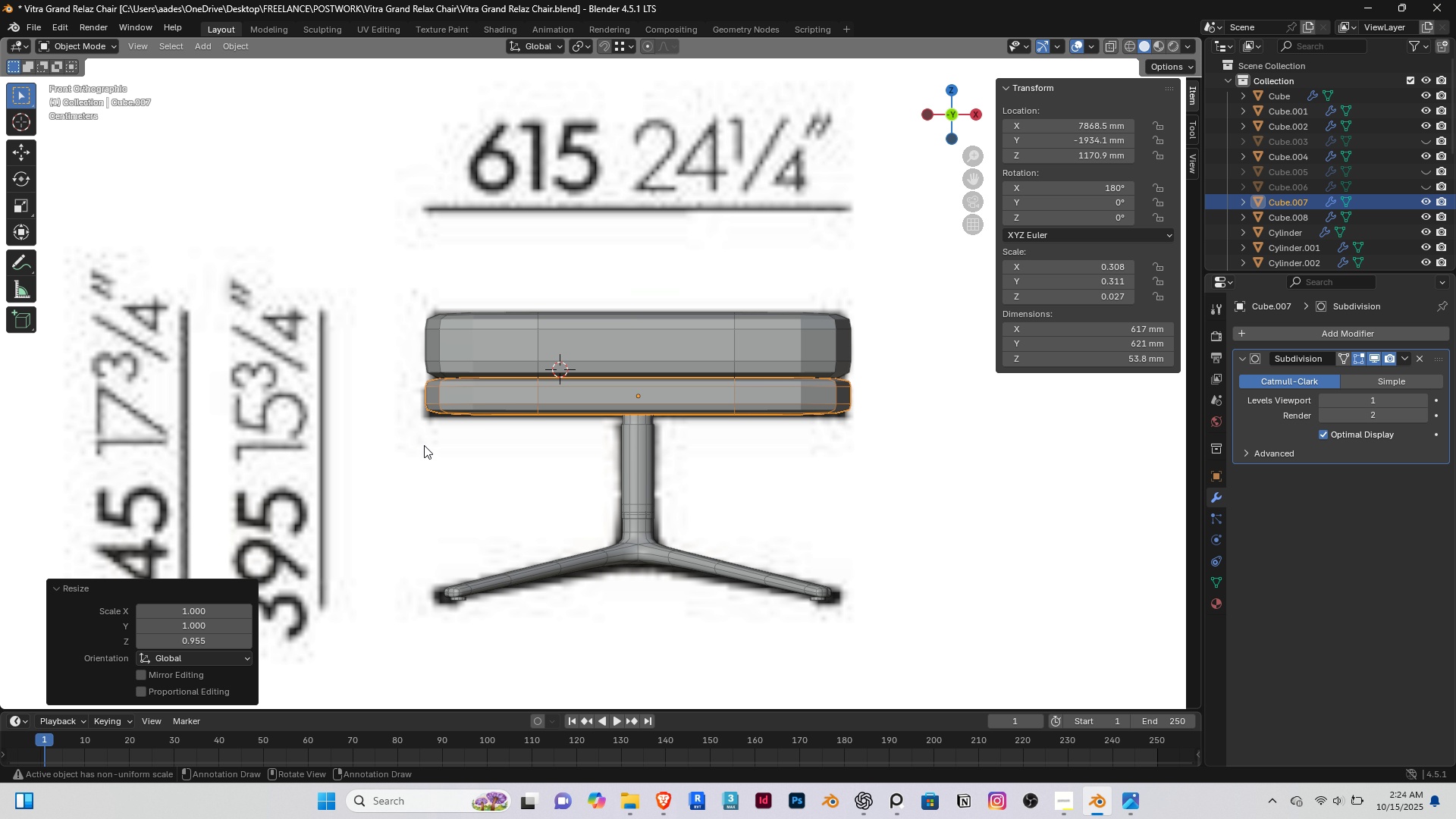 
scroll: coordinate [424, 445], scroll_direction: up, amount: 5.0
 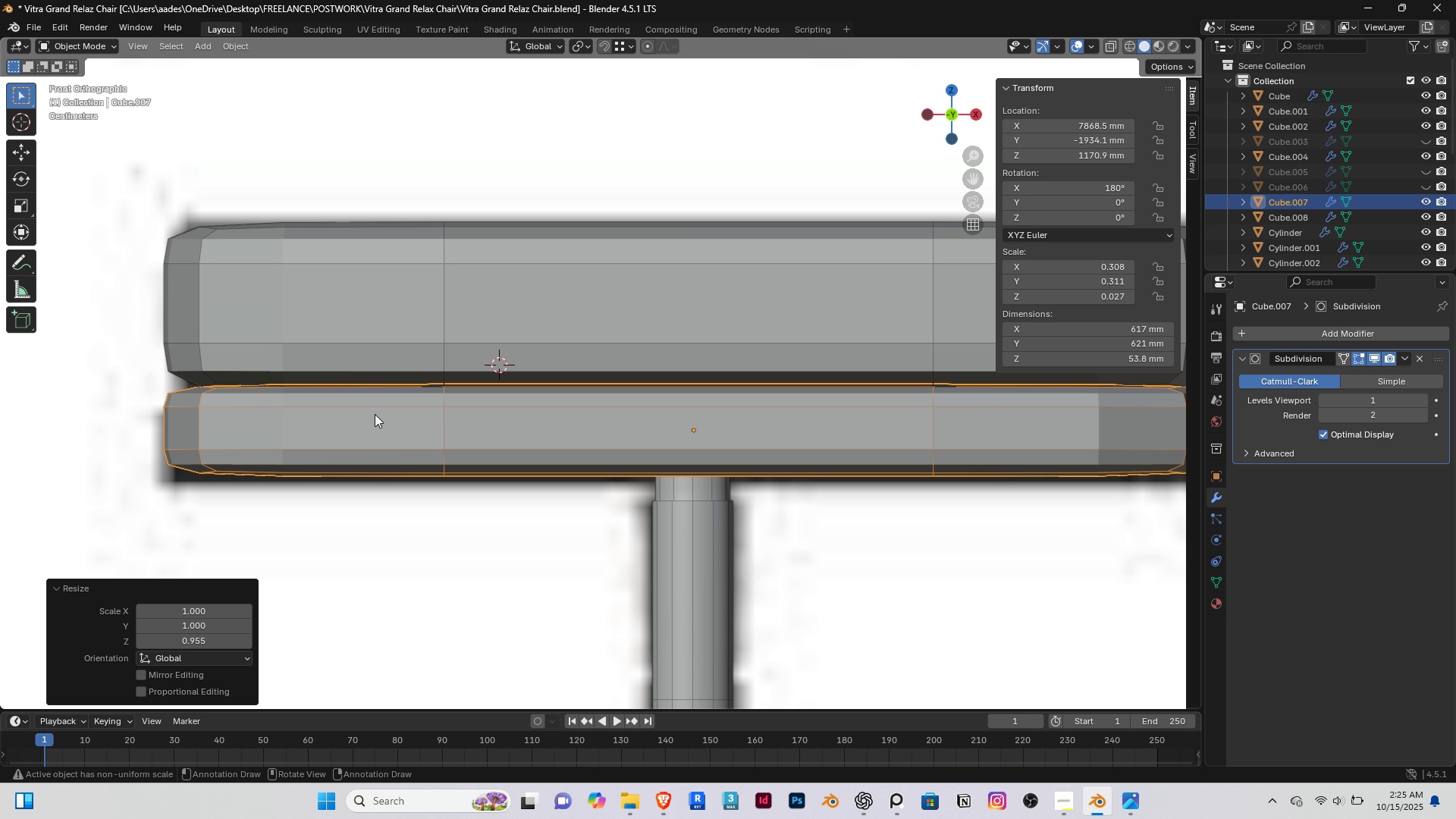 
hold_key(key=ShiftRight, duration=0.38)
 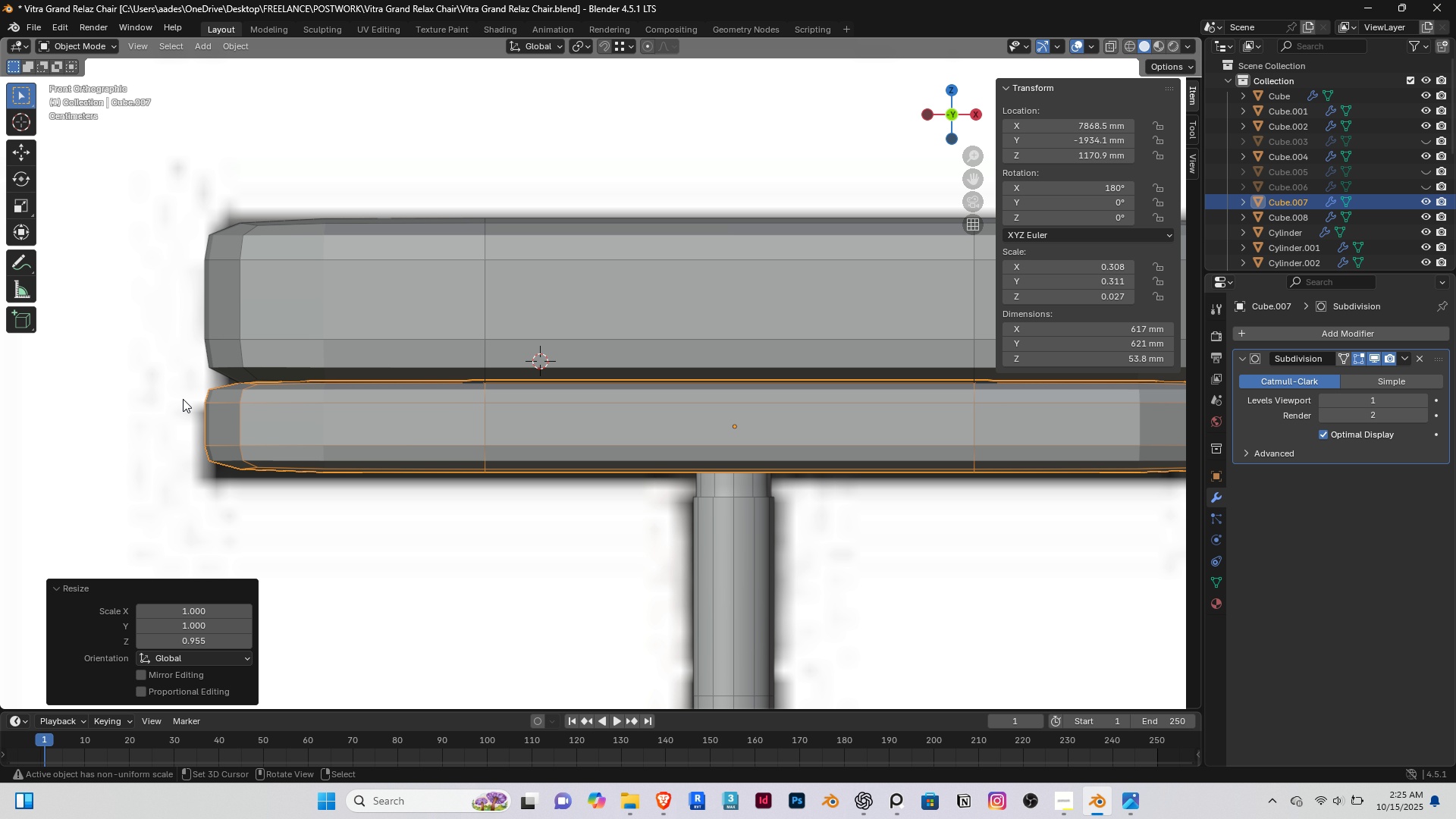 
type(gz)
 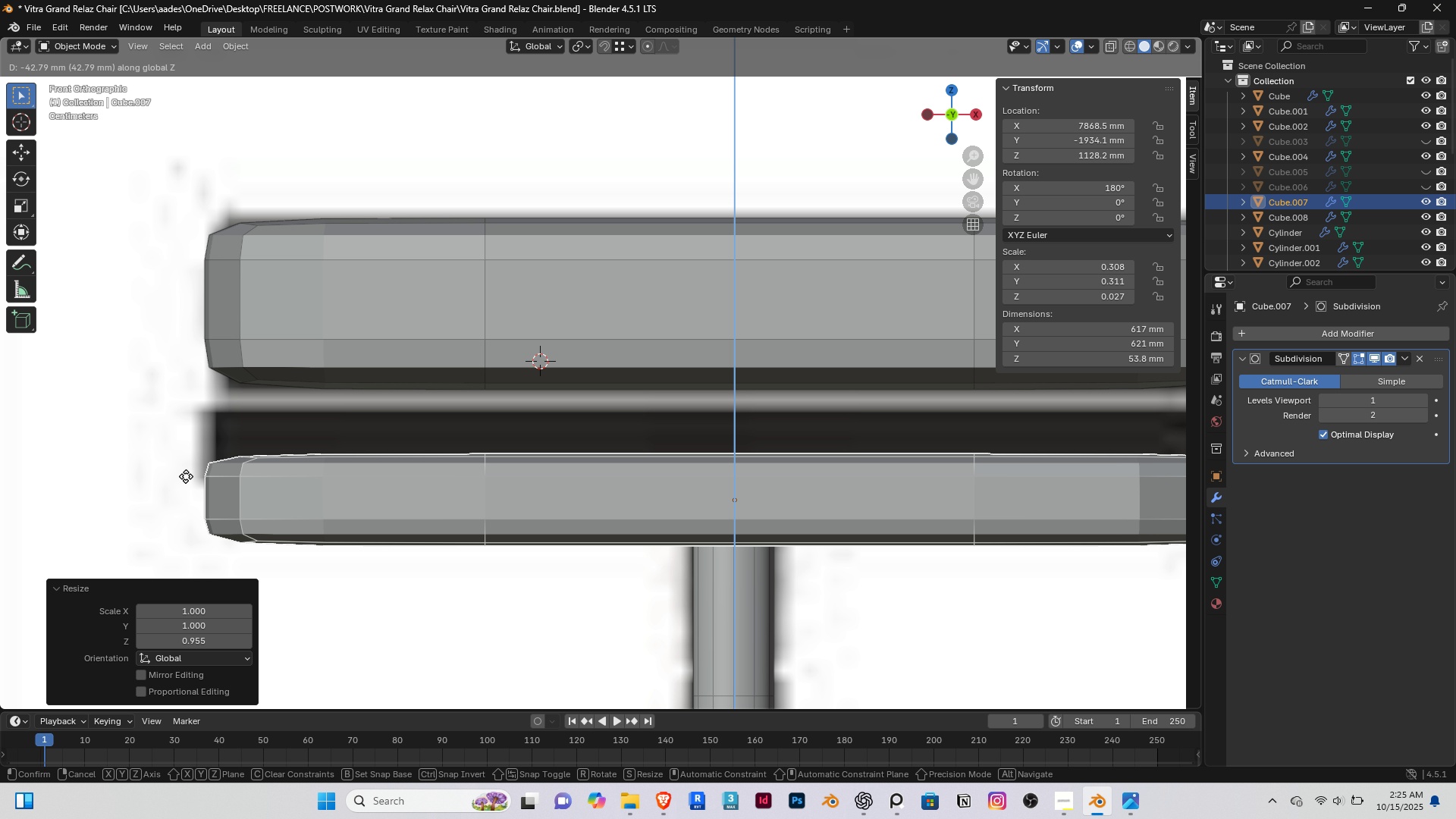 
left_click([186, 476])
 